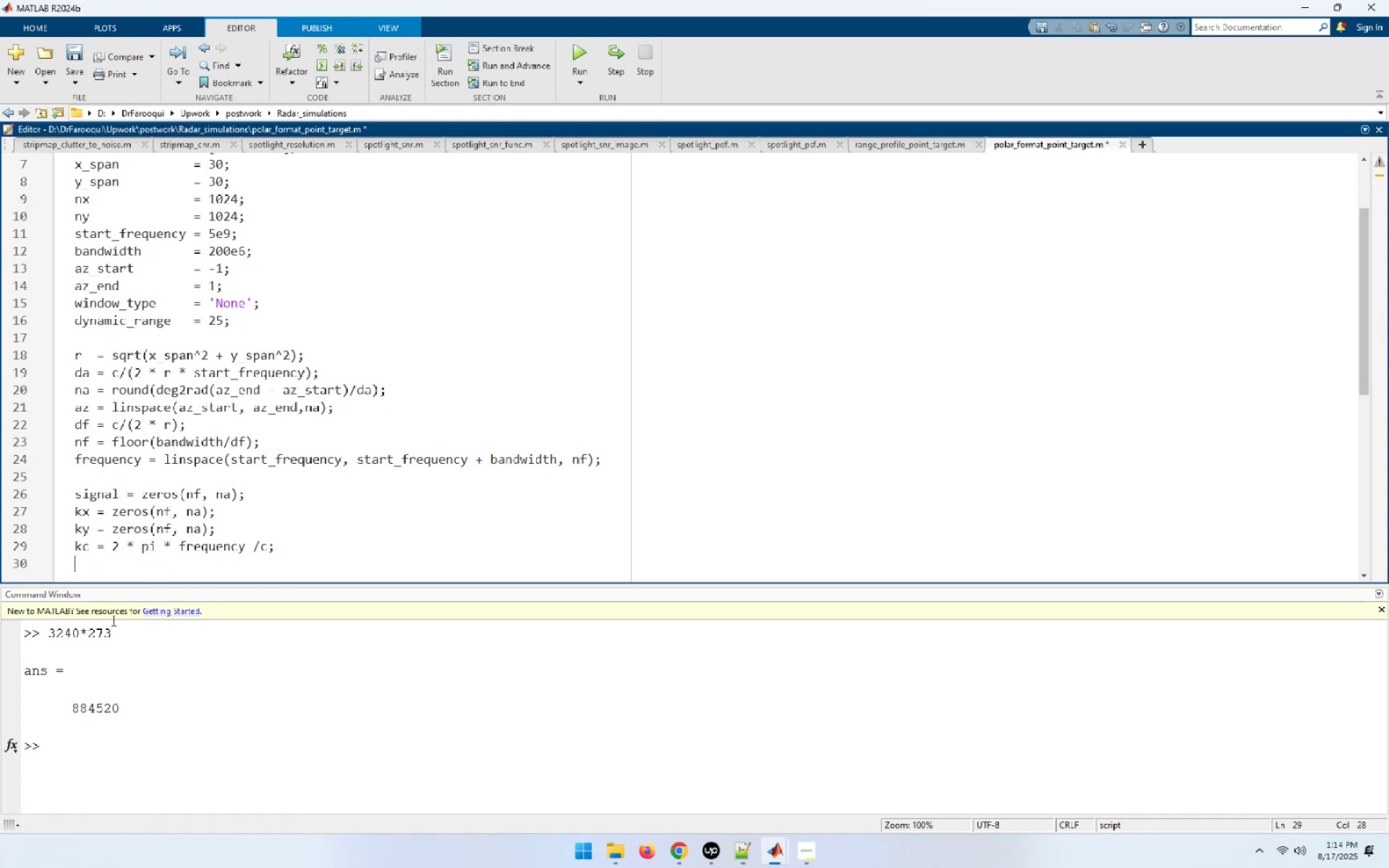 
key(Enter)
 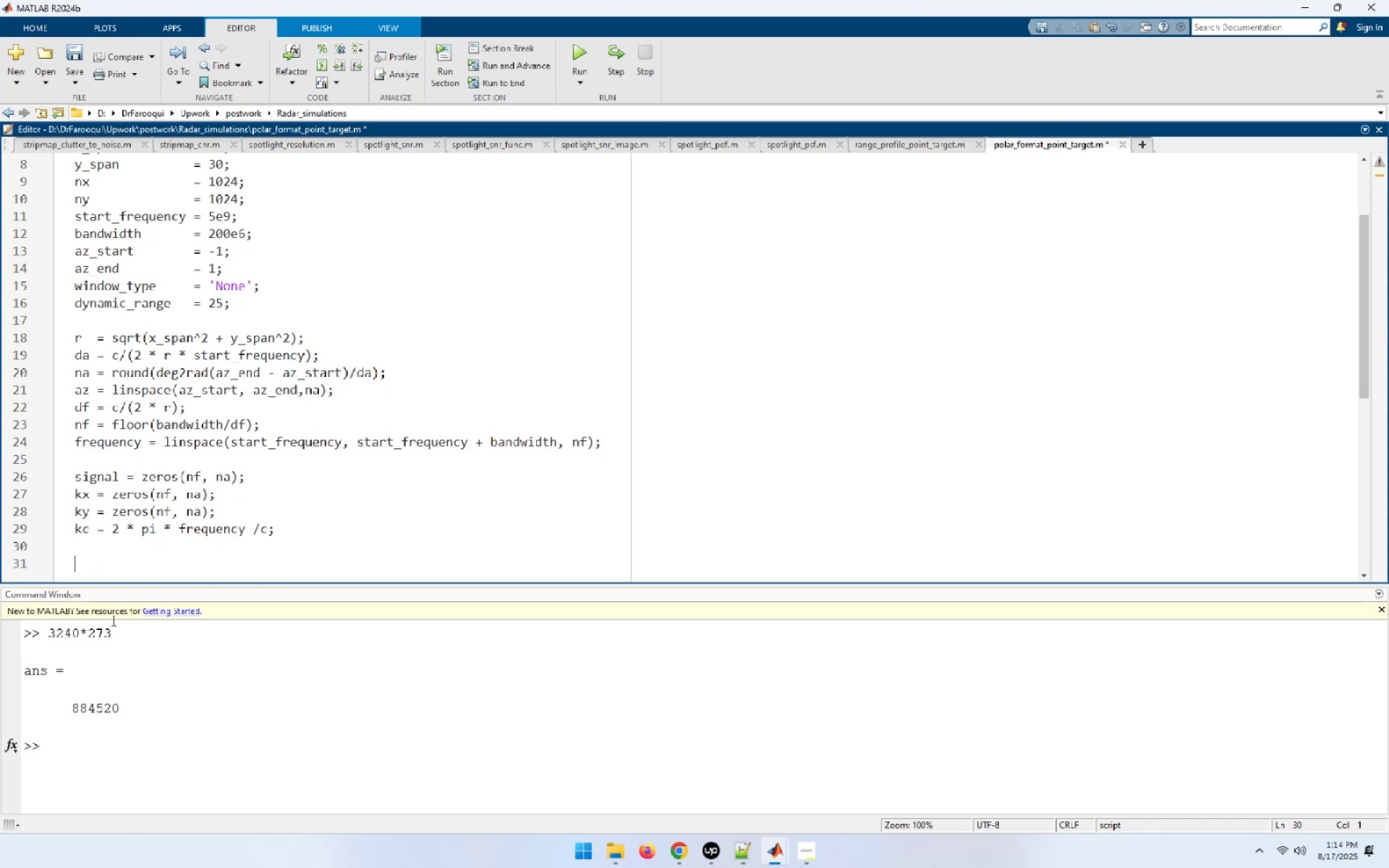 
type(ca =-)
key(Backspace)
type( cosd(az);)
 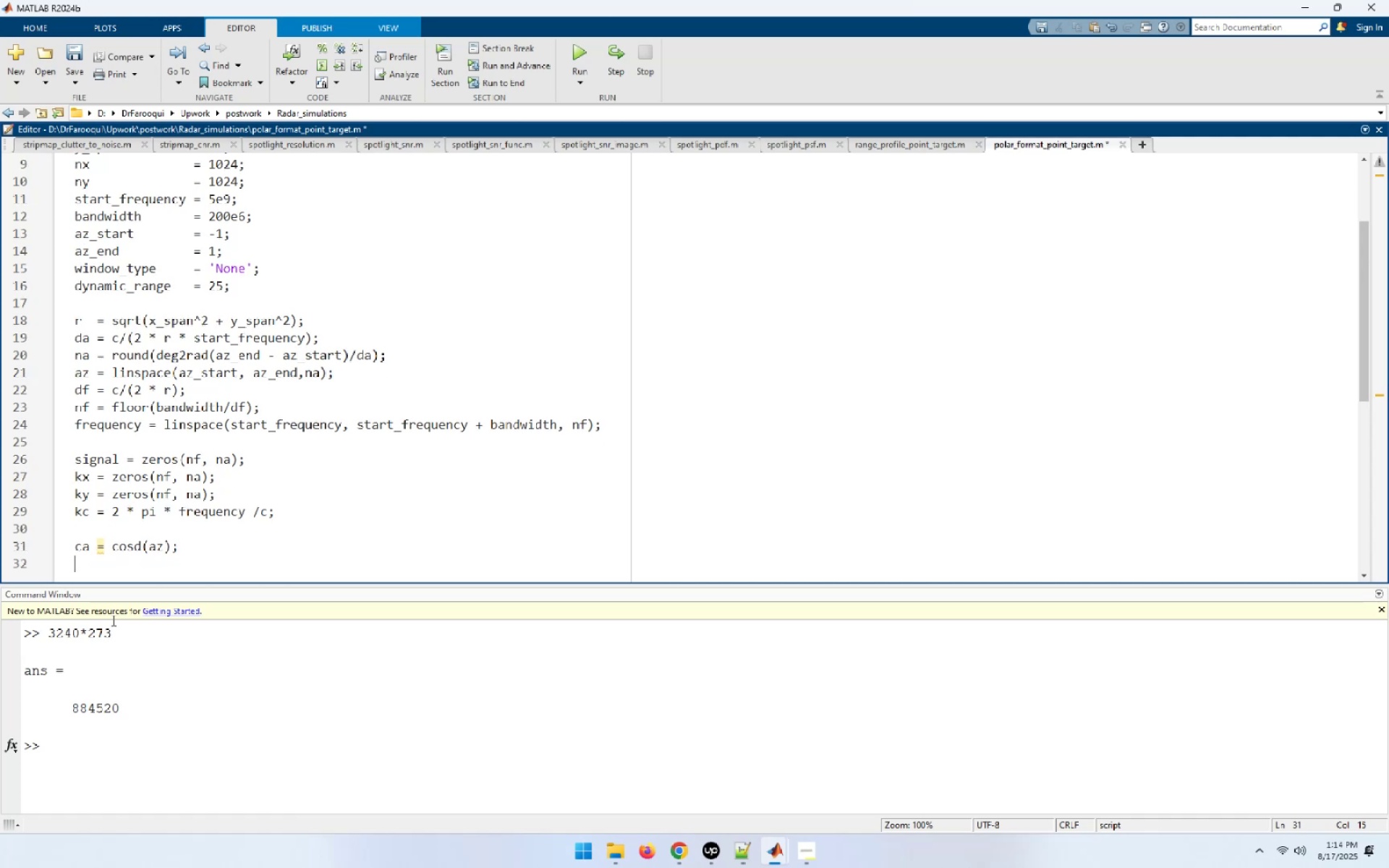 
 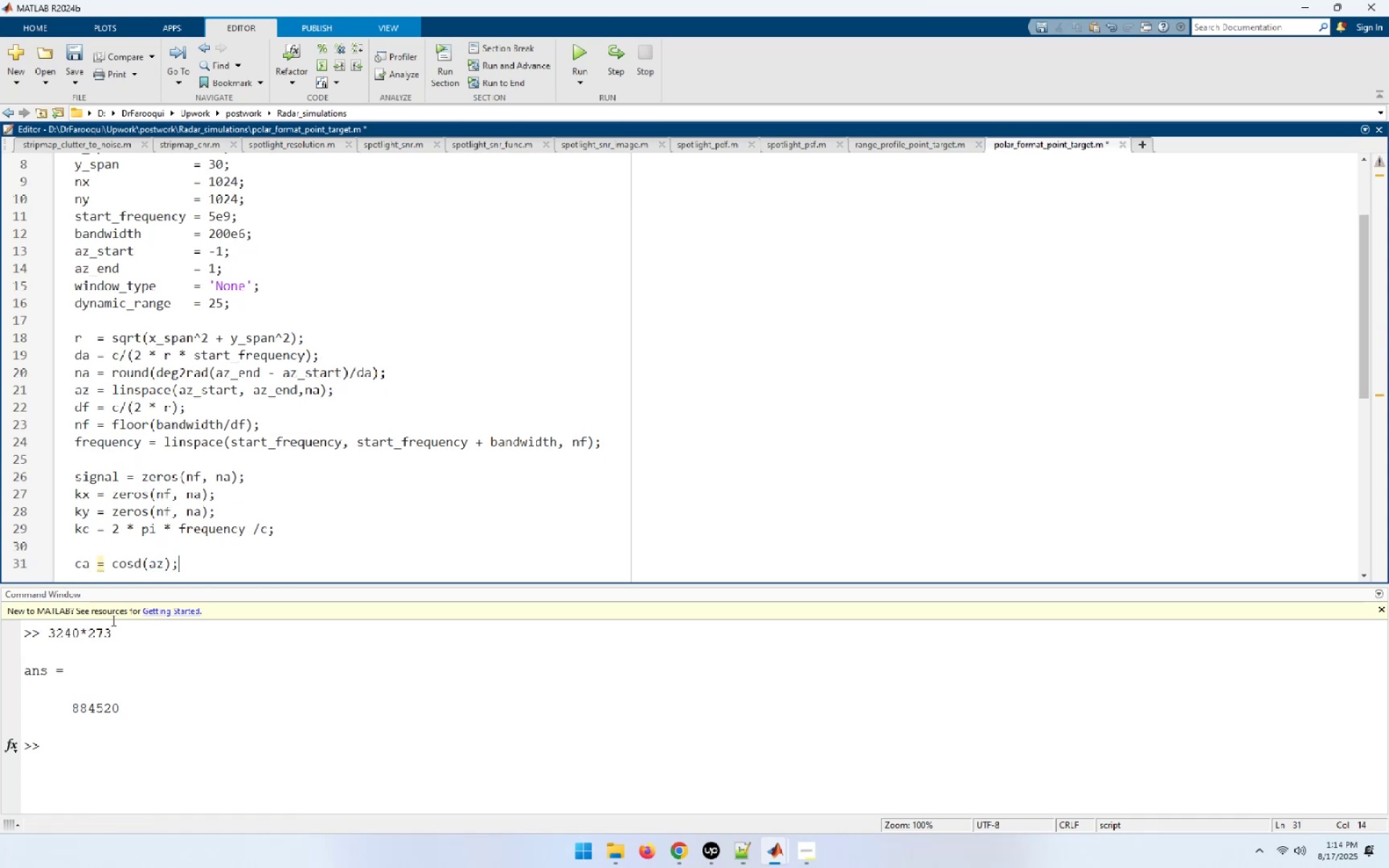 
key(Enter)
 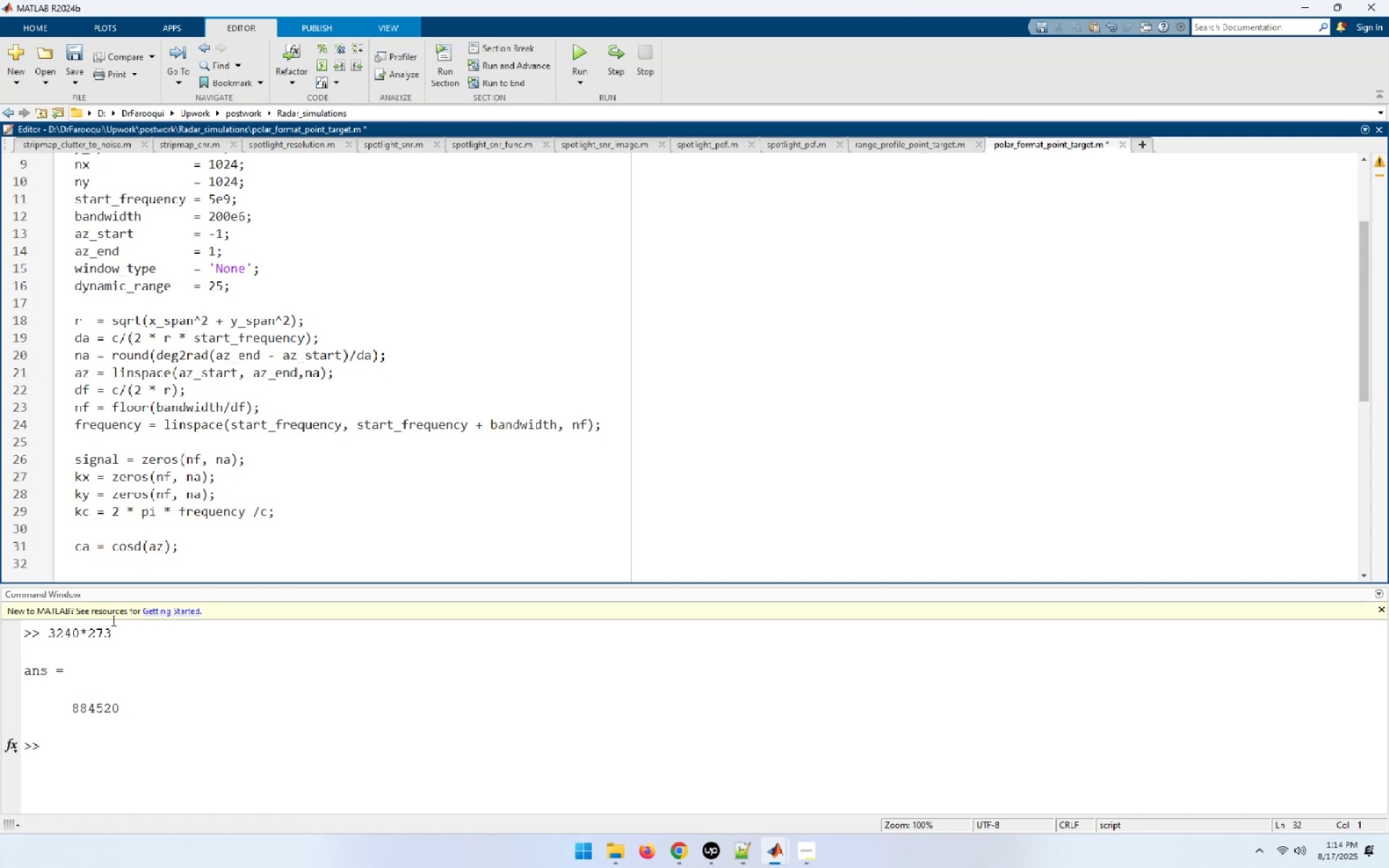 
type(sa = sind(az);)
 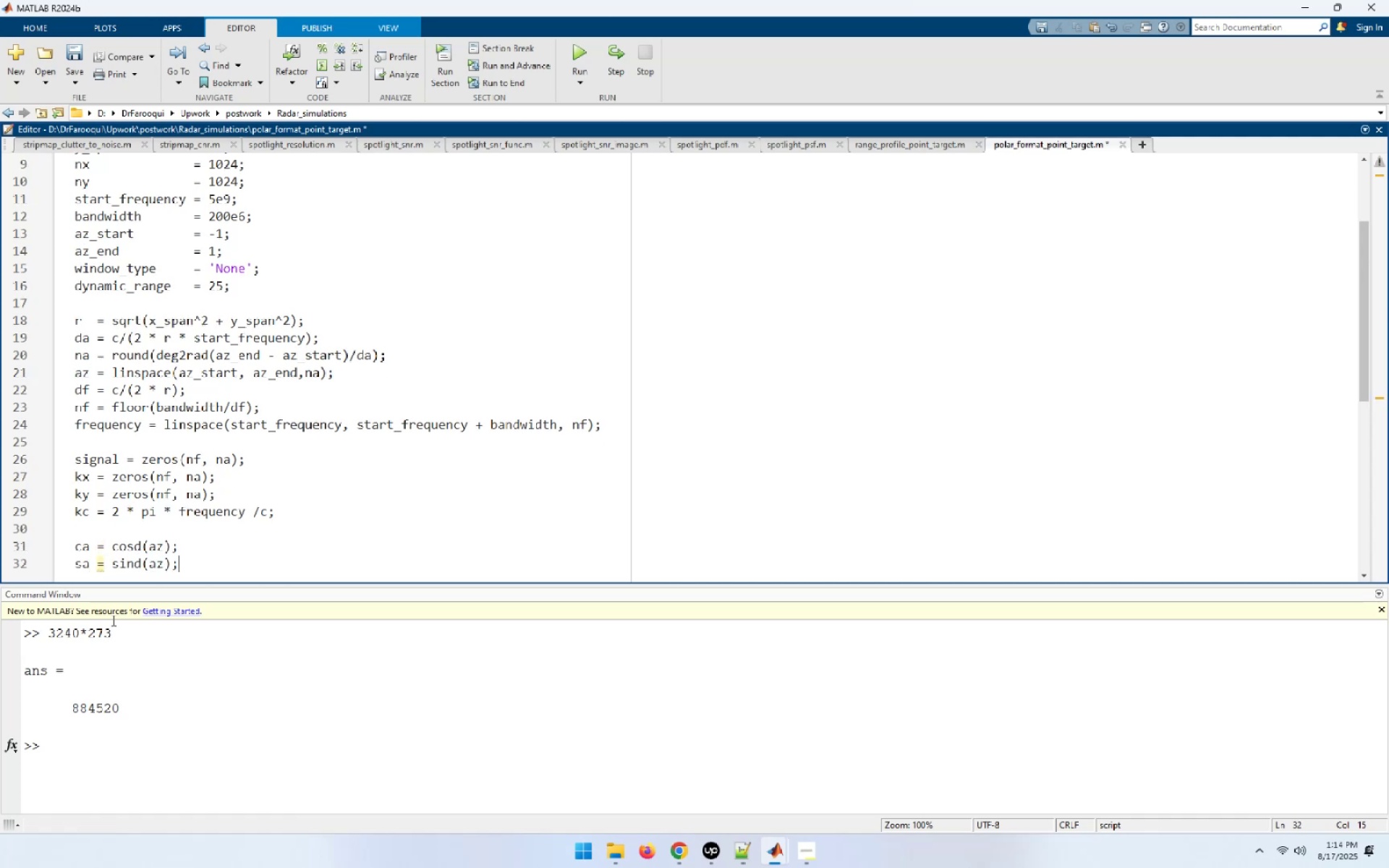 
key(Enter)
 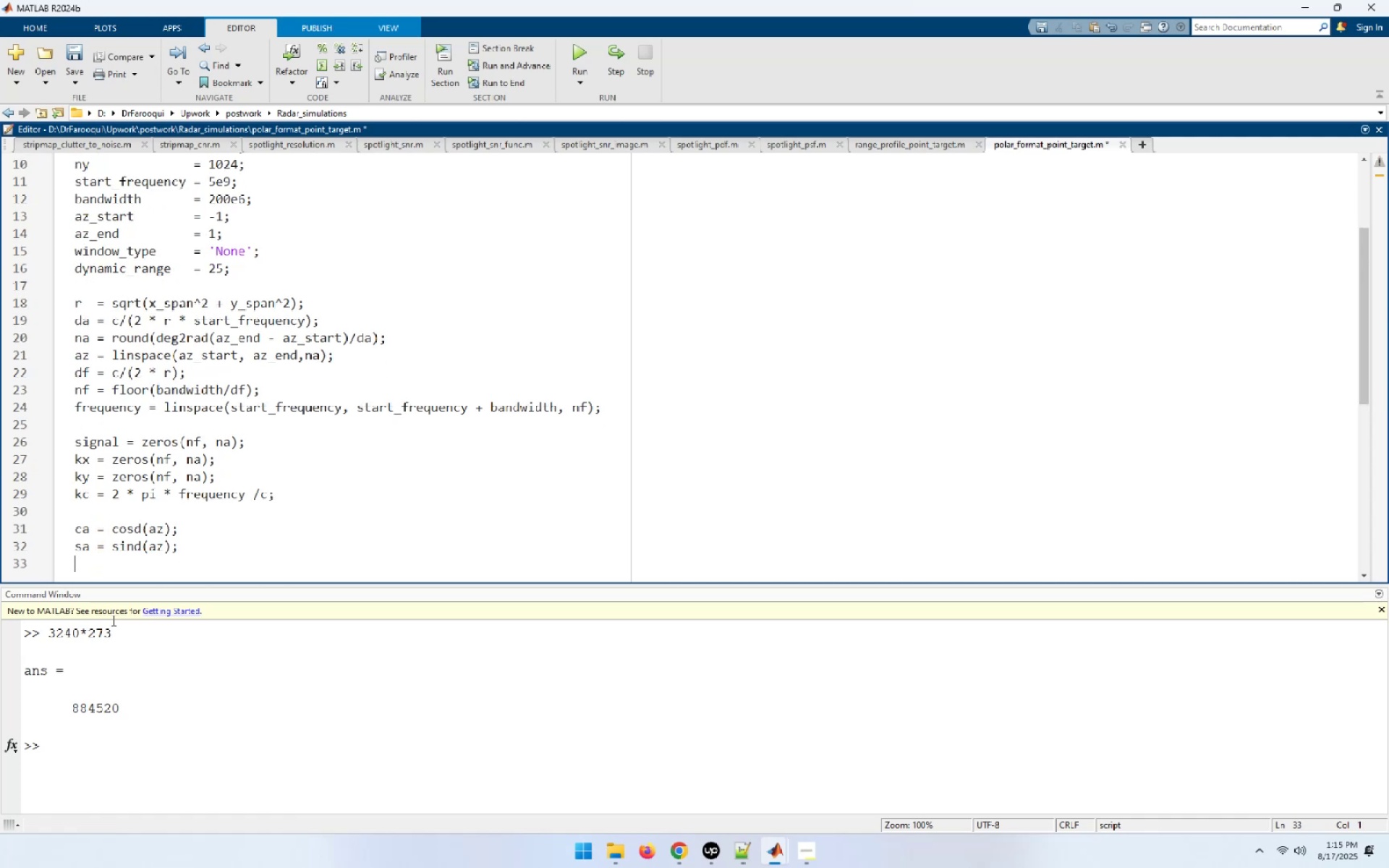 
key(Enter)
 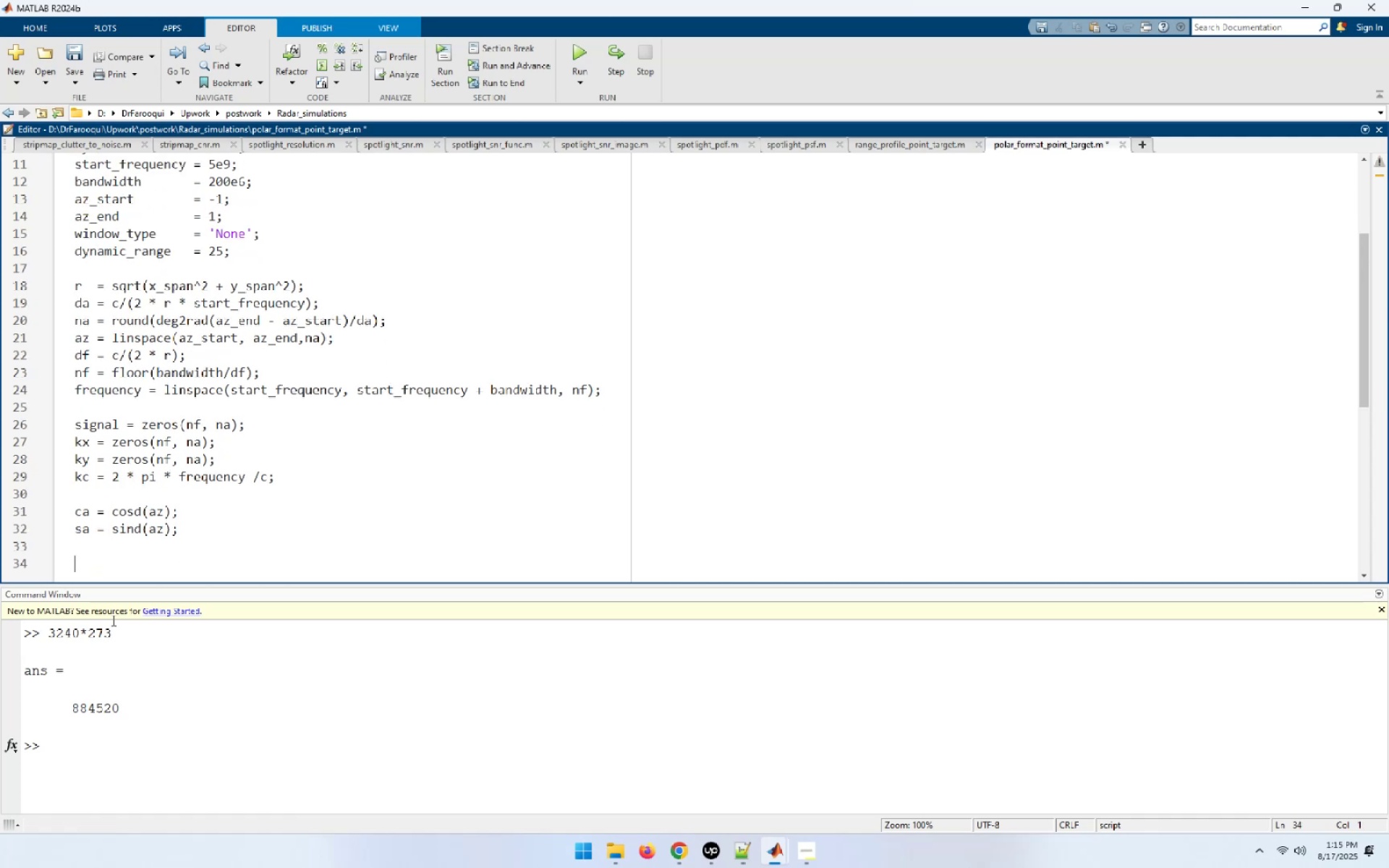 
type(for i = 1:na)
 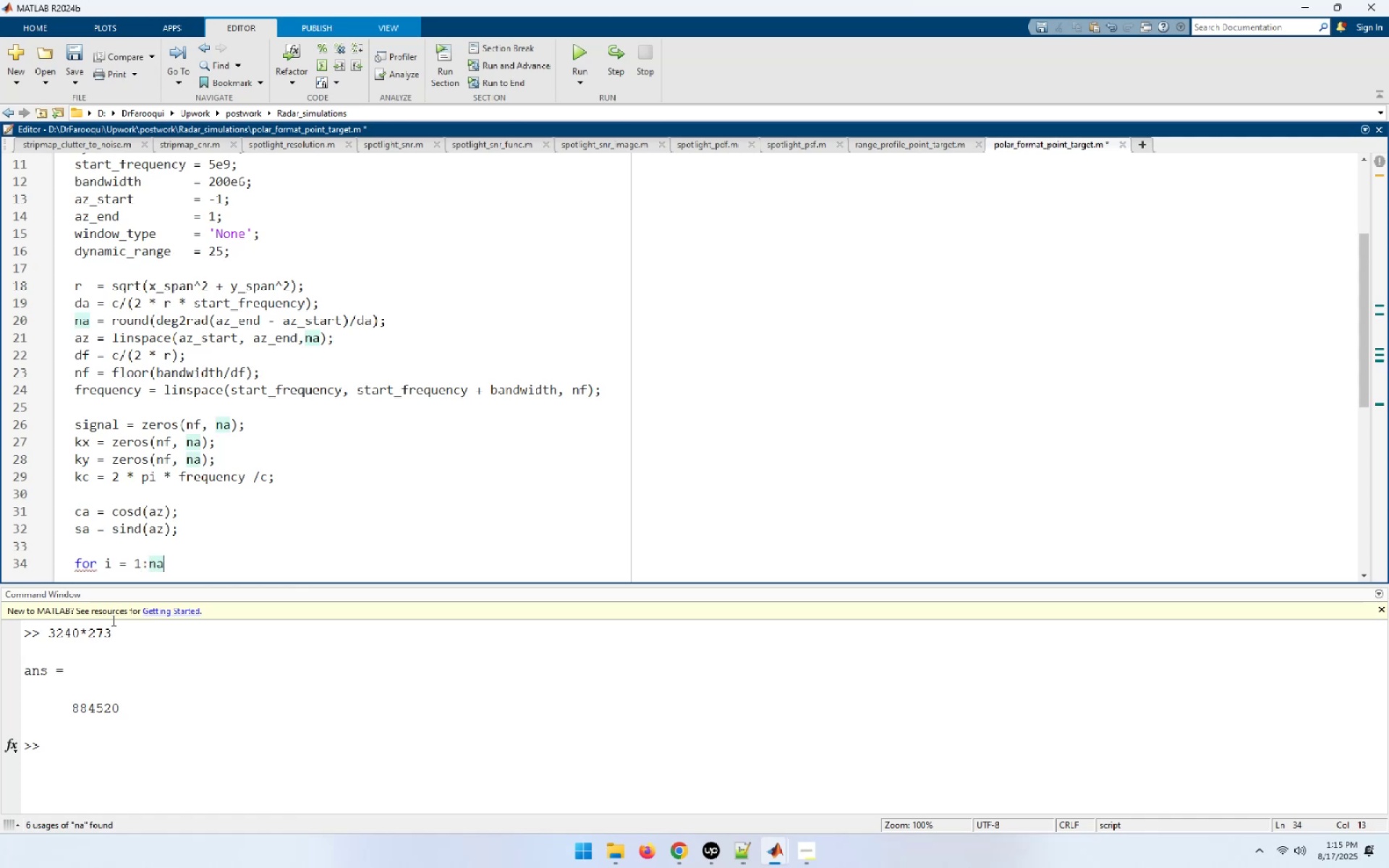 
key(Enter)
 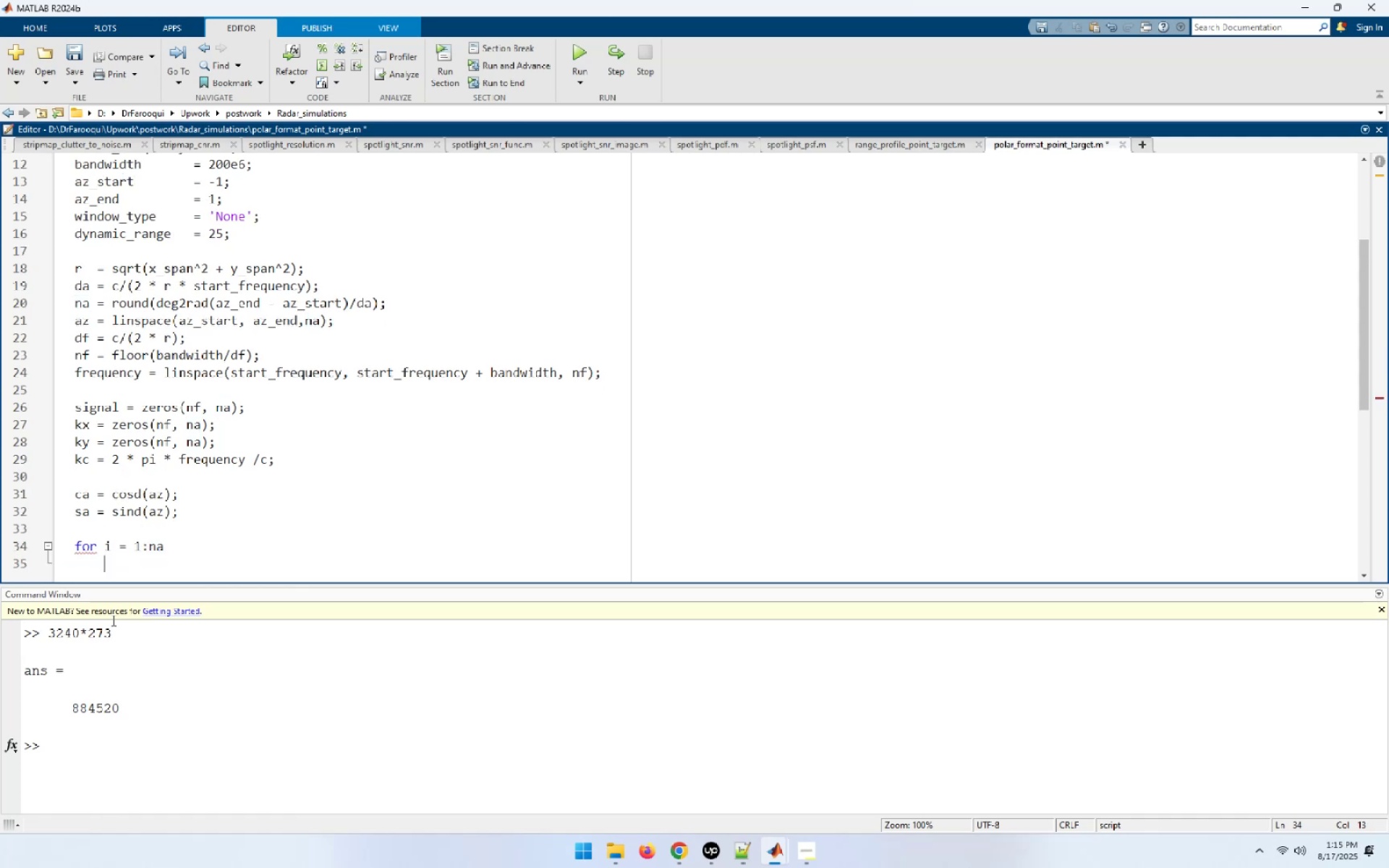 
type(end)
 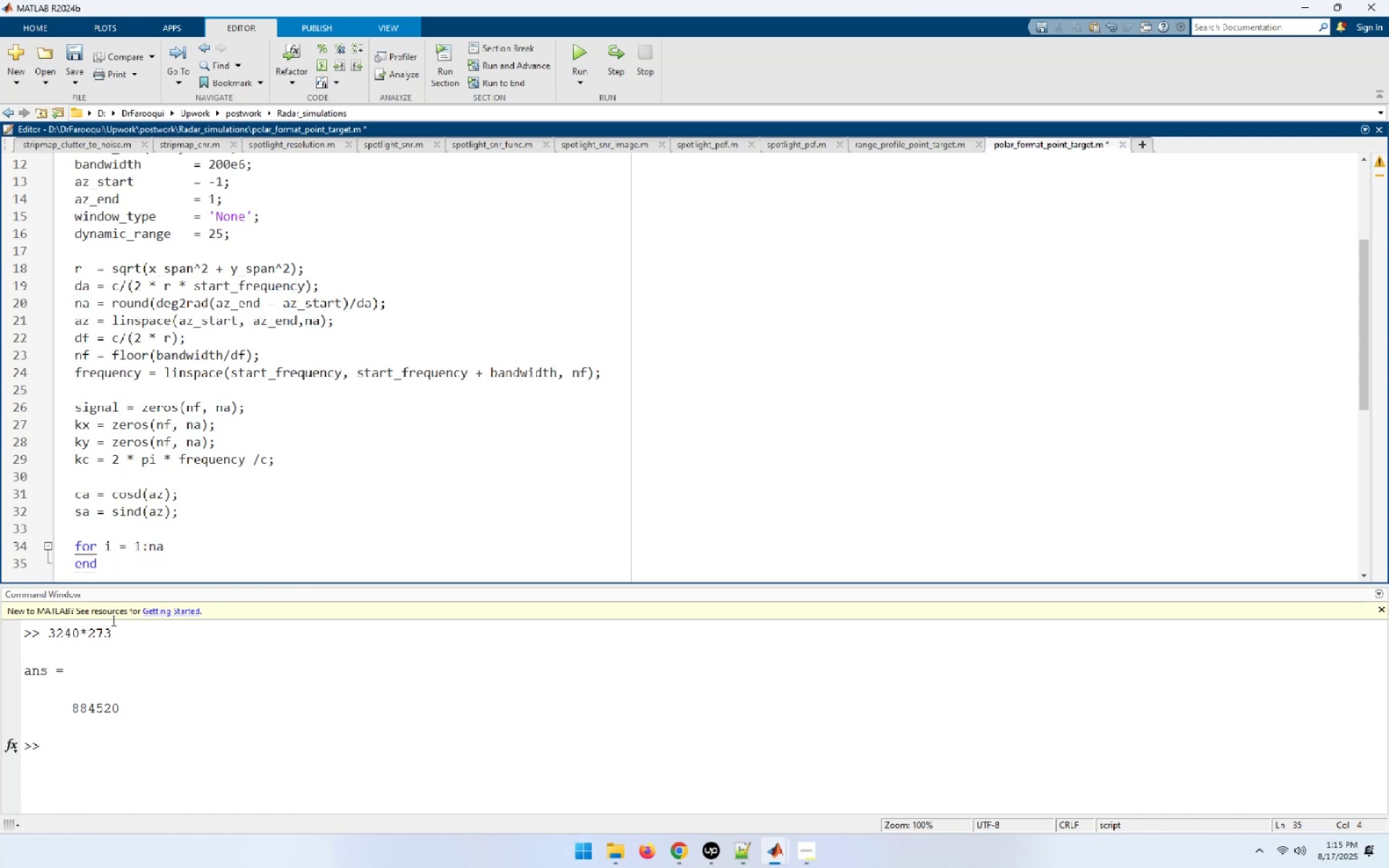 
key(ArrowUp)
 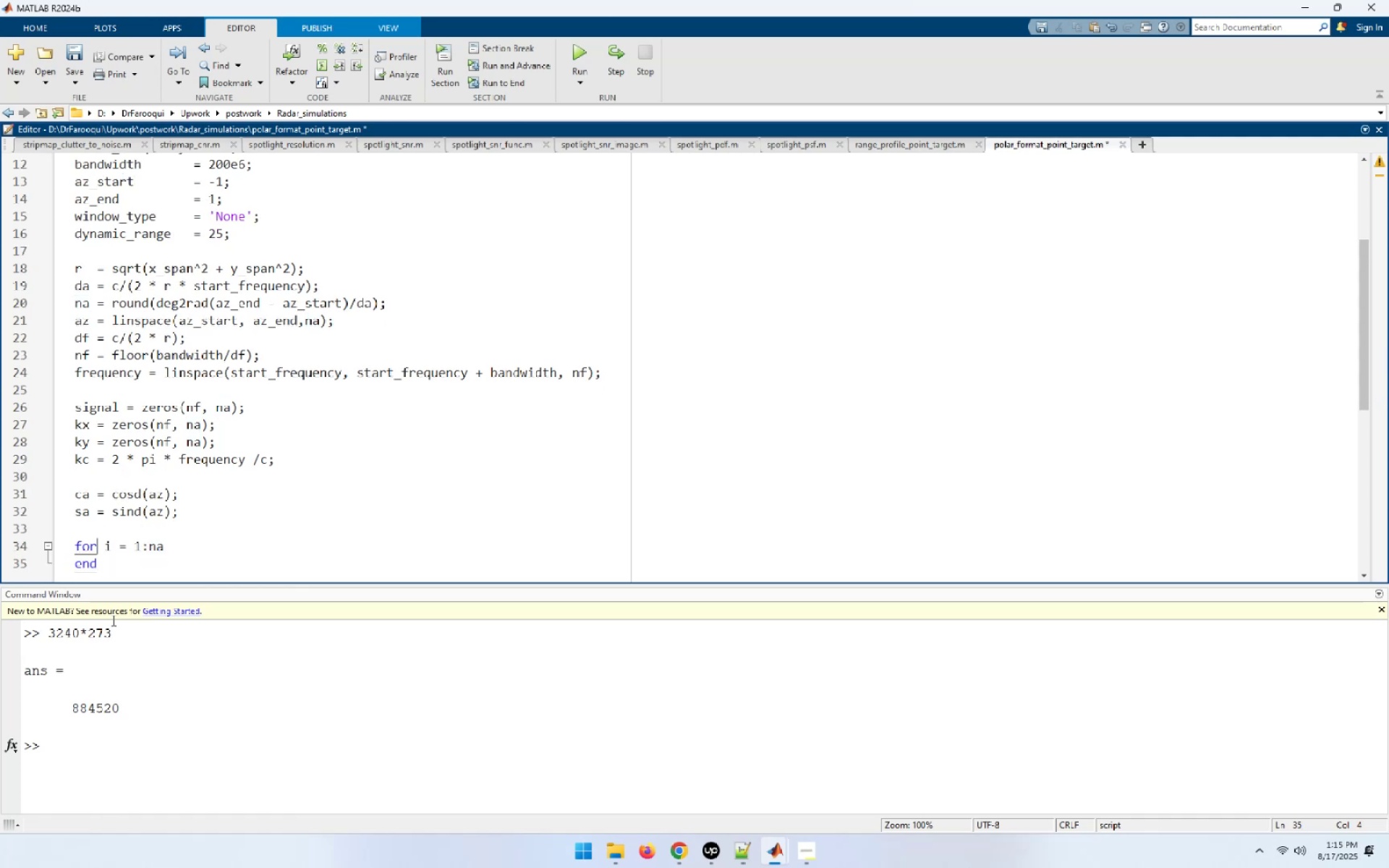 
key(End)
 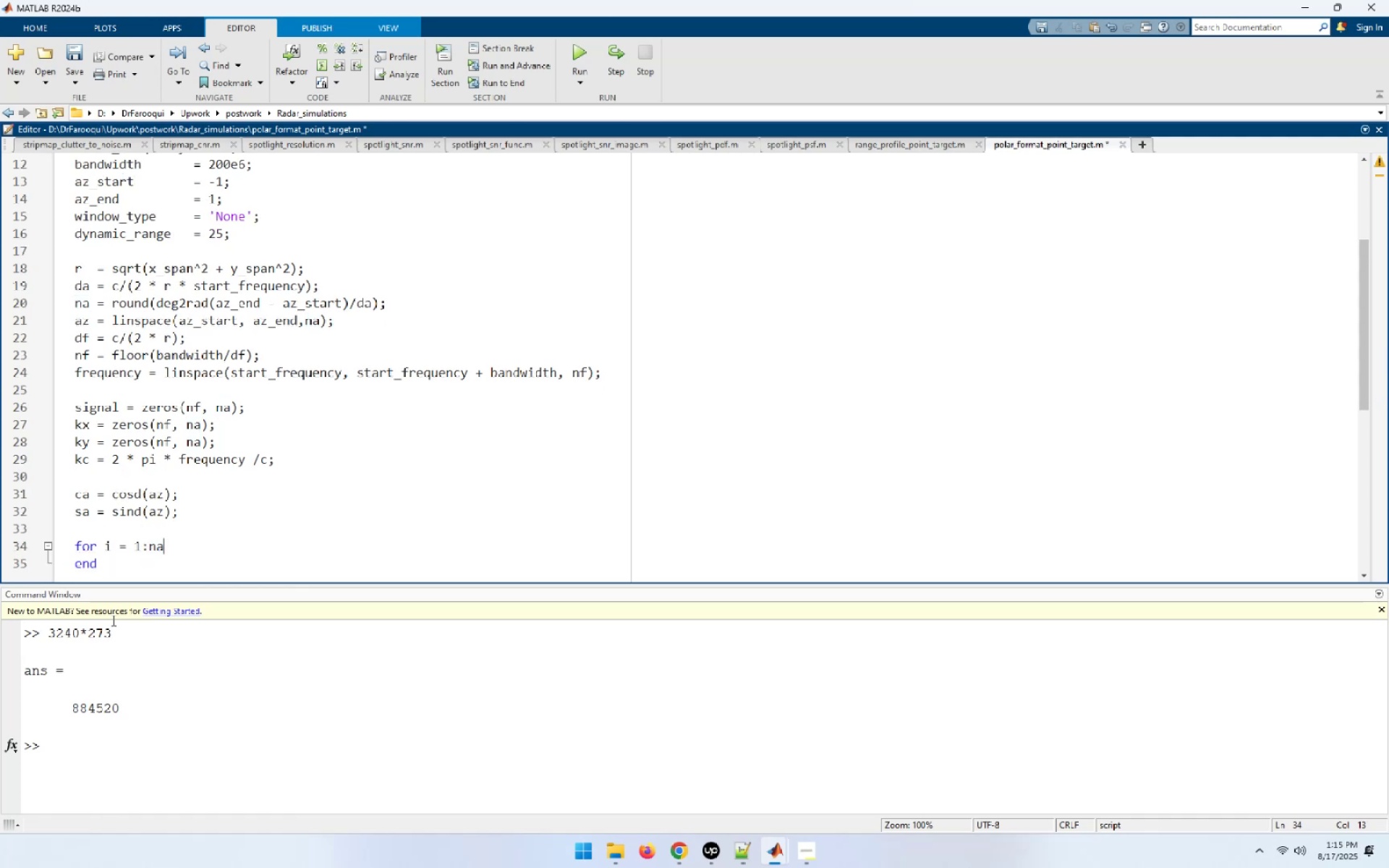 
key(NumpadEnter)
 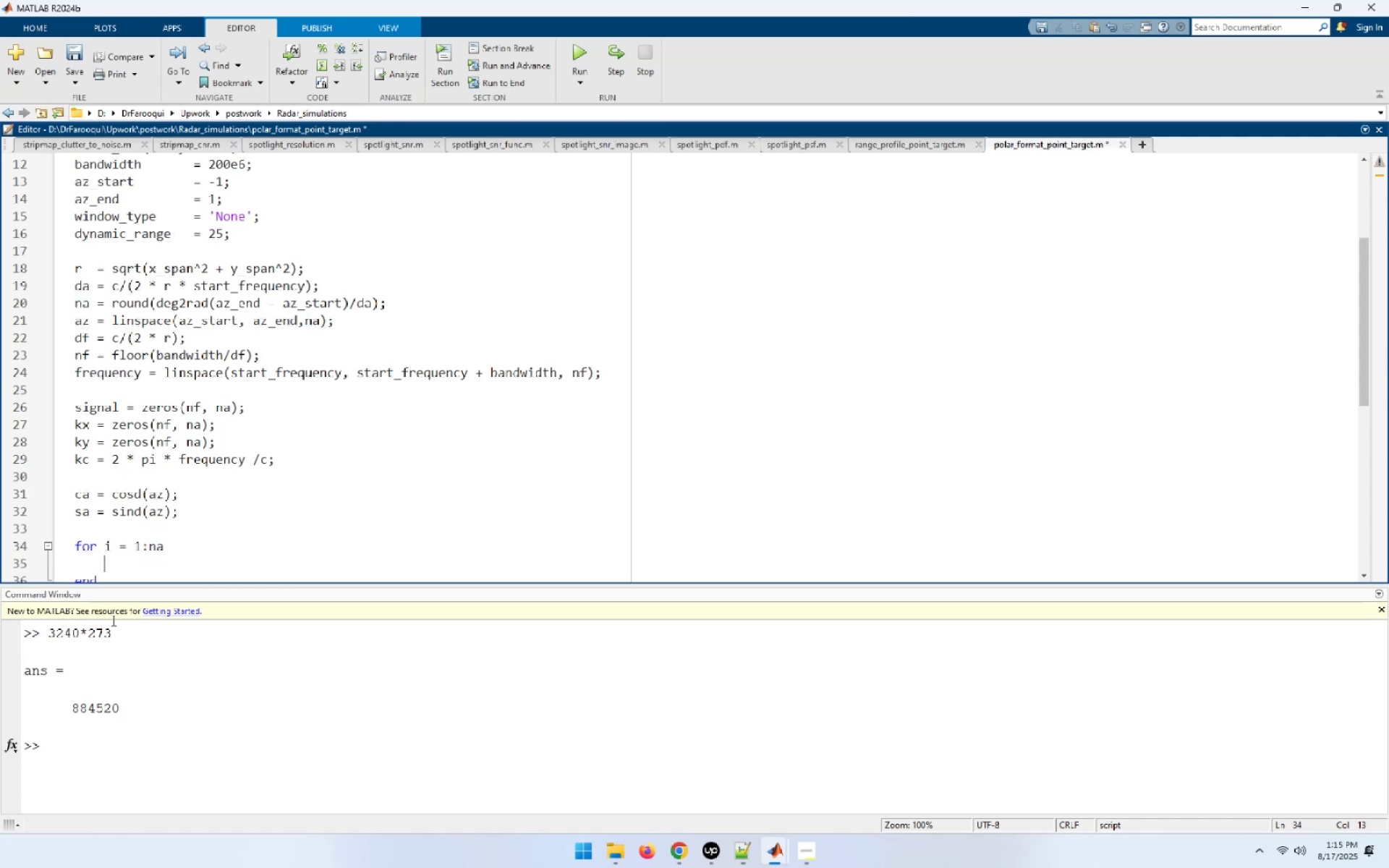 
key(NumpadEnter)
 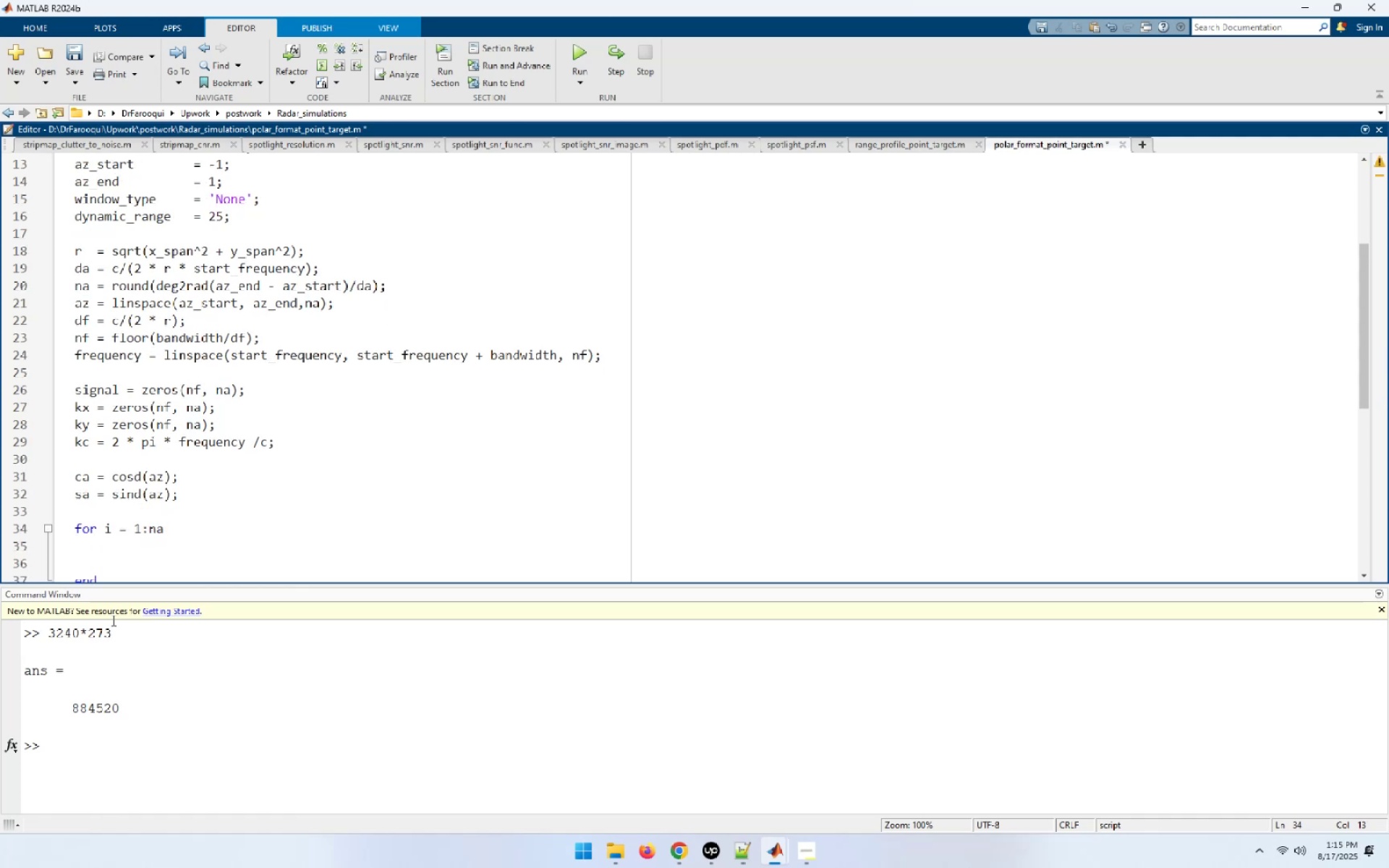 
key(ArrowUp)
 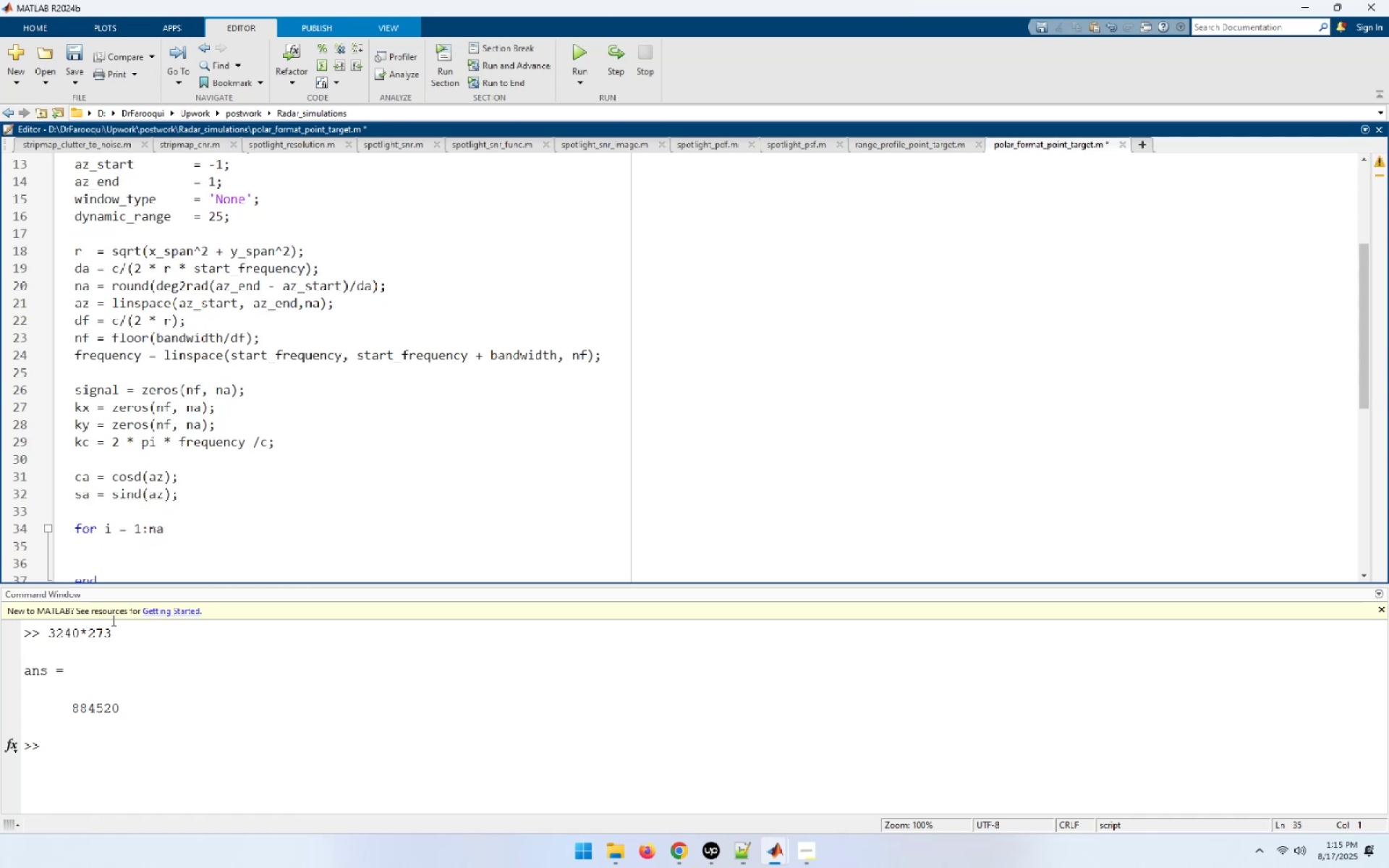 
key(Tab)
type(r_los = c)
key(Backspace)
type([ca(i), sa(i)];)
 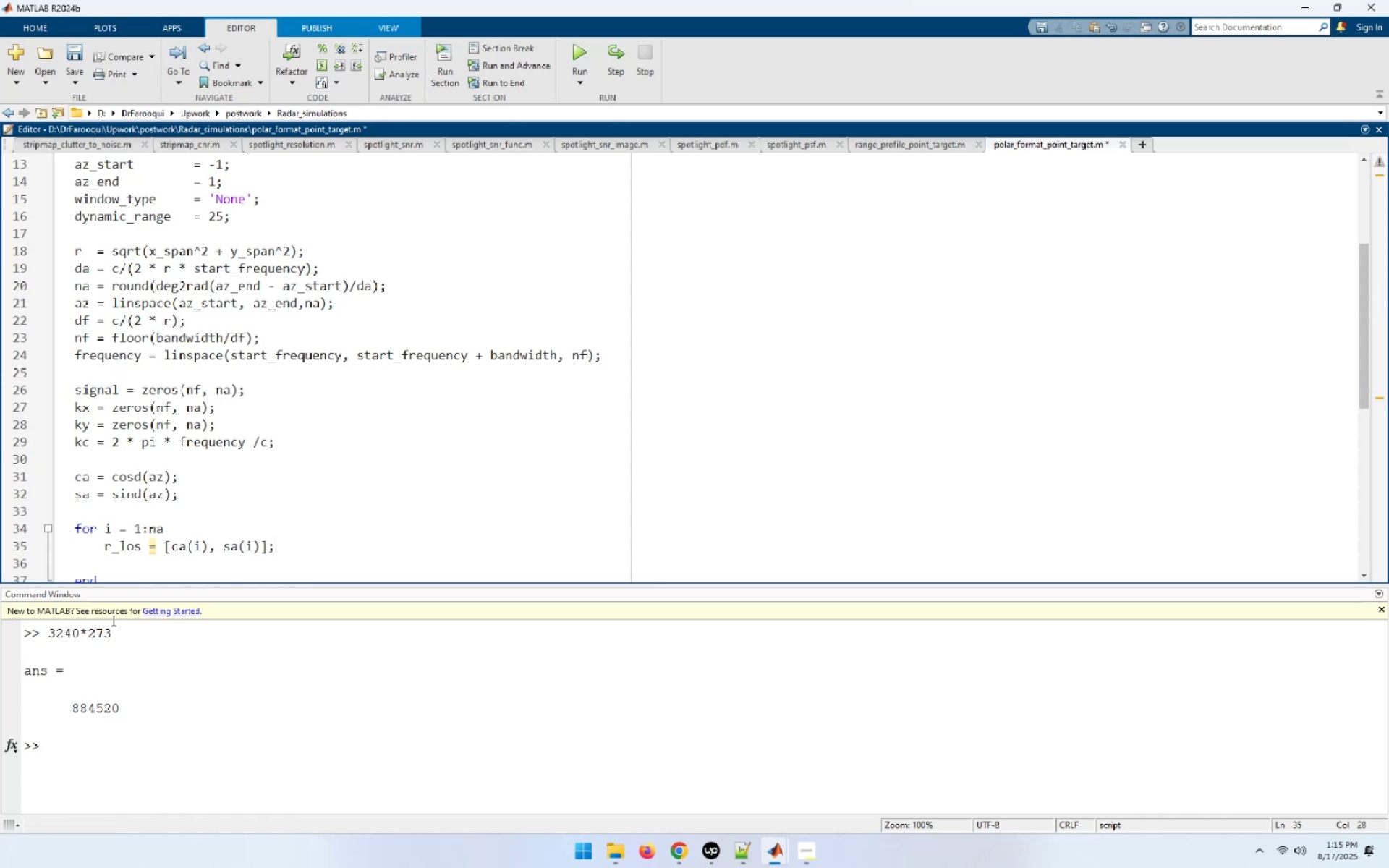 
key(Enter)
 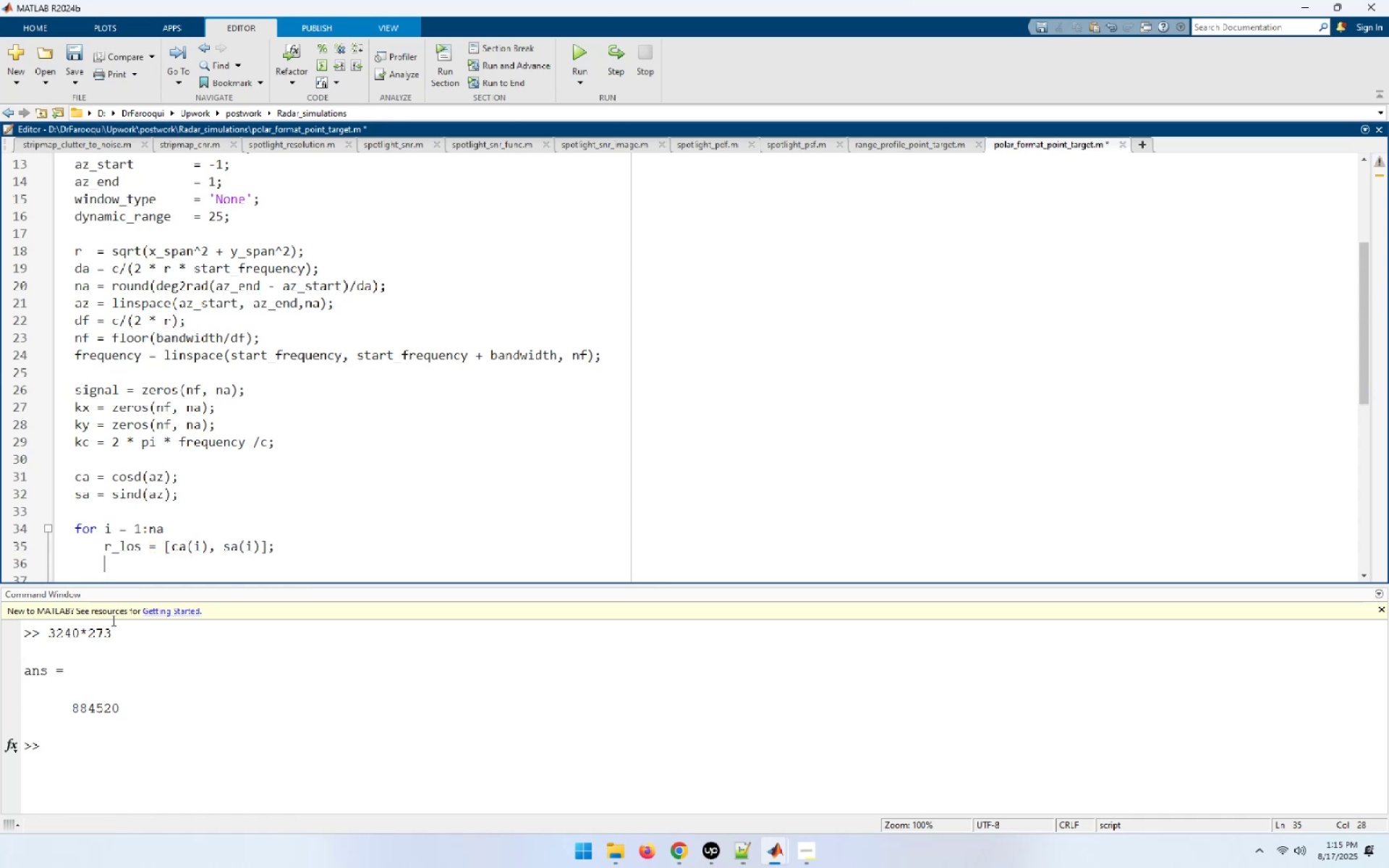 
type(kx(:, i) = kc .* caI)
key(Backspace)
type((i) )
key(Backspace)
type(;)
 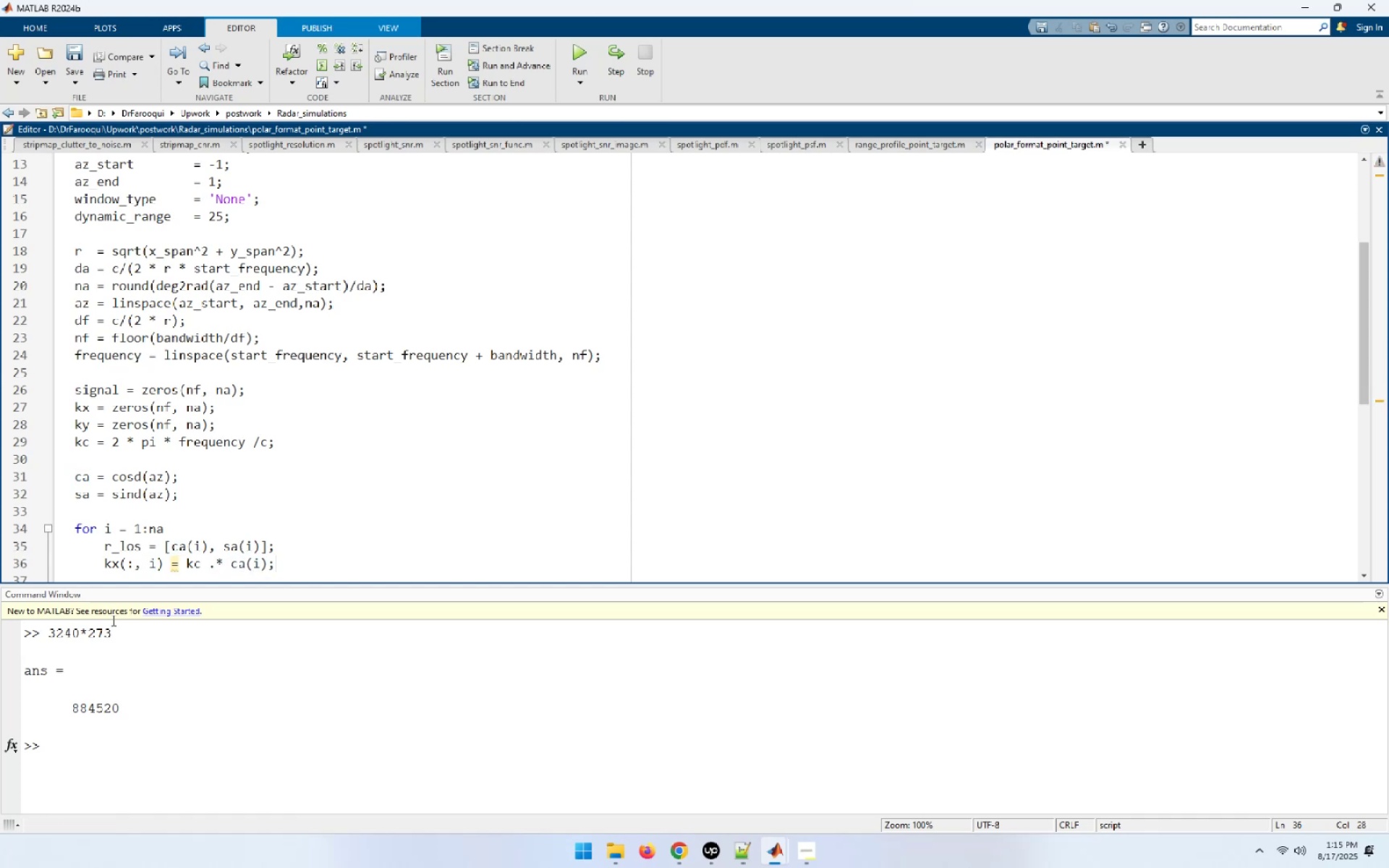 
key(Enter)
 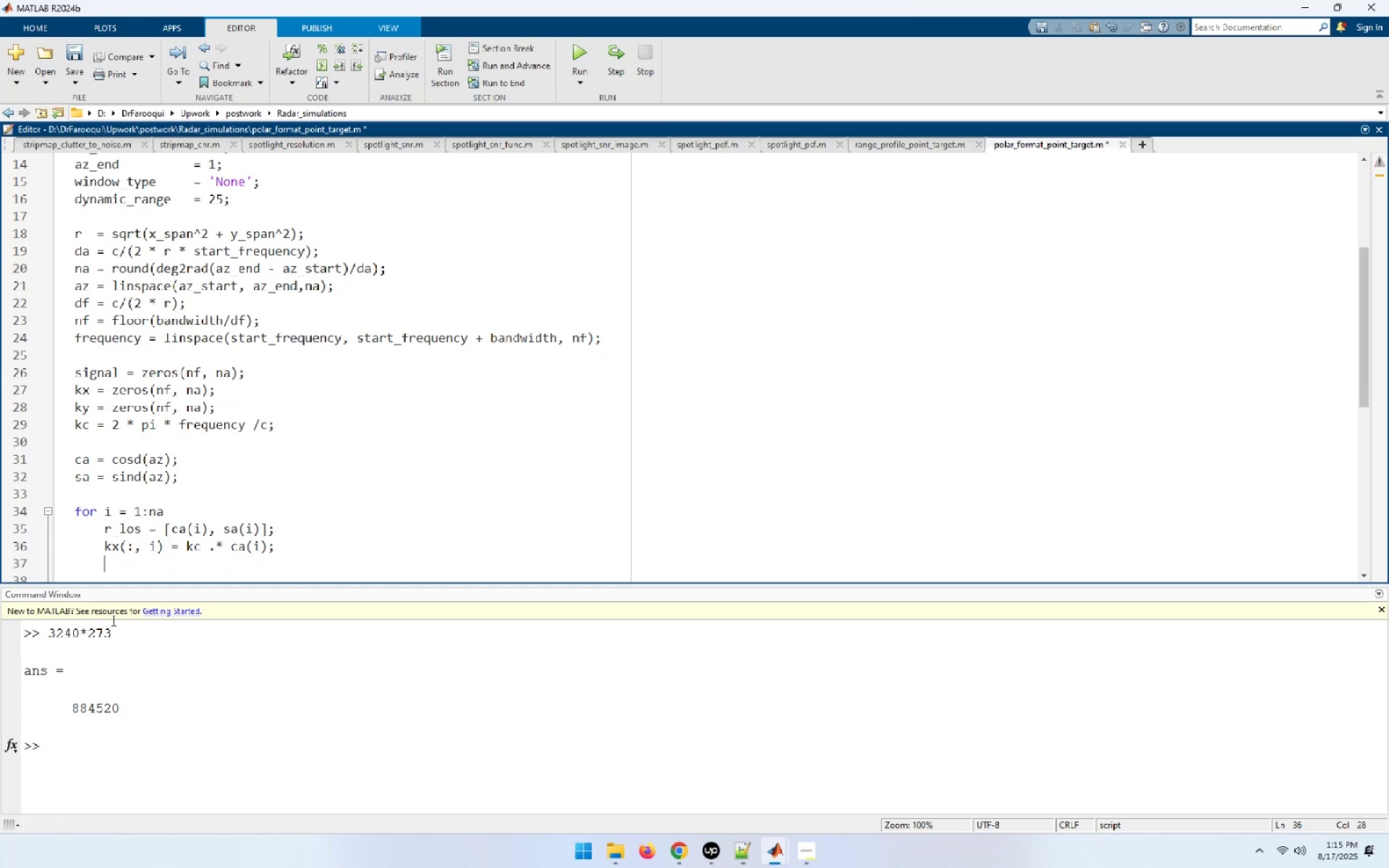 
type(ky )
key(Backspace)
type((:, i) = kc .* sa(i);)
 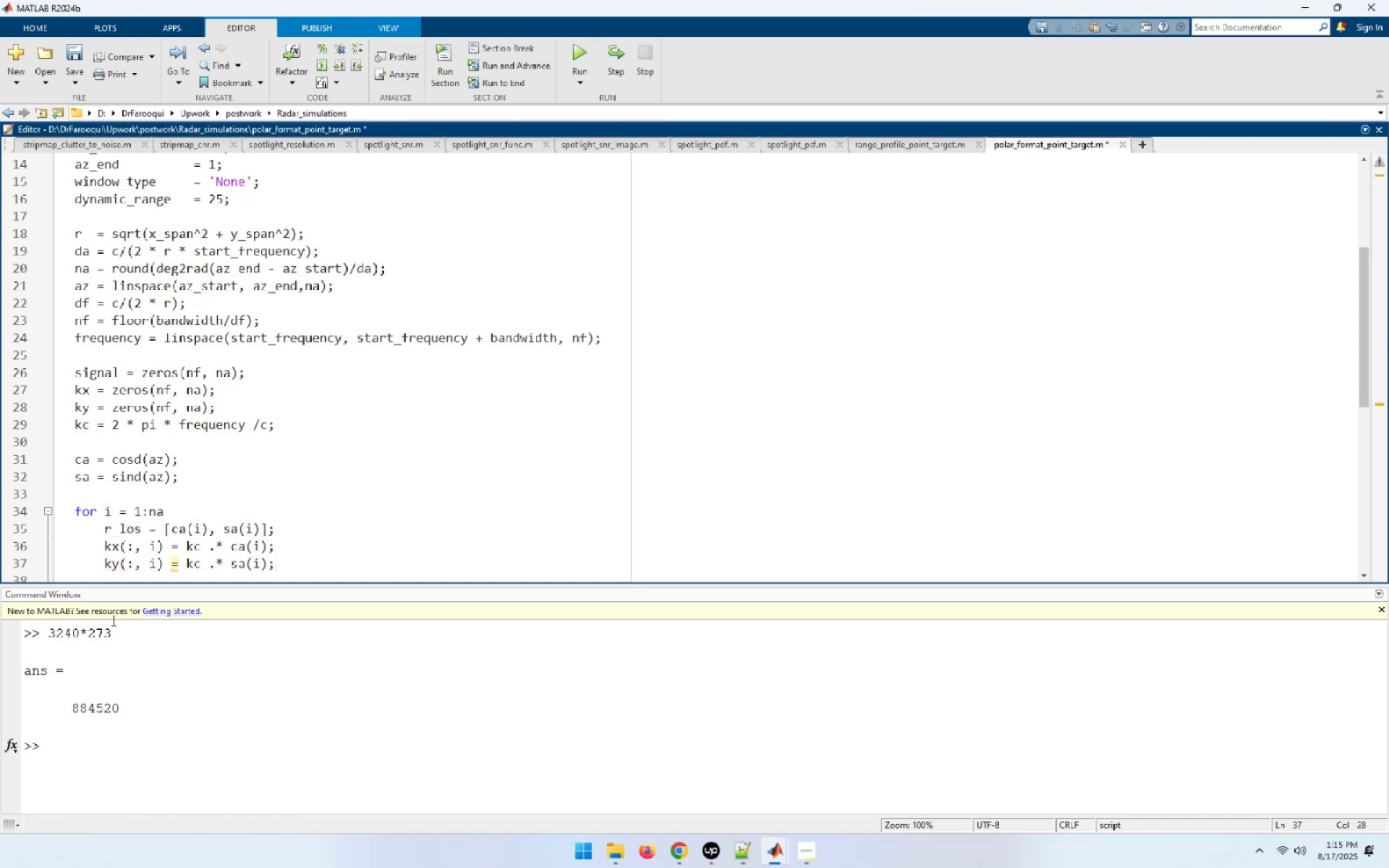 
 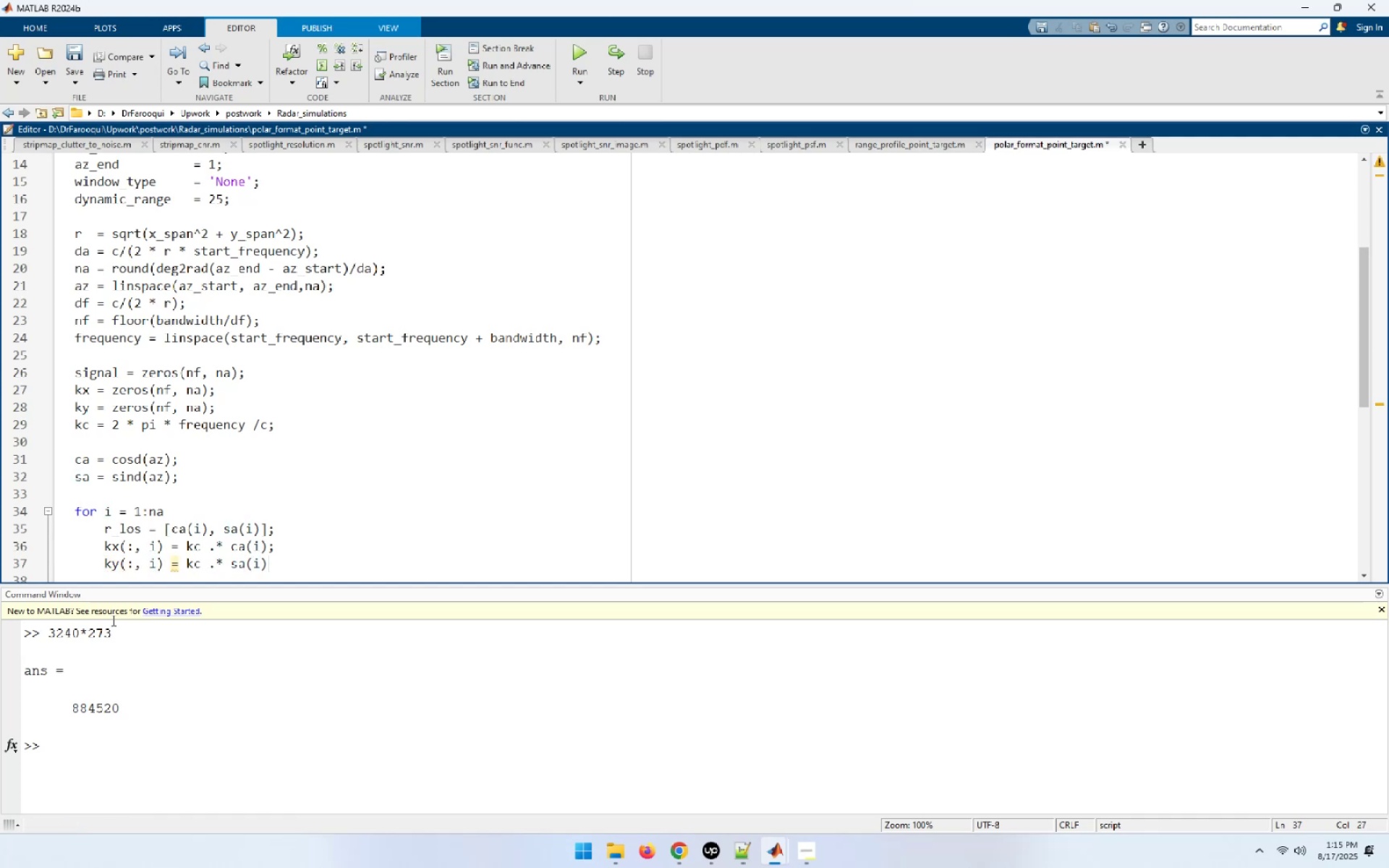 
key(Enter)
 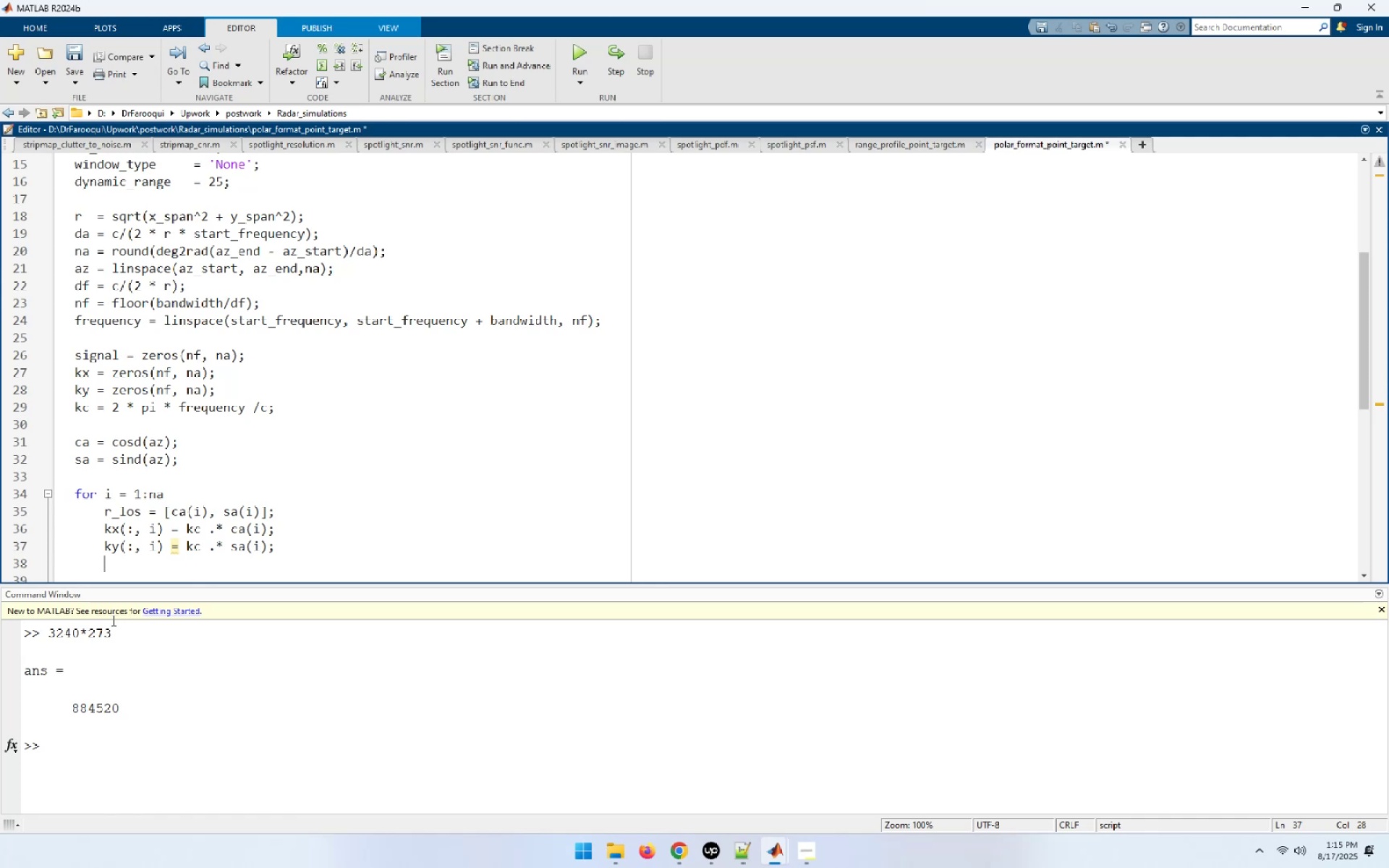 
type(for j = 1:length(x_target))
 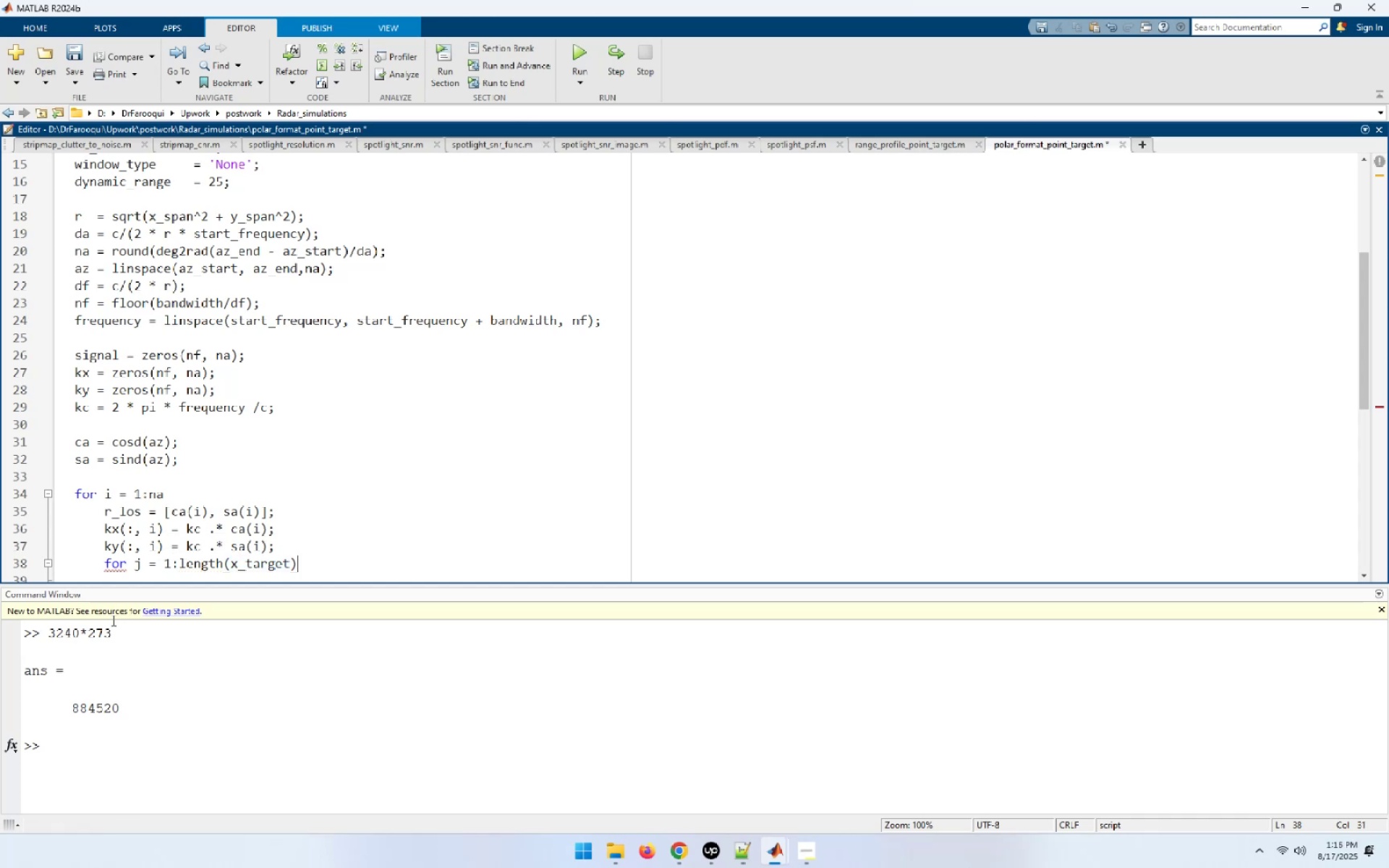 
 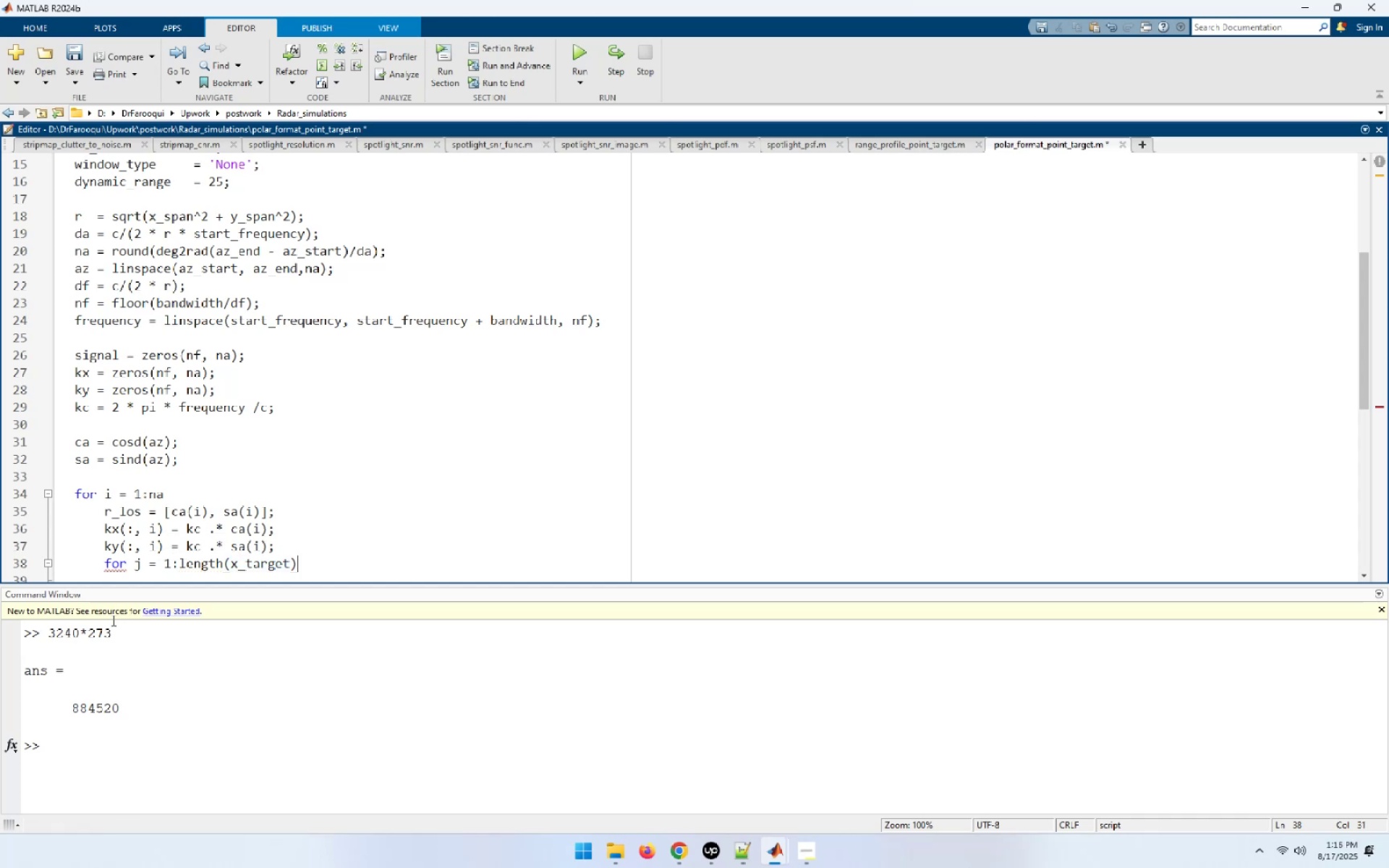 
key(Enter)
 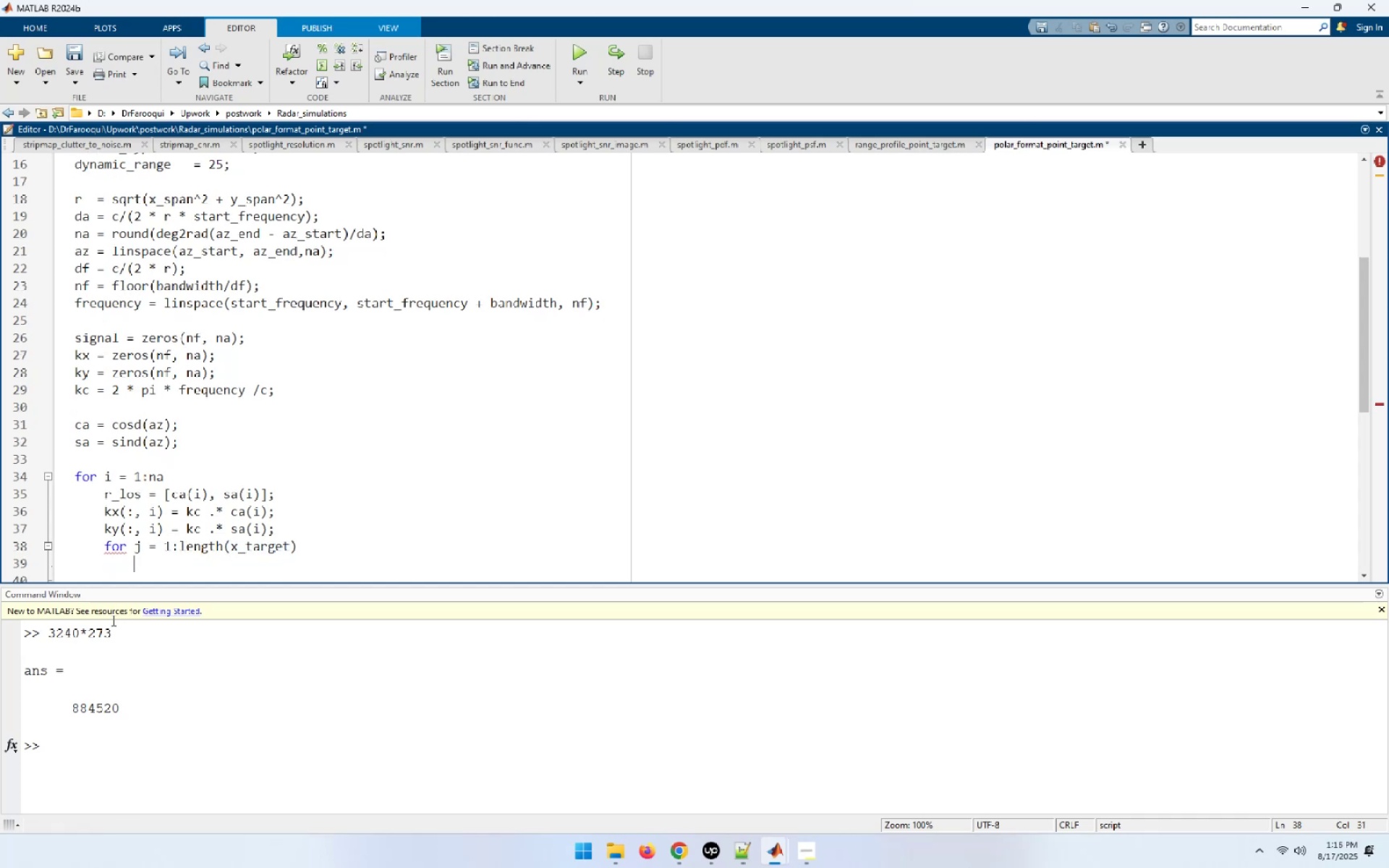 
type(r_tar)
key(Tab)
 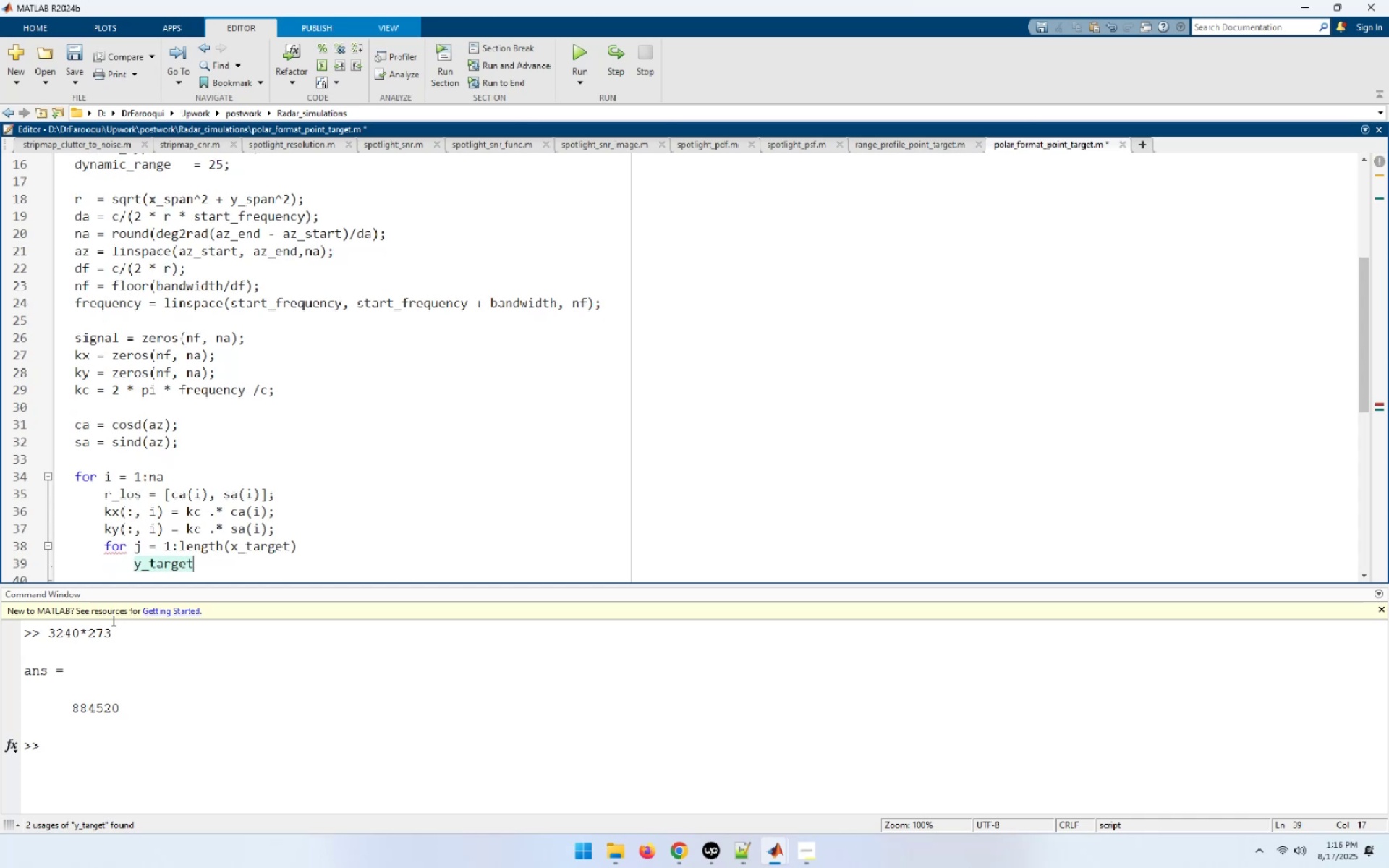 
hold_key(key=ArrowLeft, duration=0.61)
 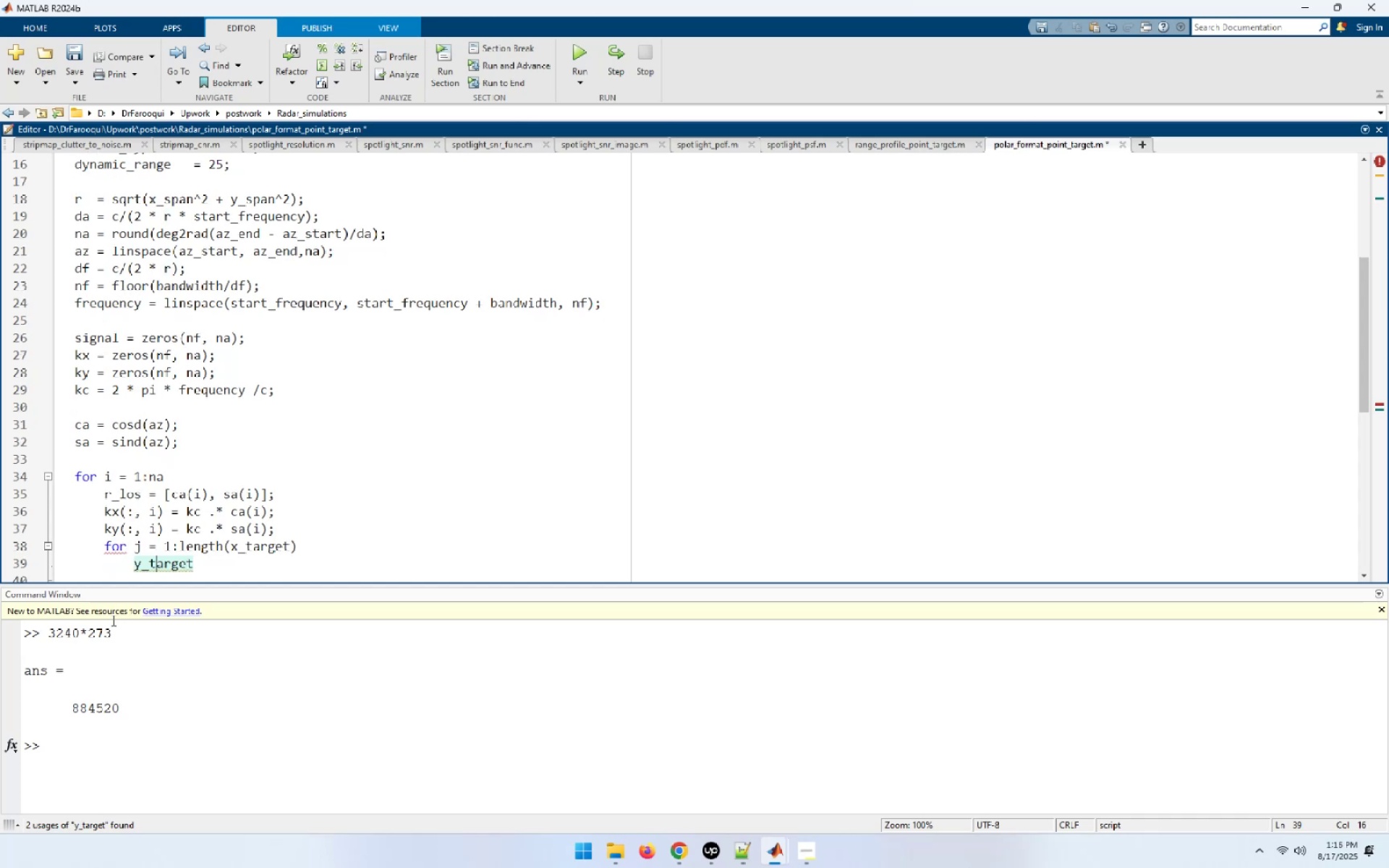 
key(ArrowLeft)
 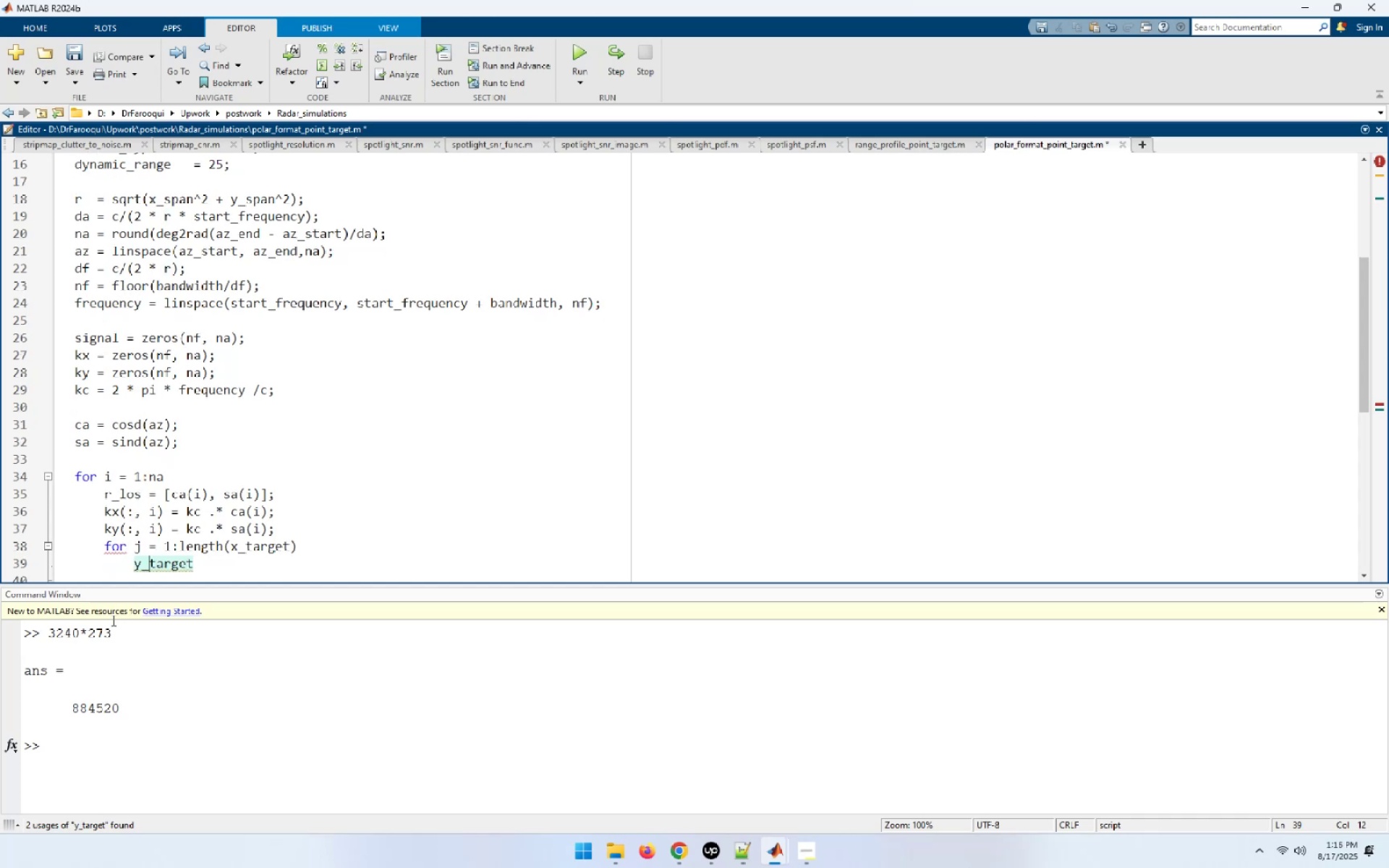 
key(ArrowLeft)
 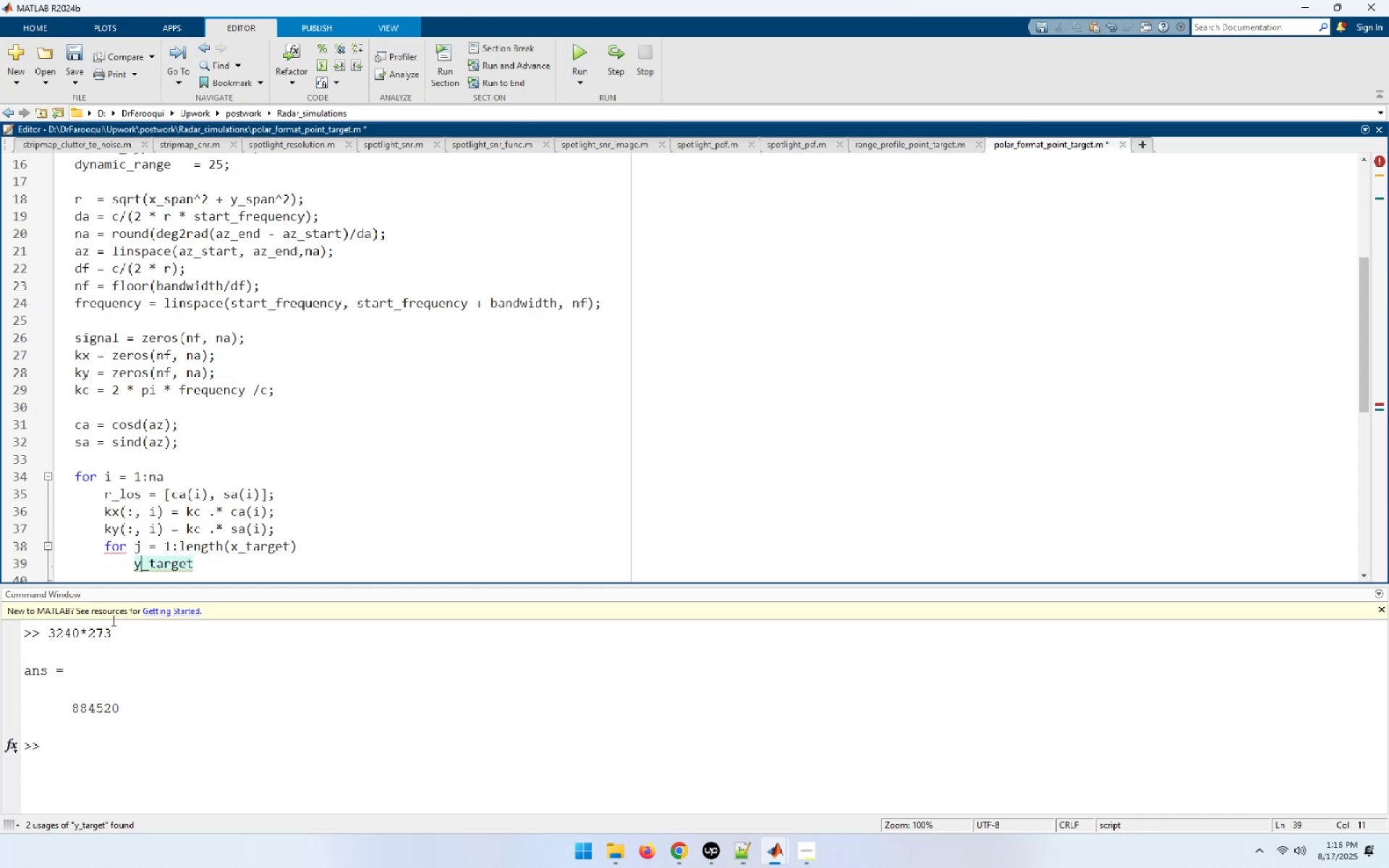 
key(Backspace)
type(r[End] = dot(r_ls)
key(Backspace)
type(os, [x_)
key(Tab)
type((j), y_)
key(Tab)
type((j))
 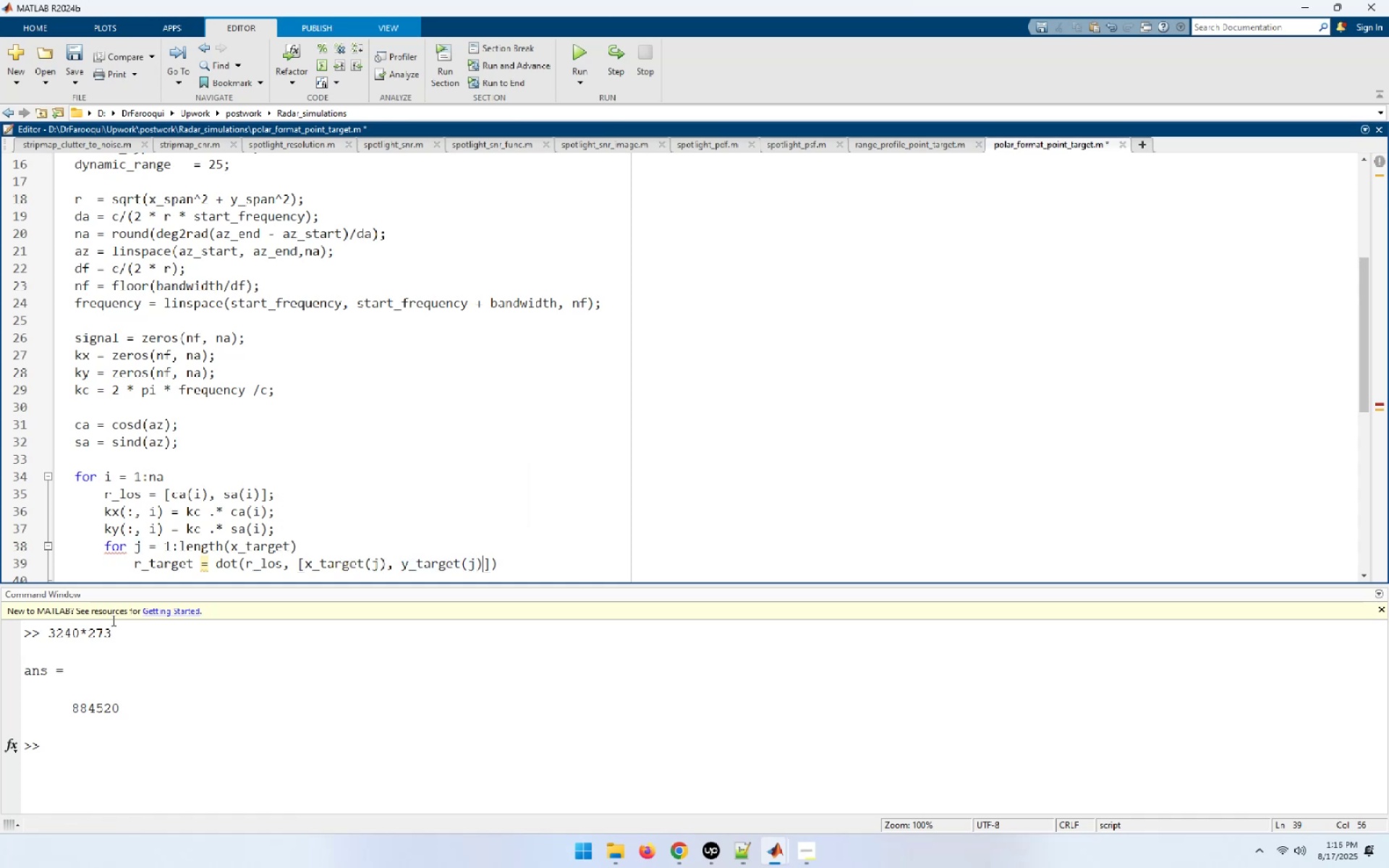 
key(End)
 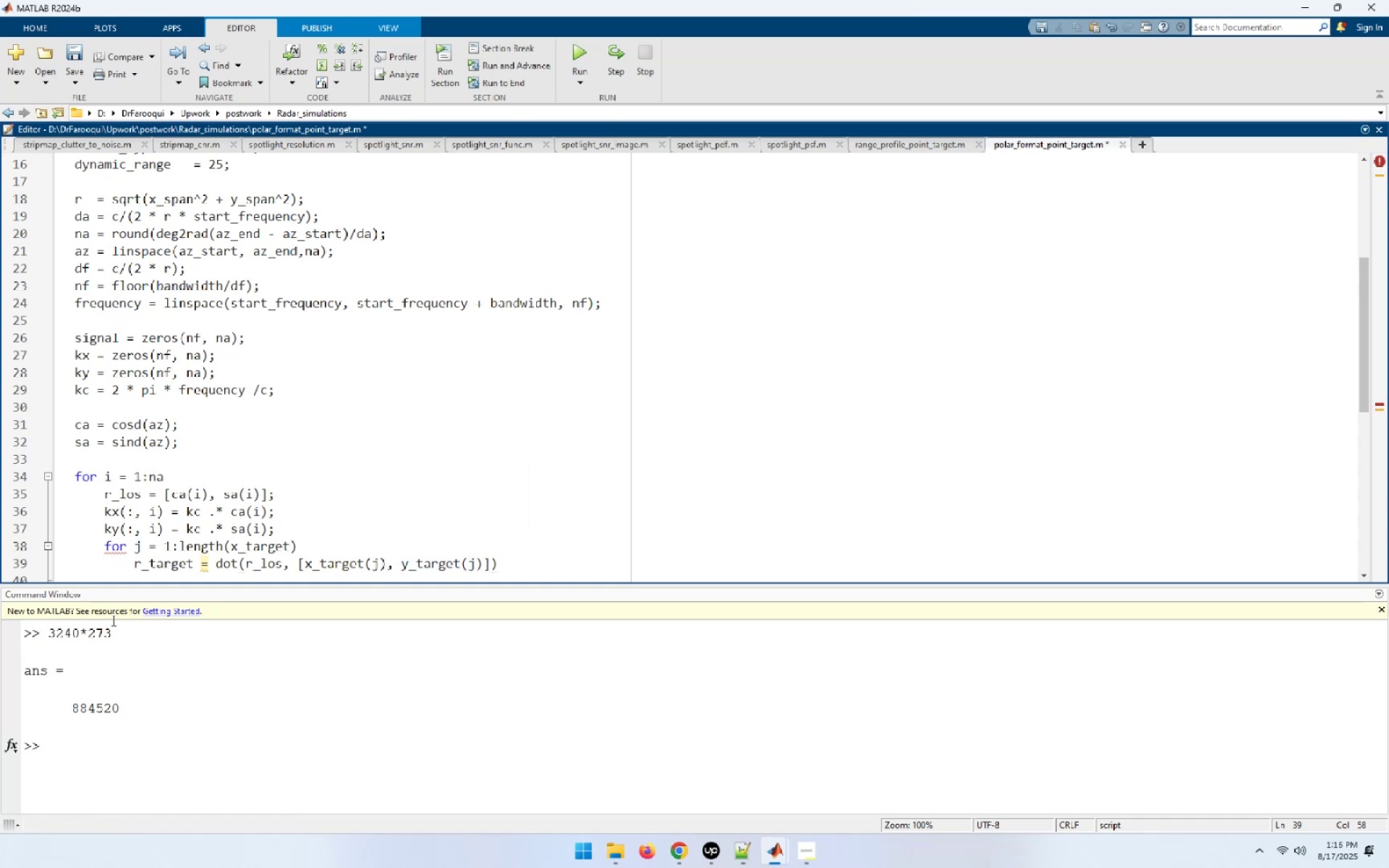 
key(Semicolon)
 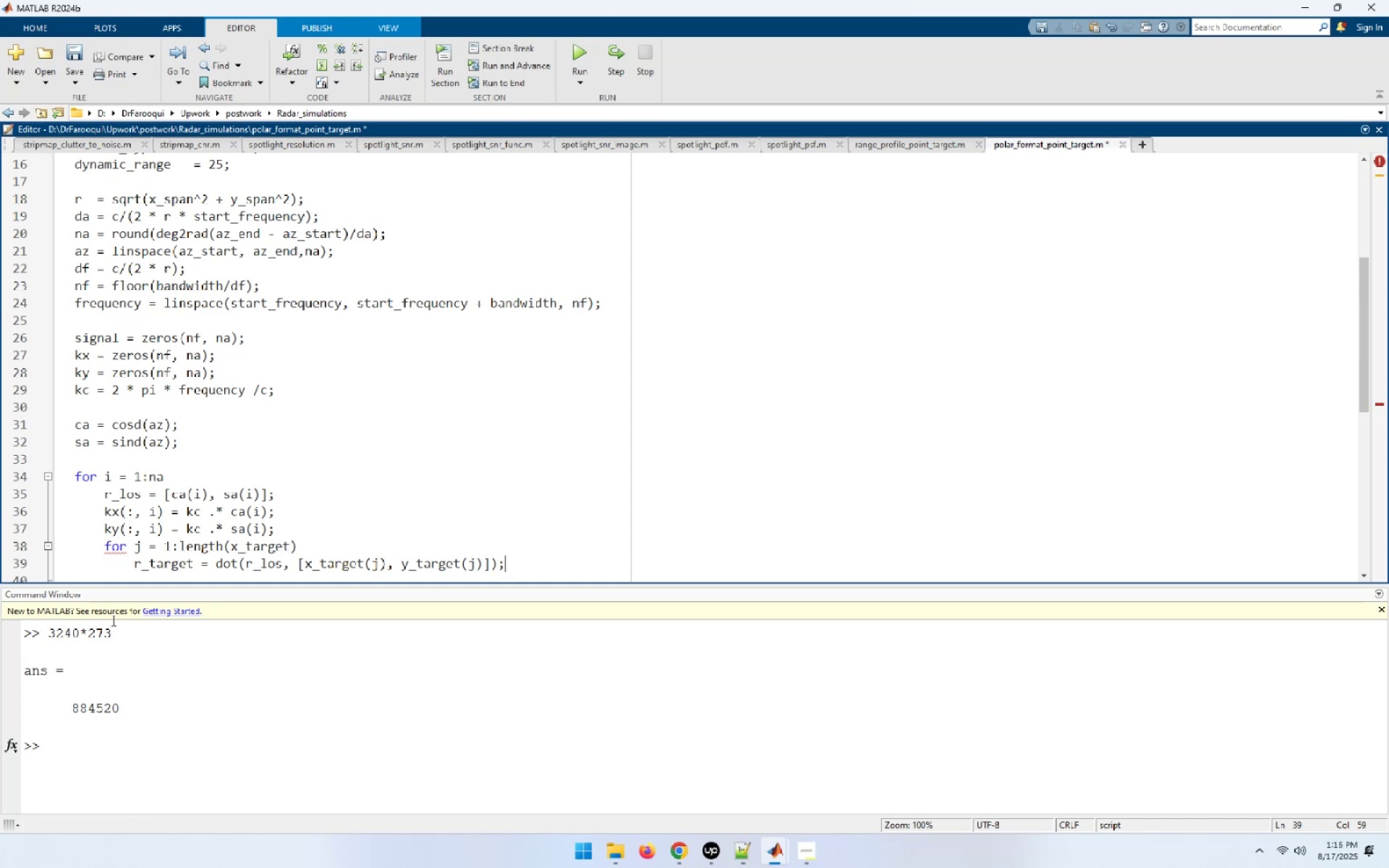 
wait(11.52)
 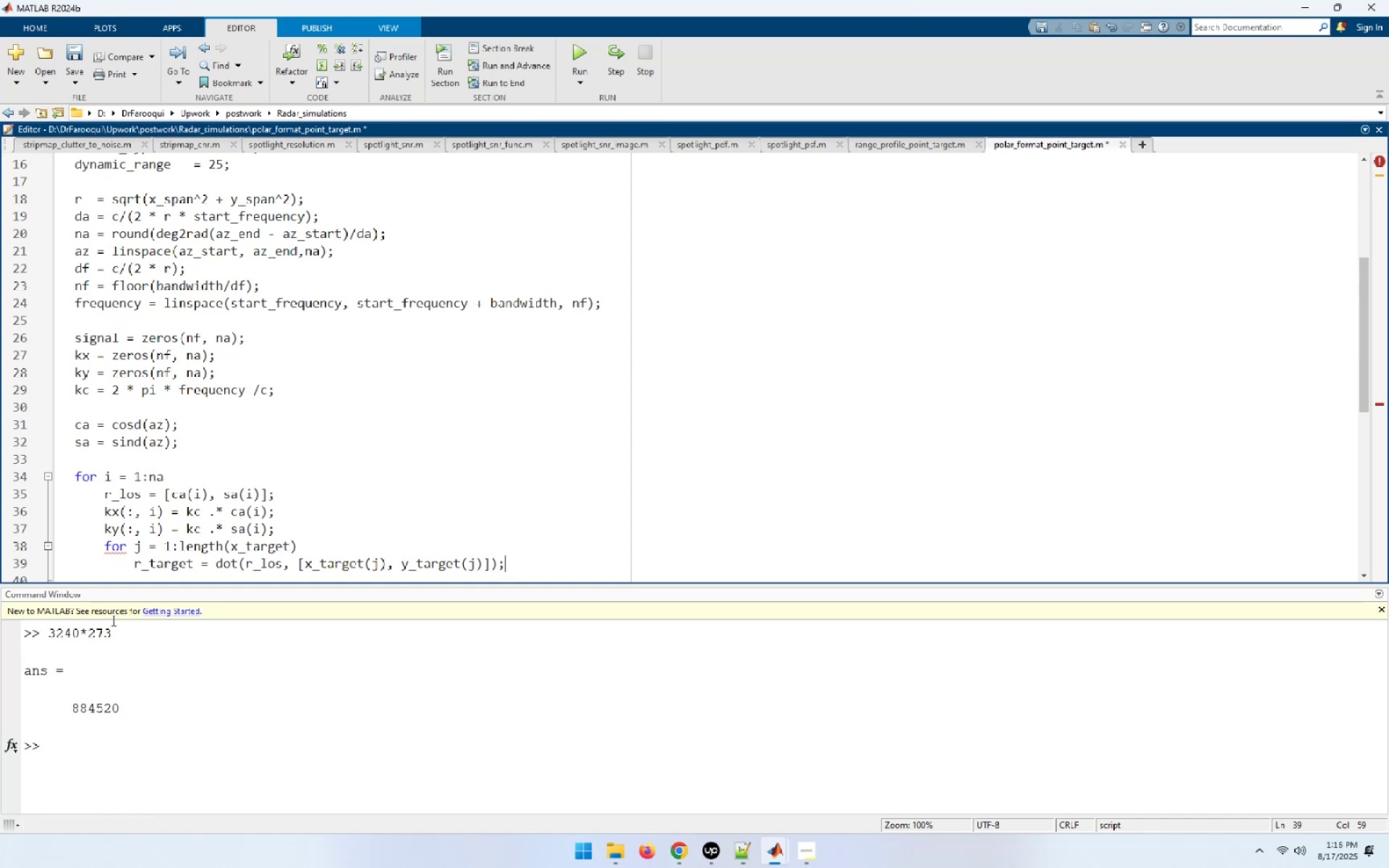 
left_click([718, 852])
 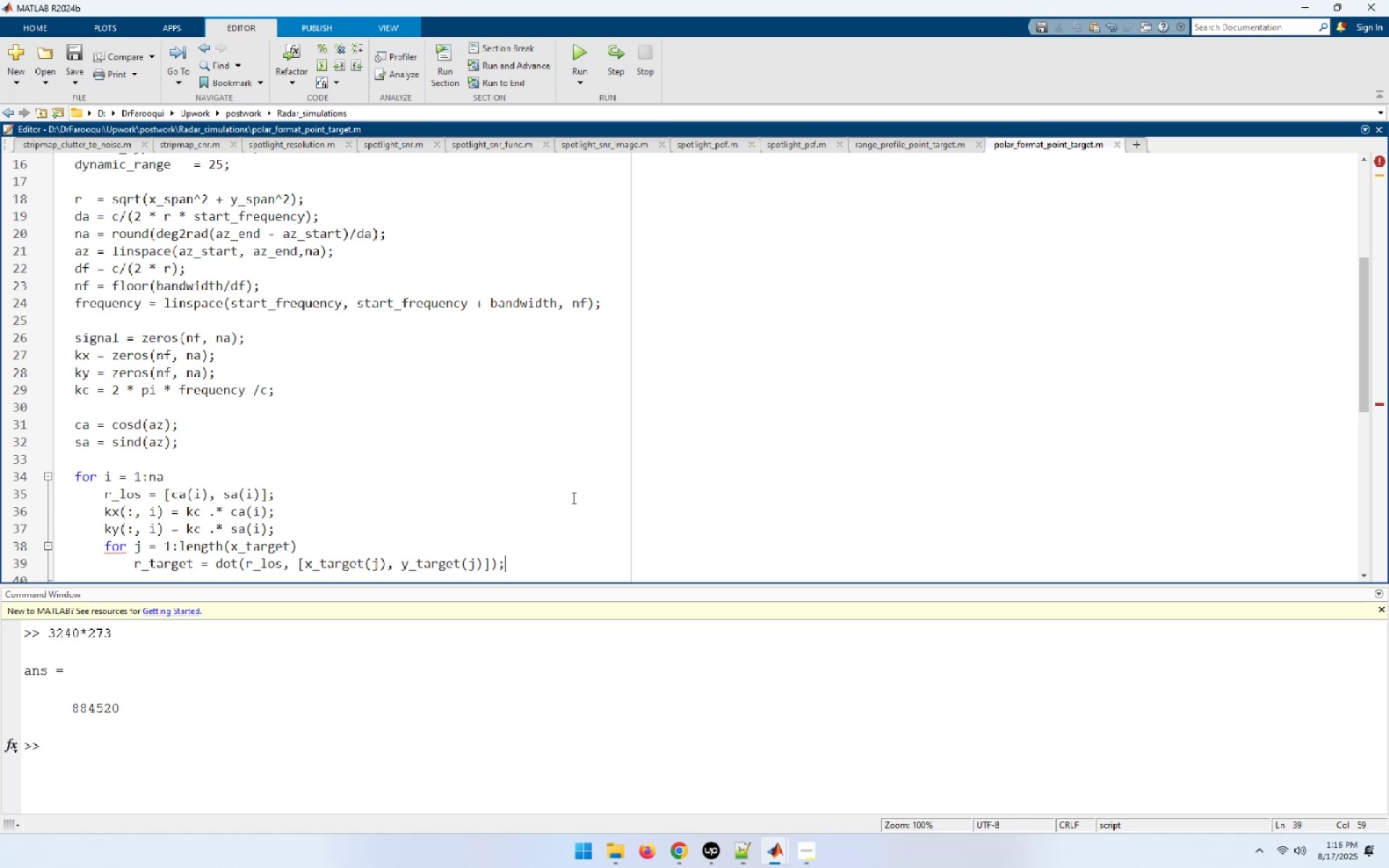 
wait(10.56)
 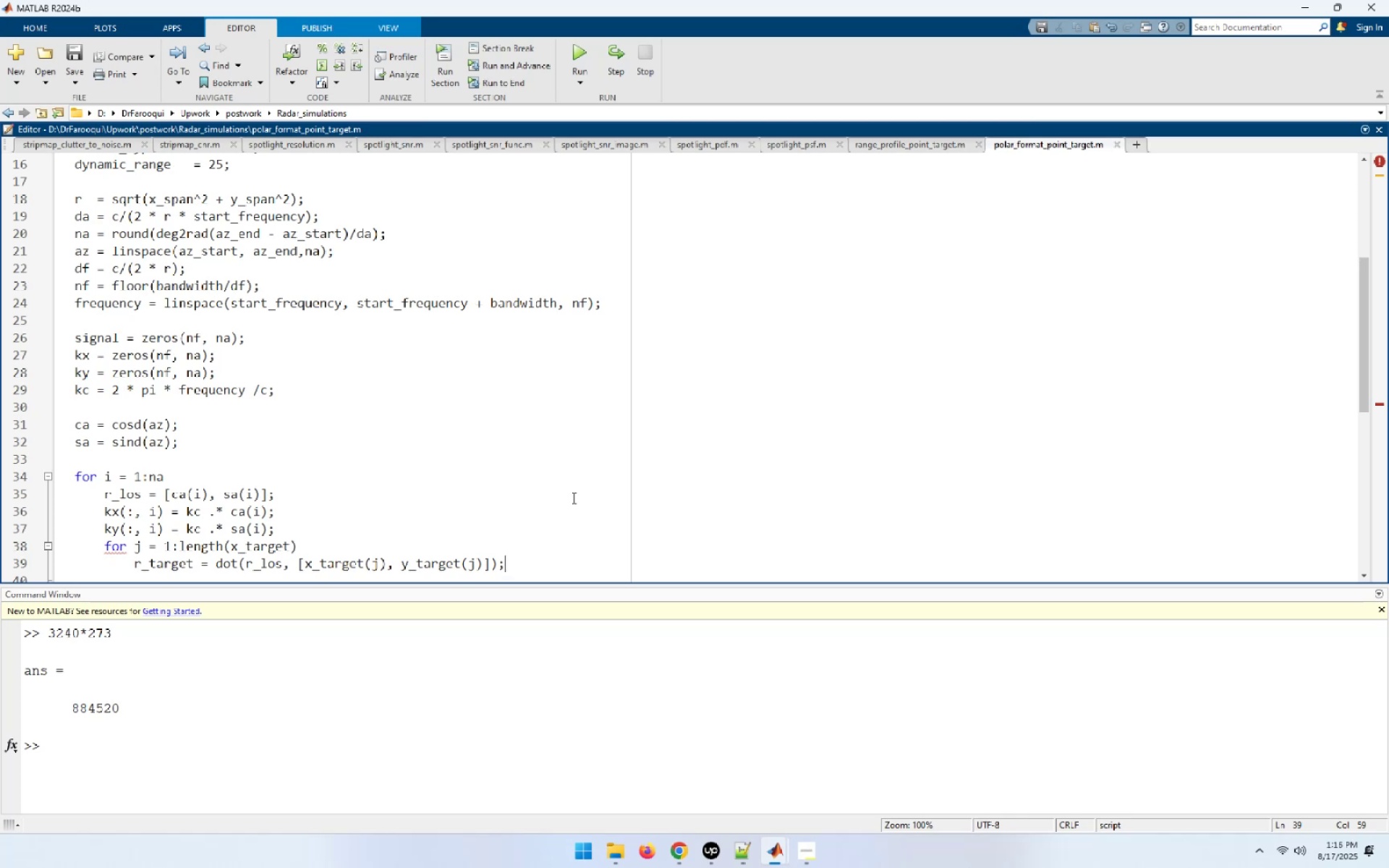 
key(NumpadEnter)
type(signal(:, i) = signal(:, i) + rcs(j) * exp(1j * 2 * kc * r_t)
key(Tab)
type()';)
 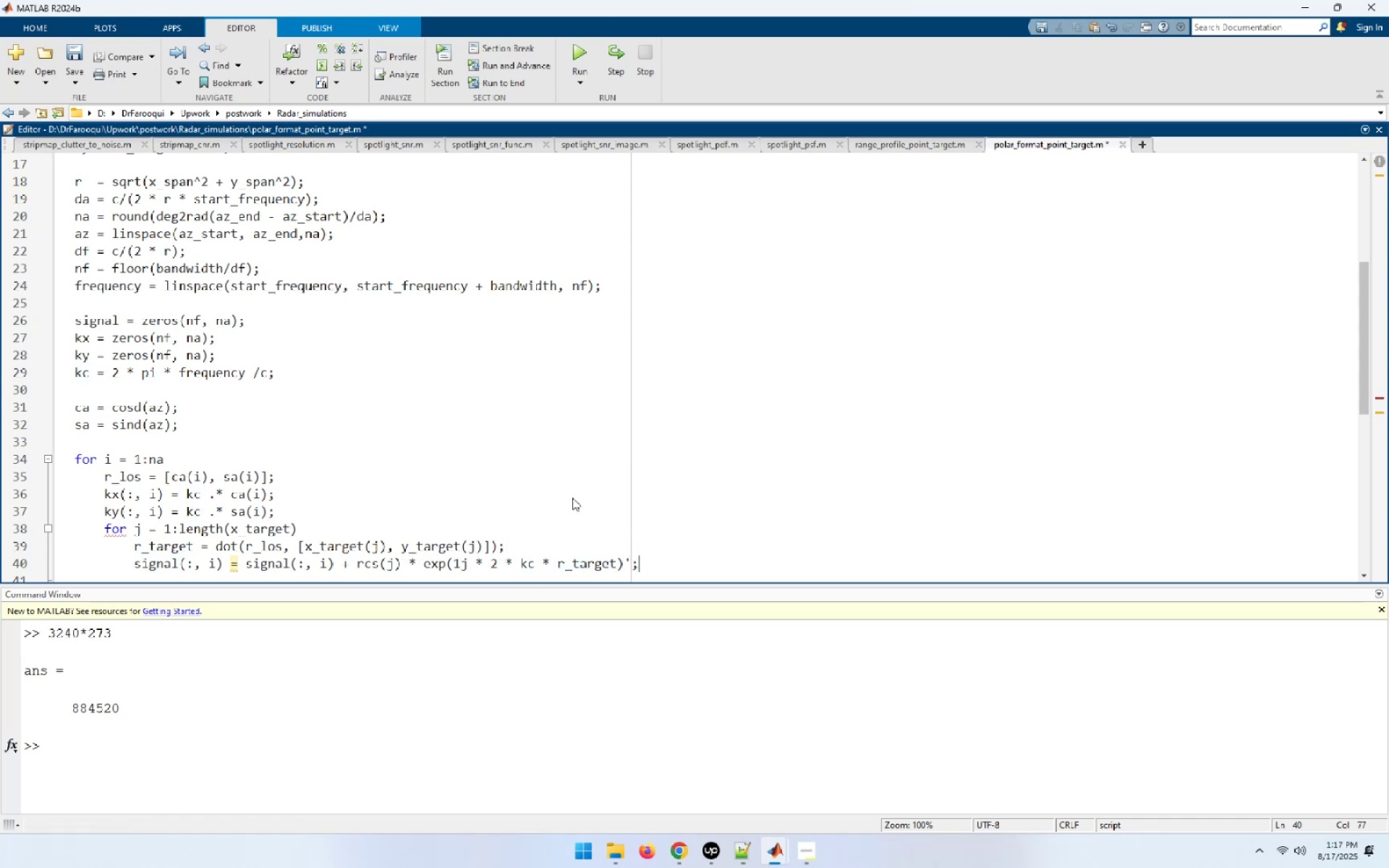 
key(Enter)
 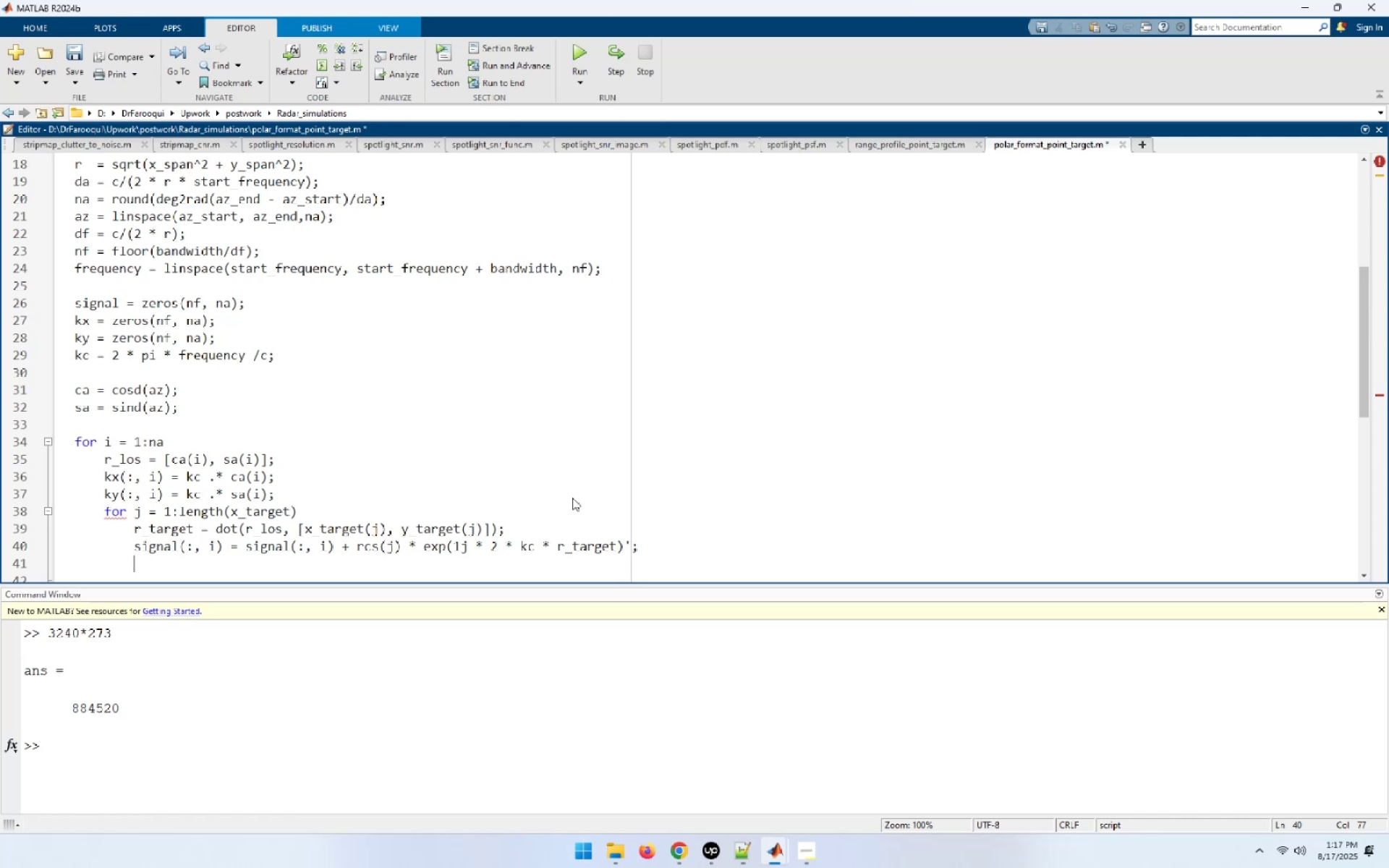 
wait(9.04)
 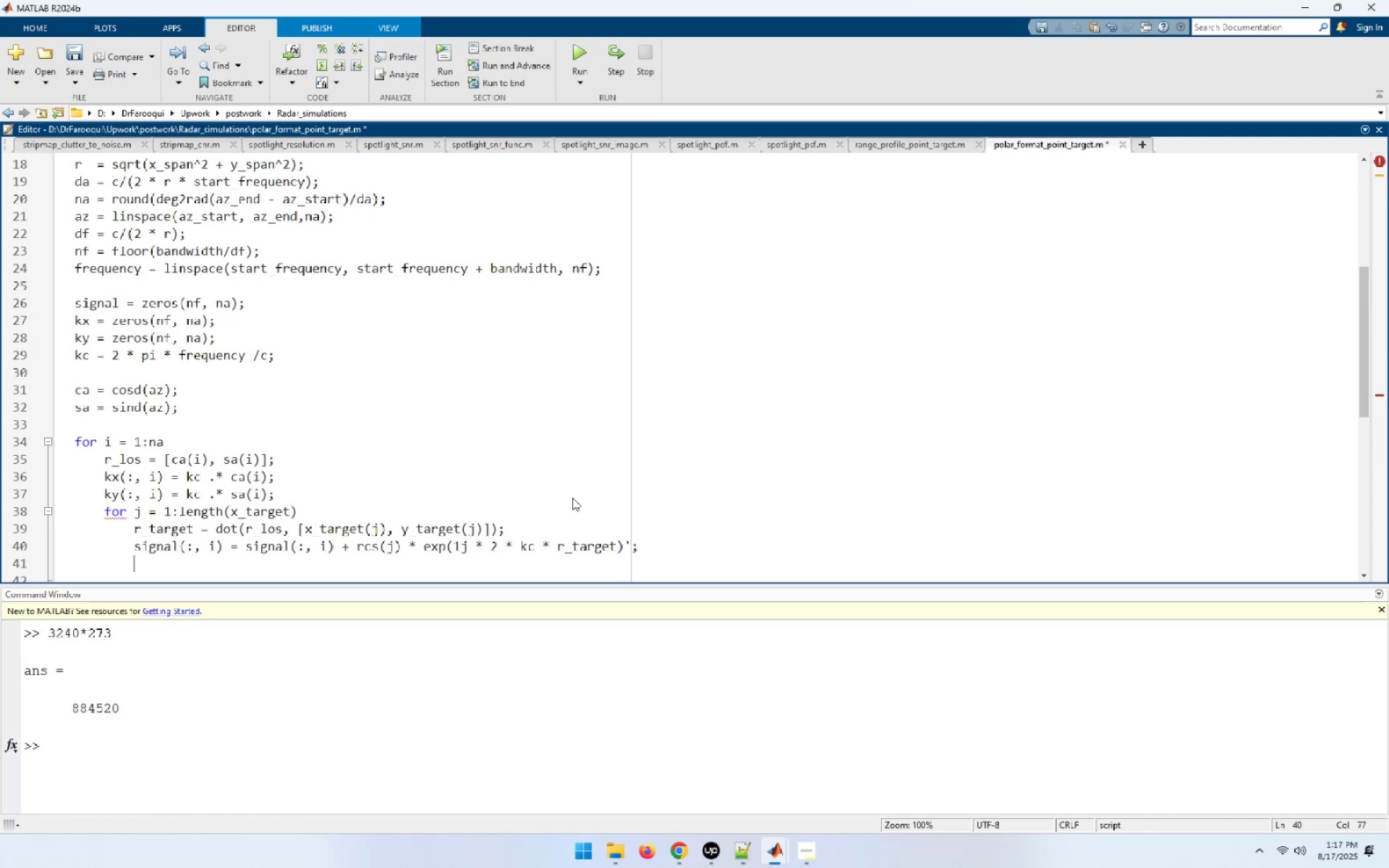 
type(end)
 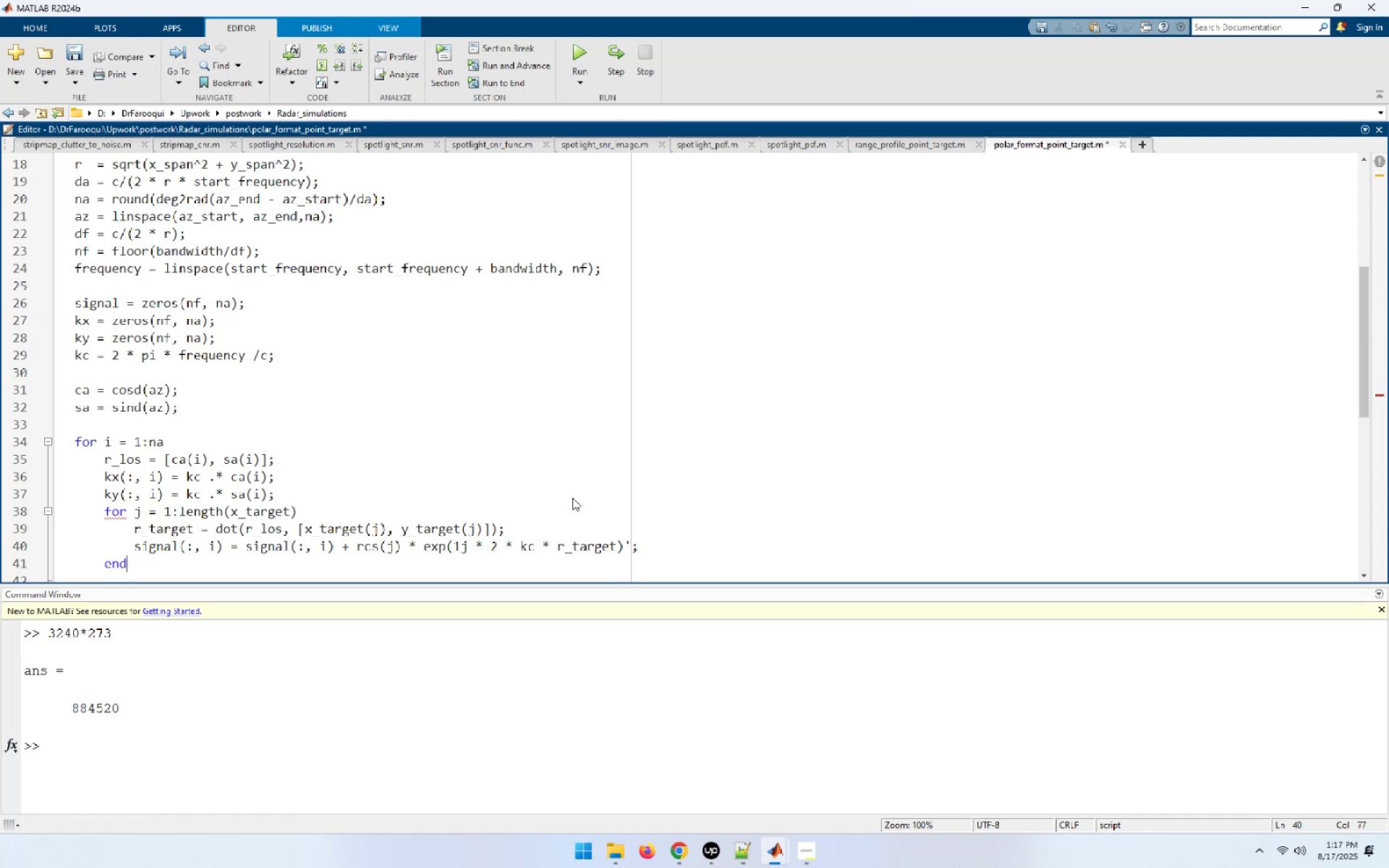 
key(Enter)
 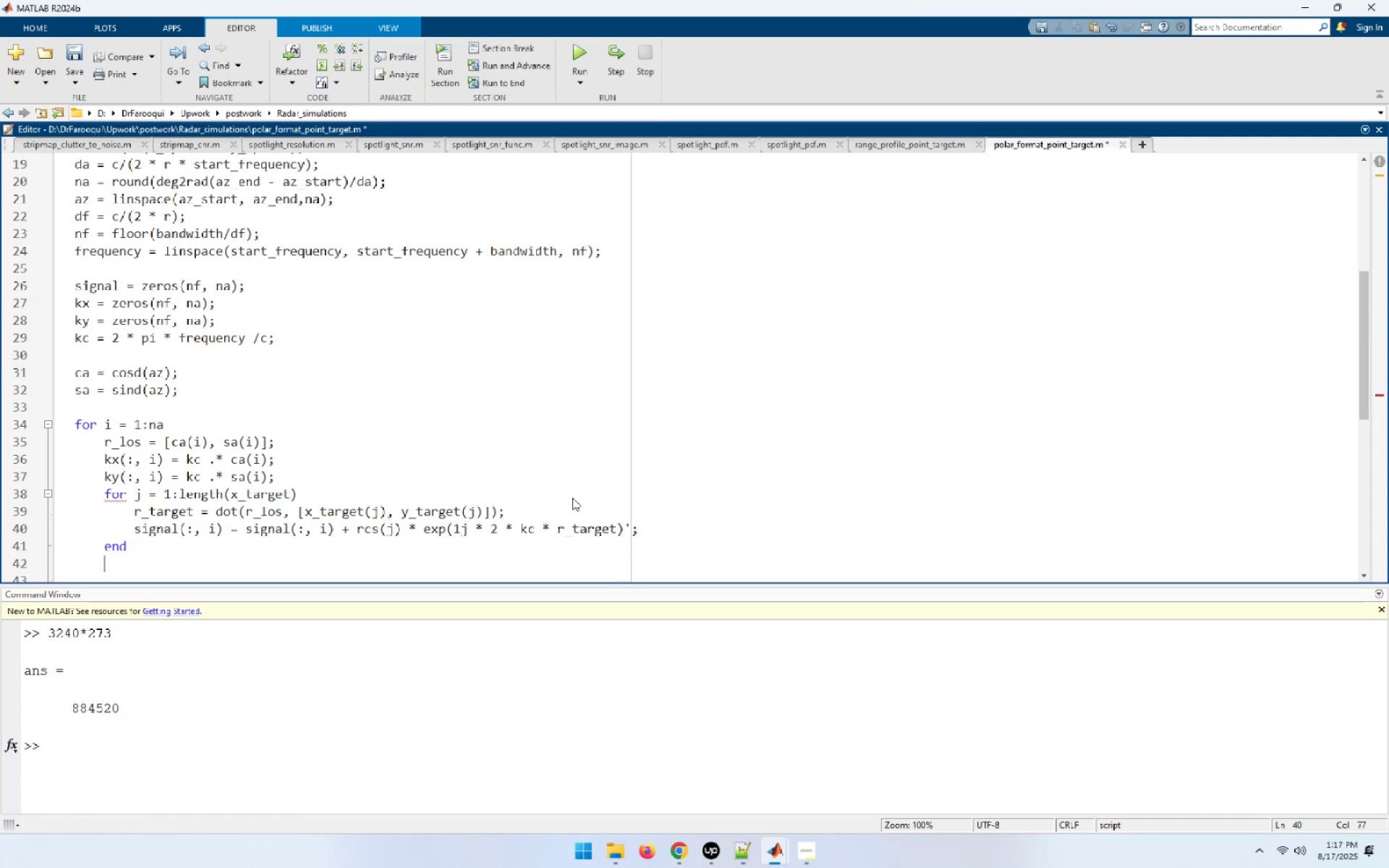 
type(end)
 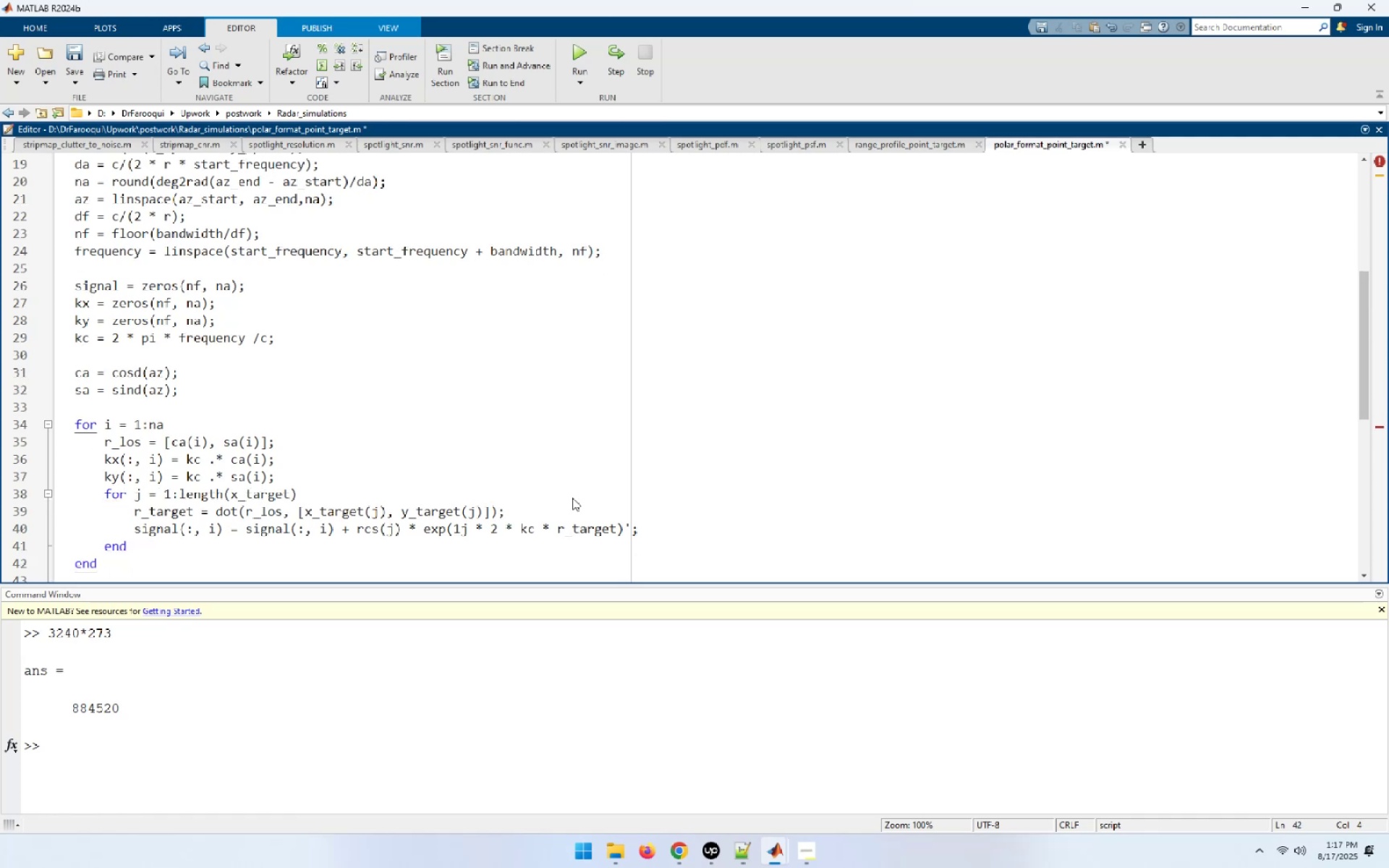 
key(Enter)
 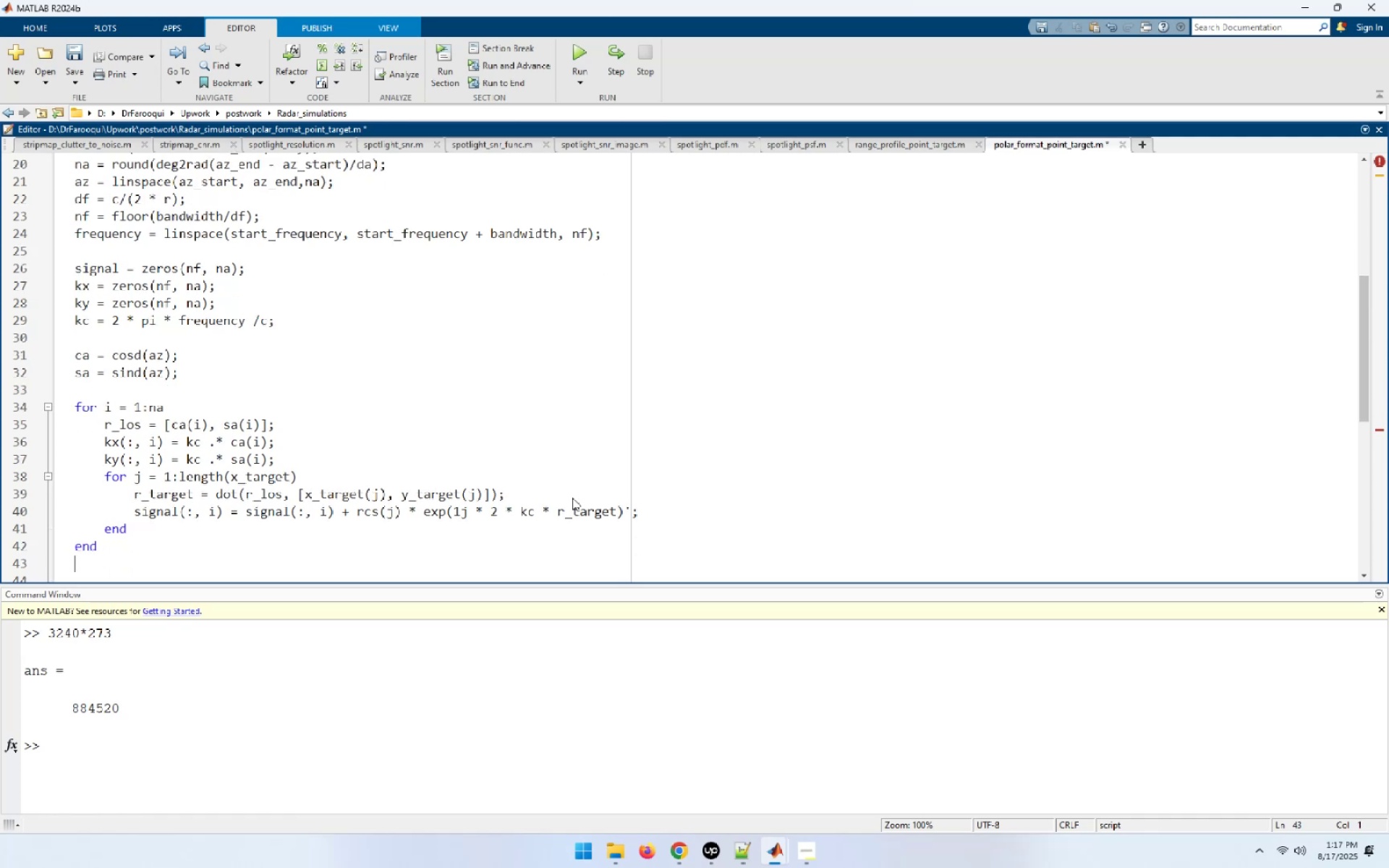 
key(Enter)
 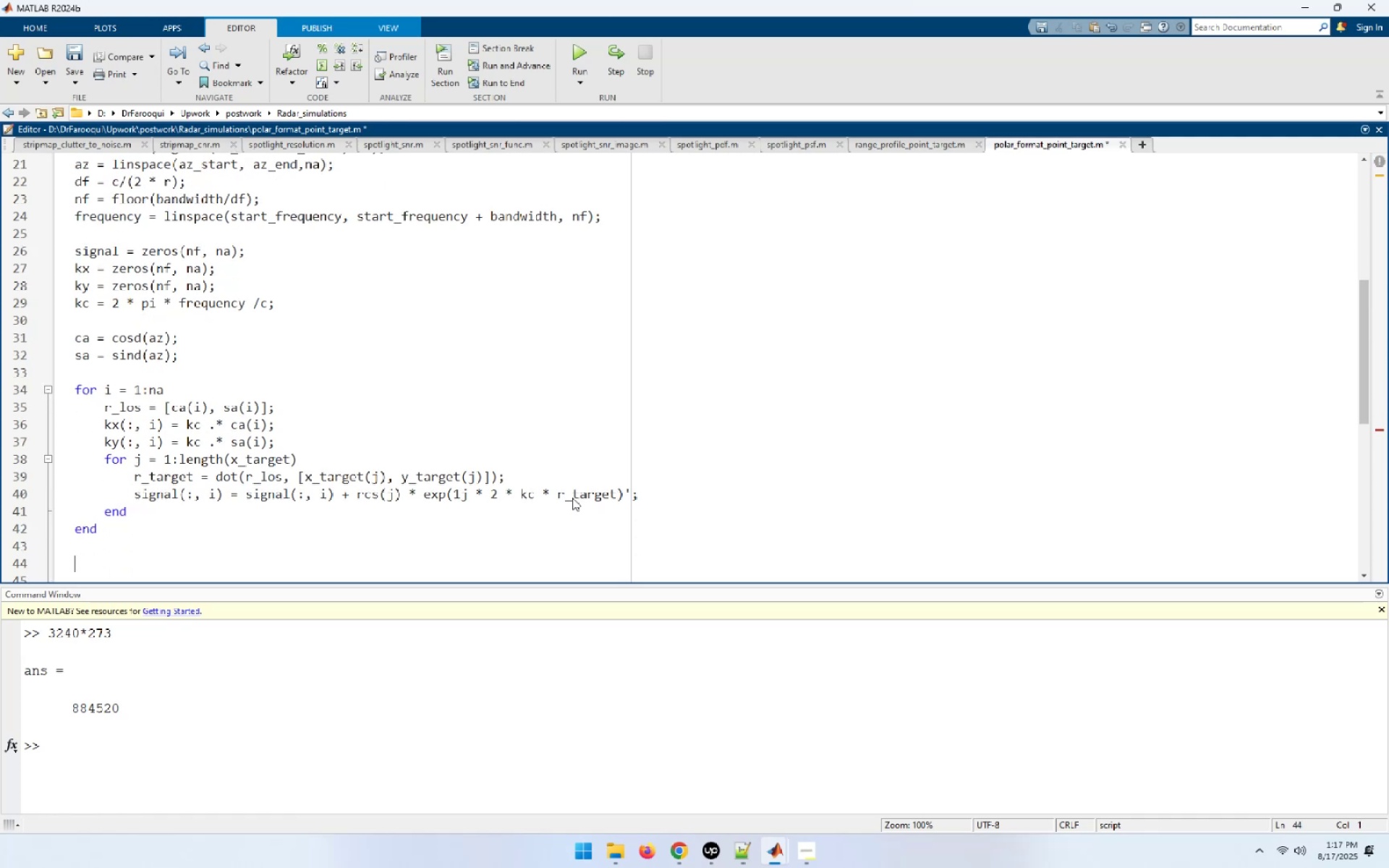 
type(figure,)
 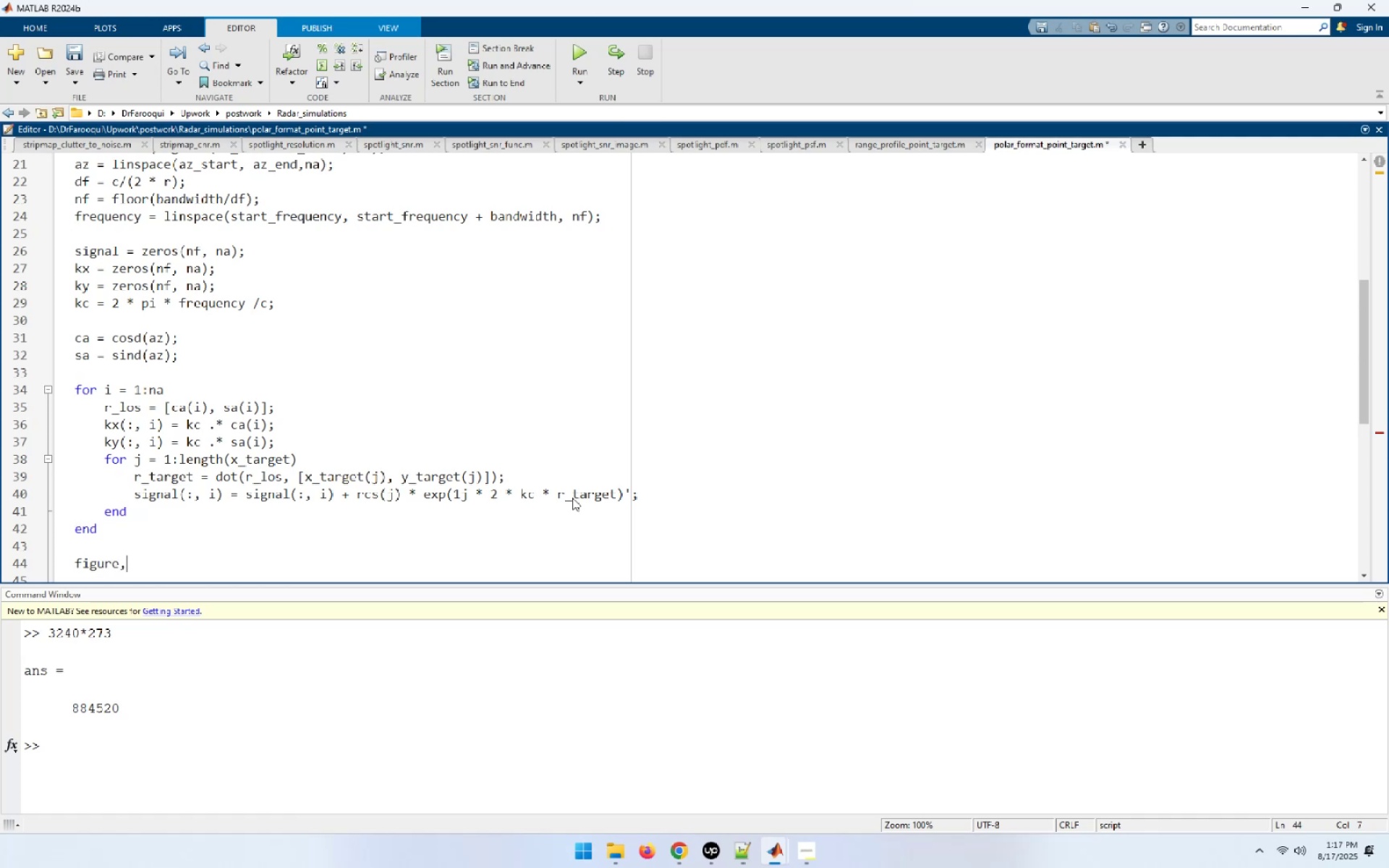 
key(Enter)
 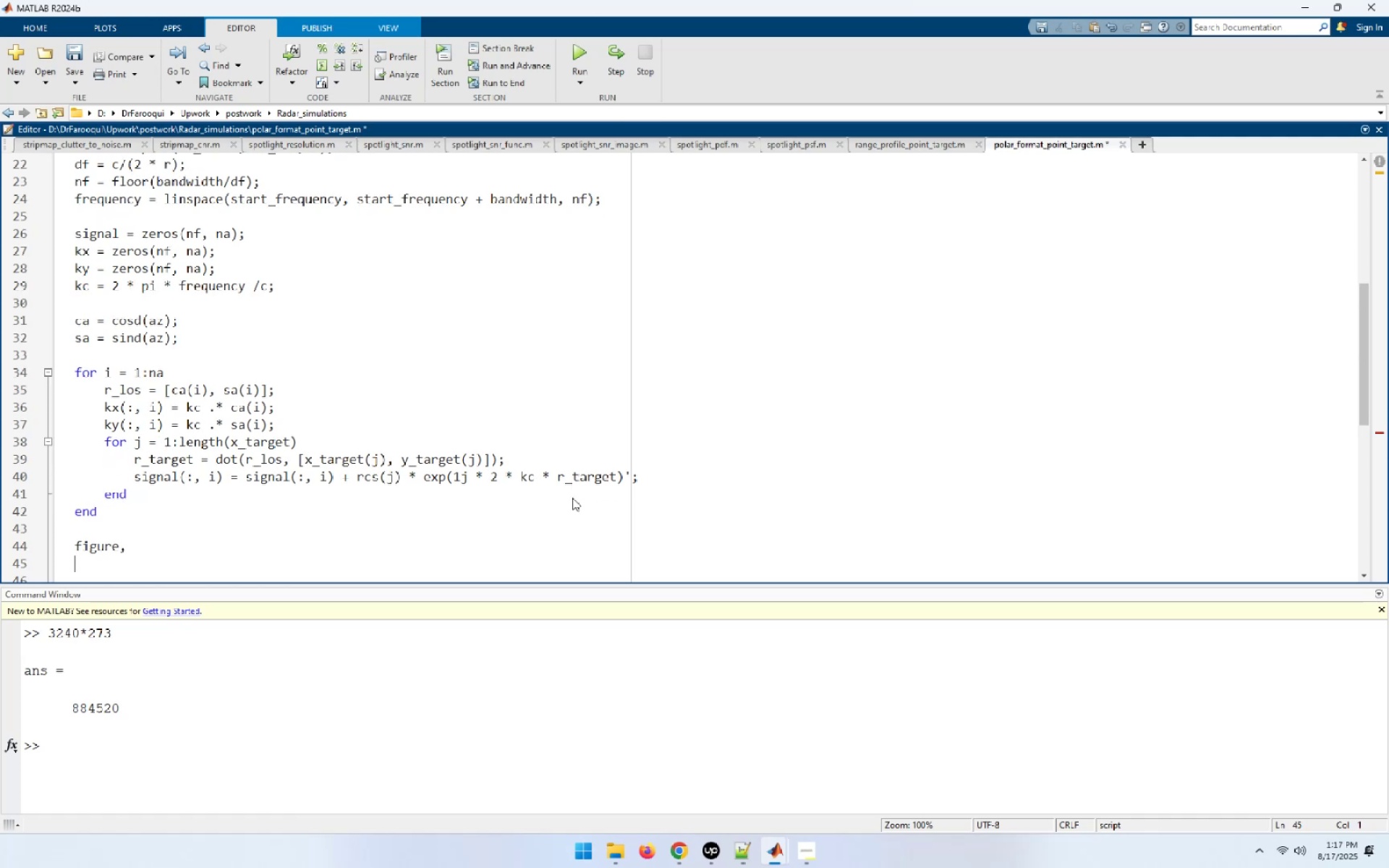 
type(pcolor(kx, ky, real(sg)
key(Backspace)
type(ig)
key(Tab)
type());)
 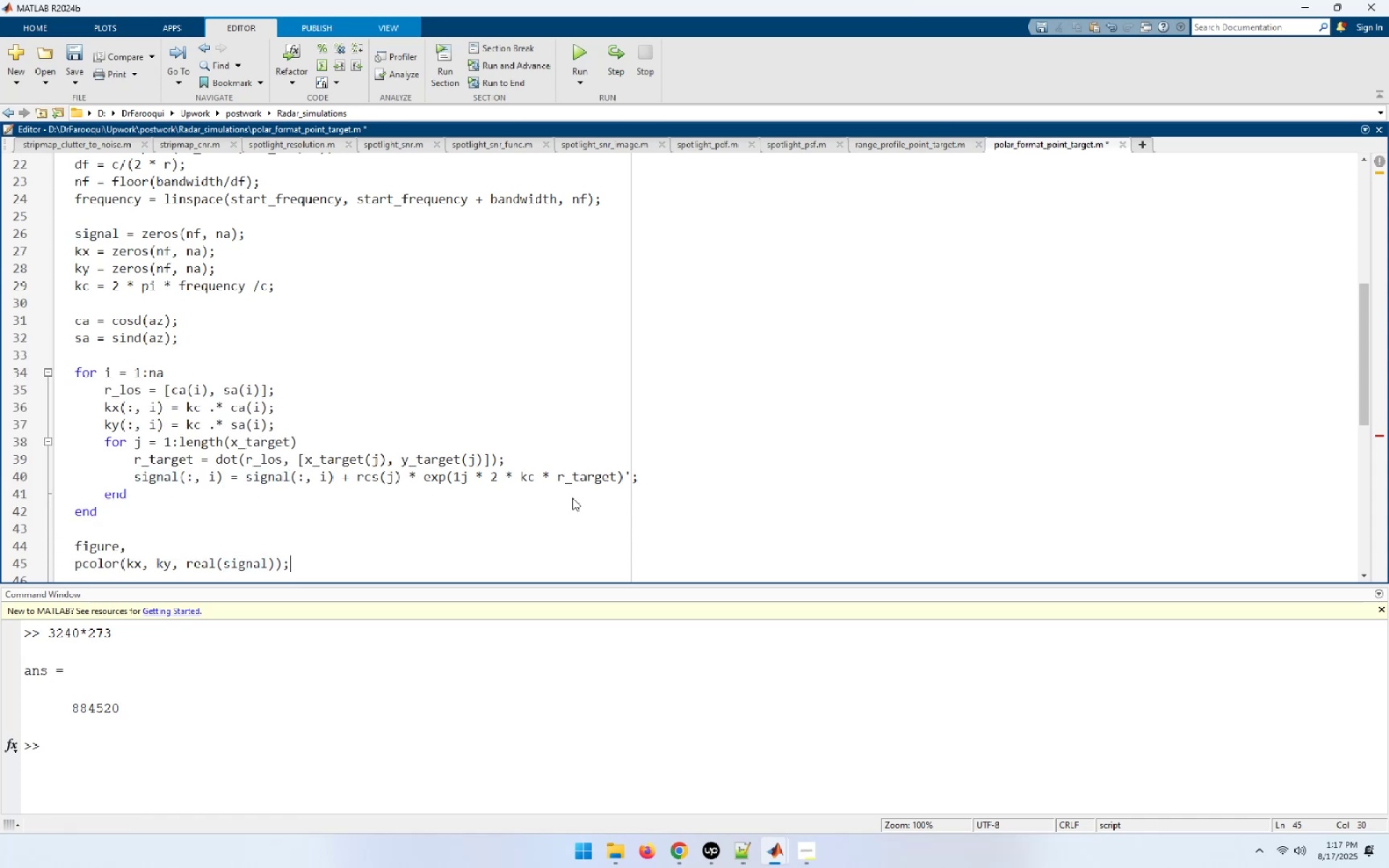 
key(Enter)
 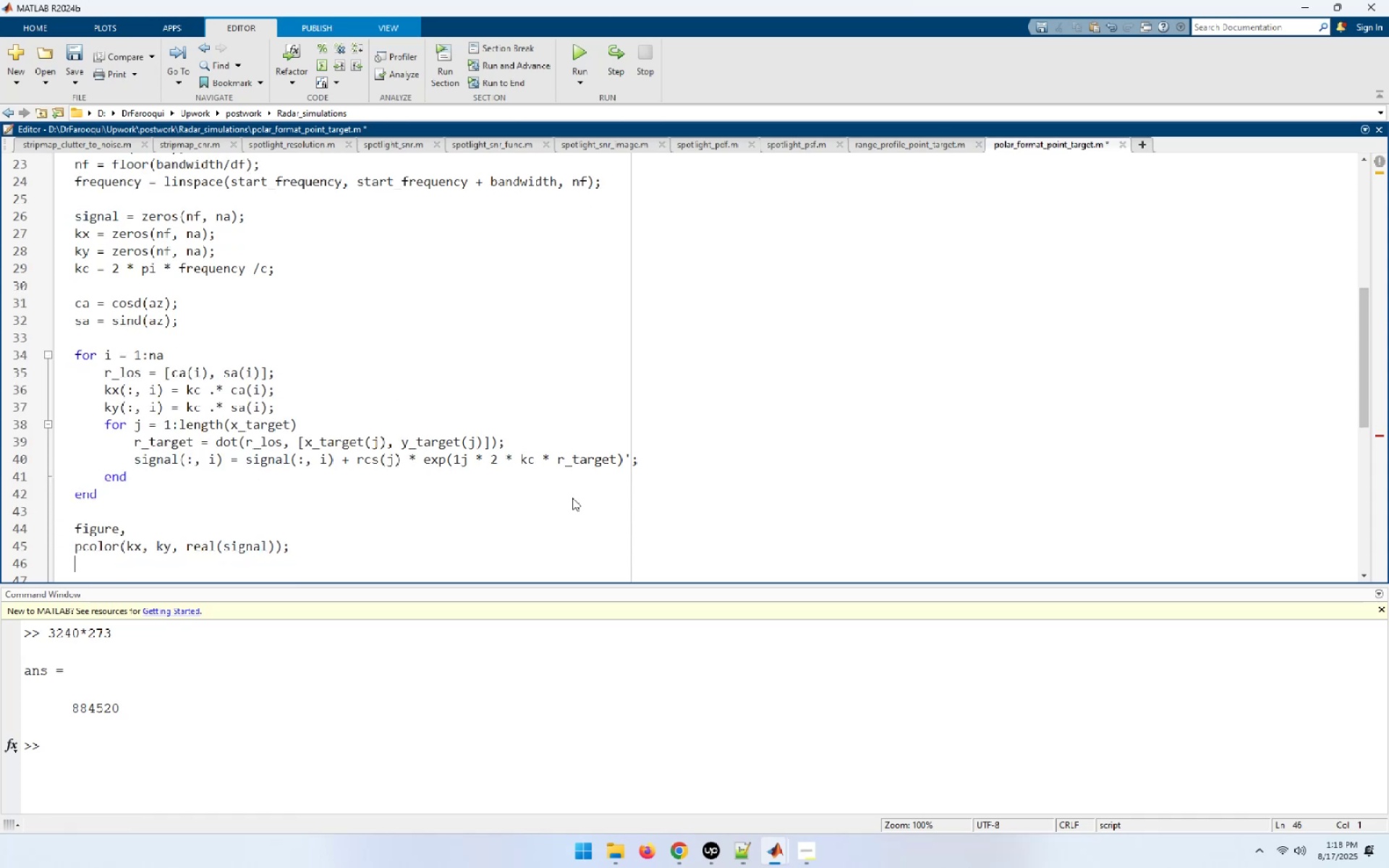 
type(title('Raw Phase History Data');)
 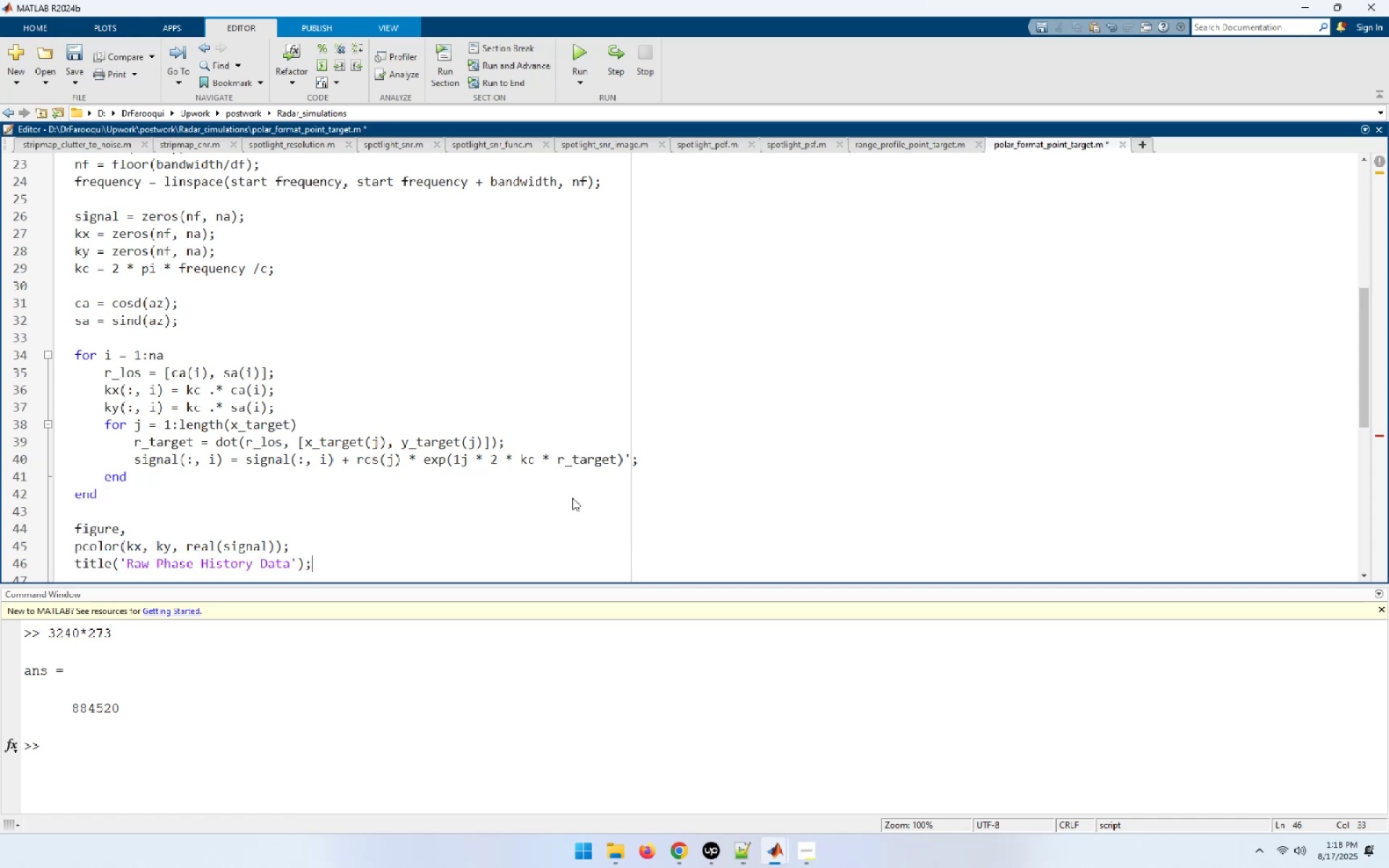 
 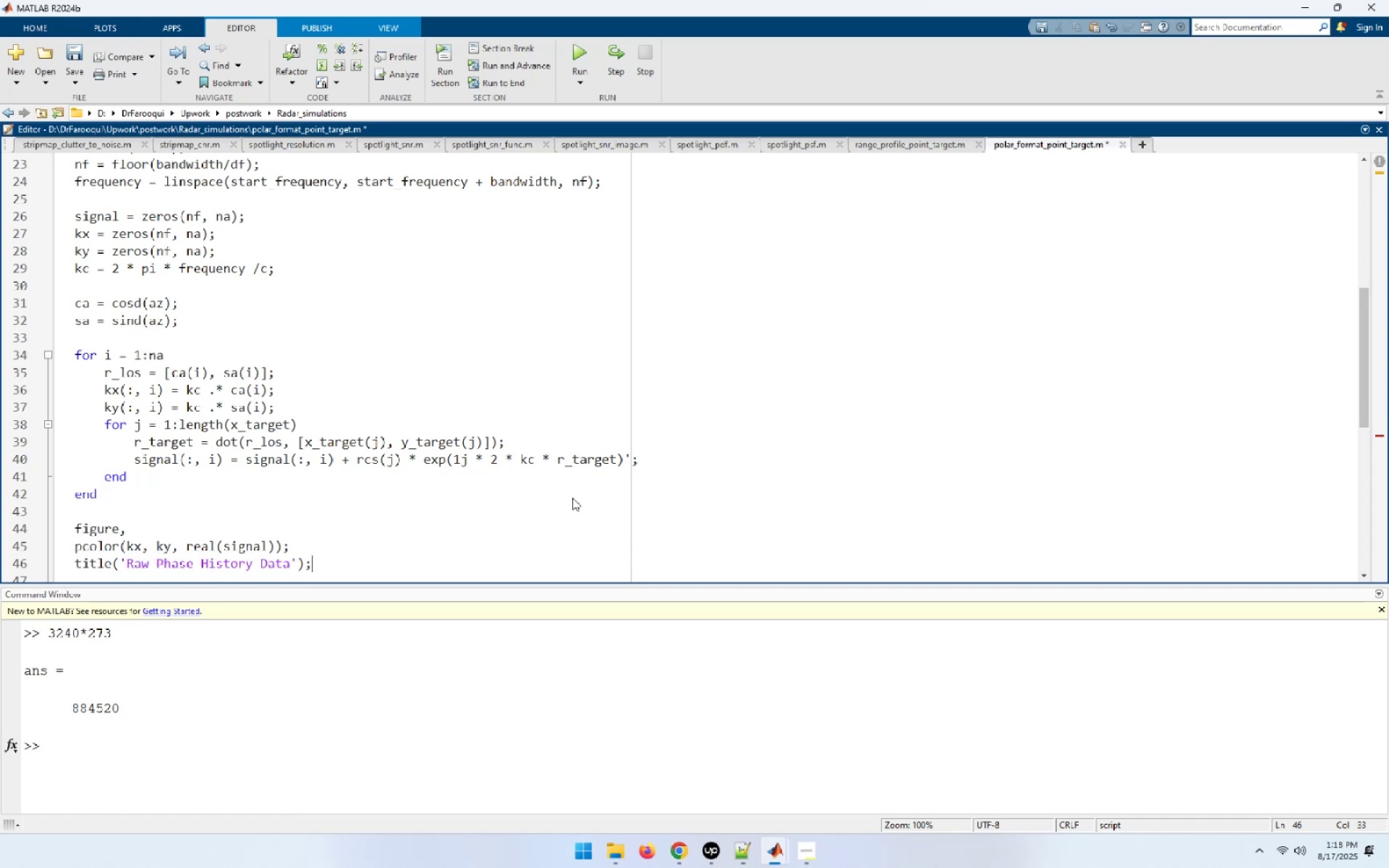 
key(Enter)
 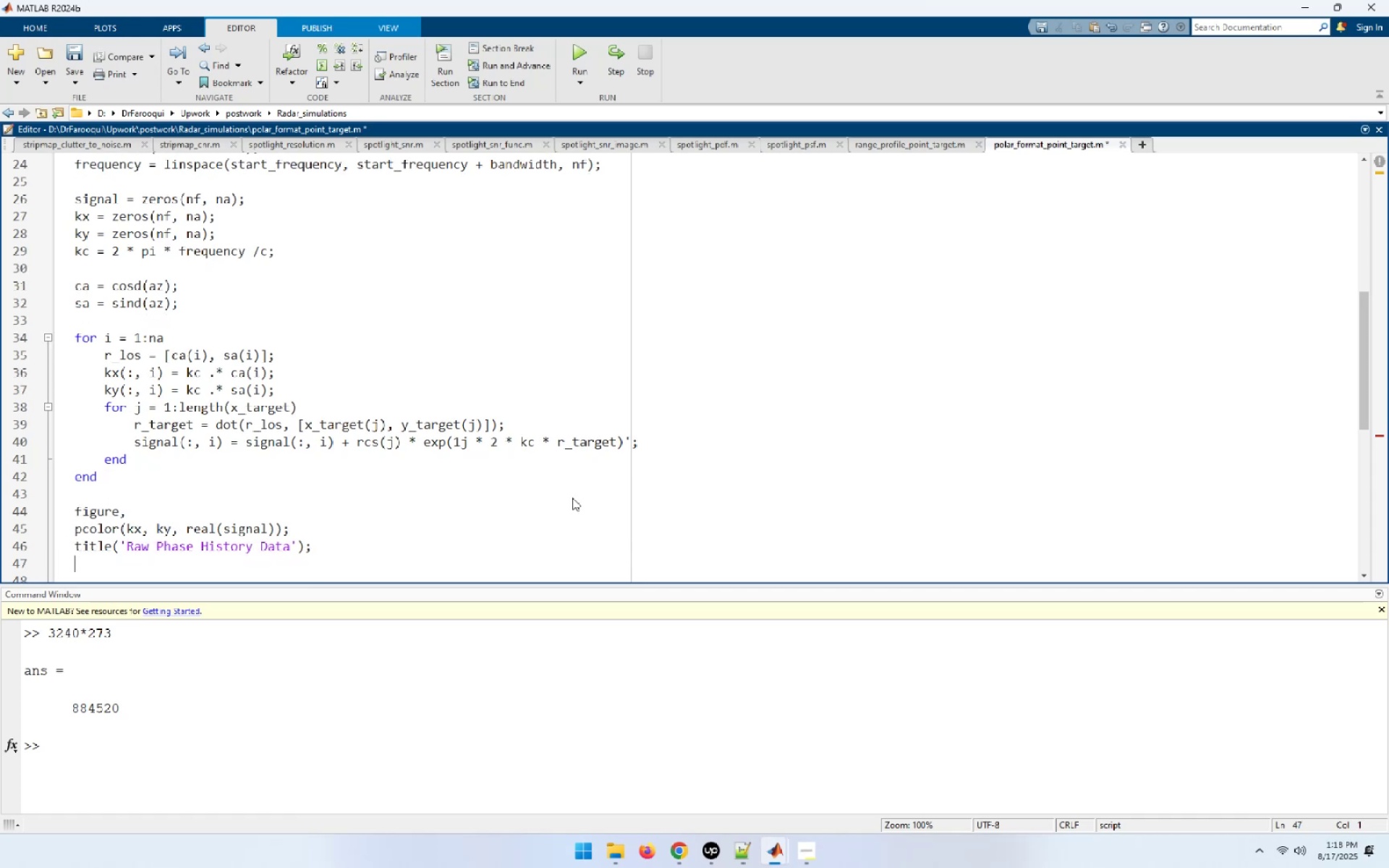 
type(yla)
key(Tab)
type(('k_y (rad/m)');)
 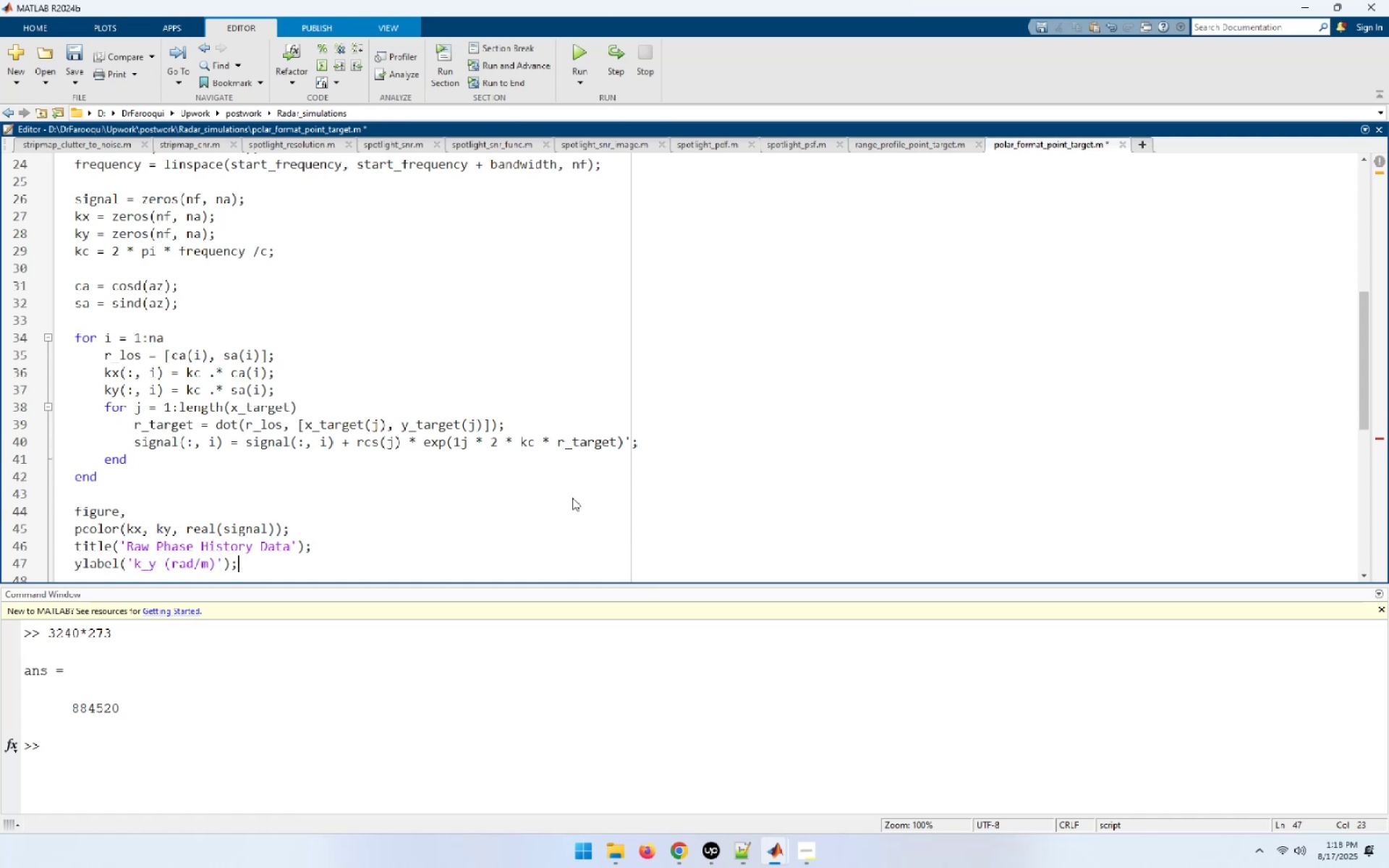 
key(Enter)
 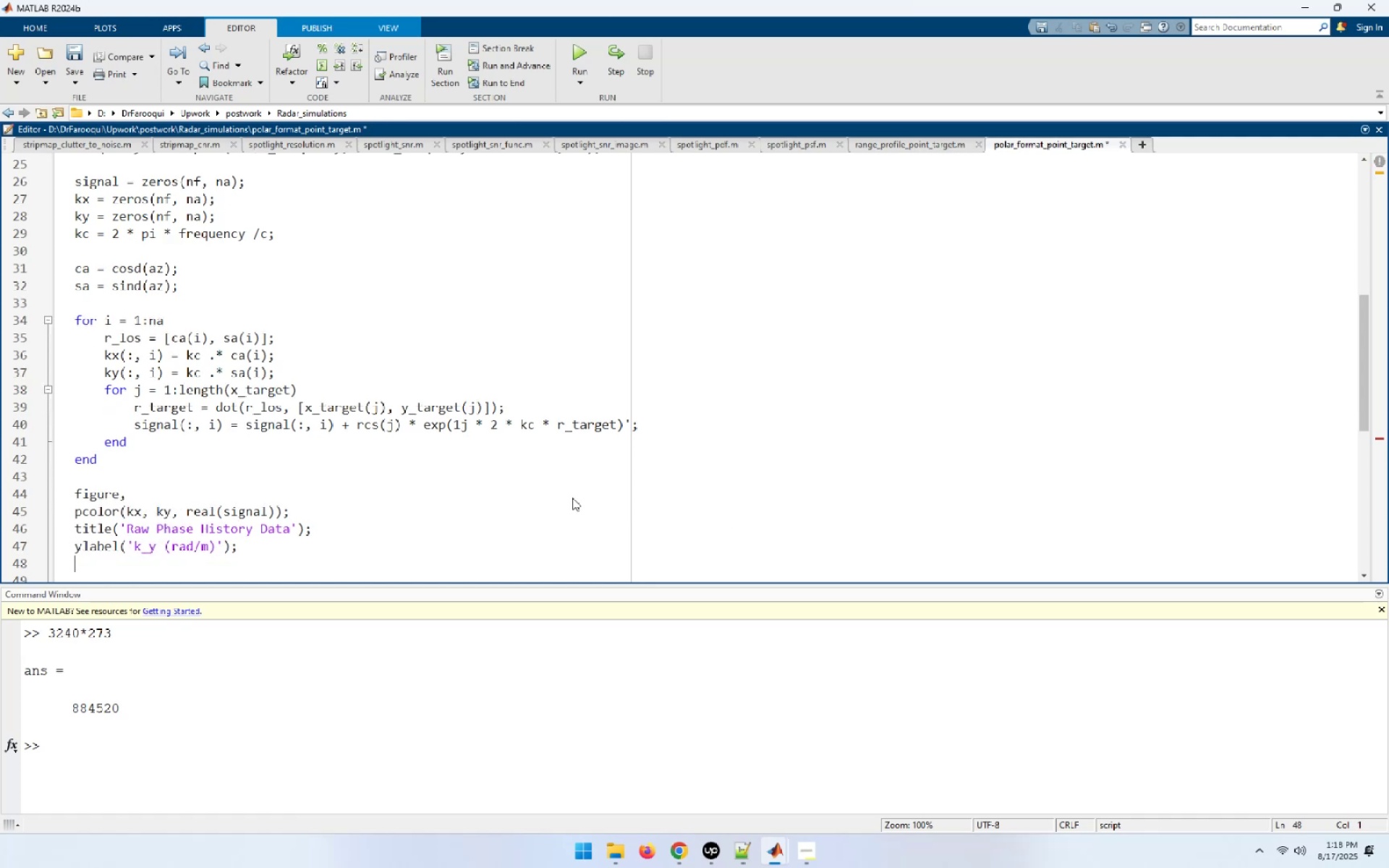 
key(ArrowUp)
 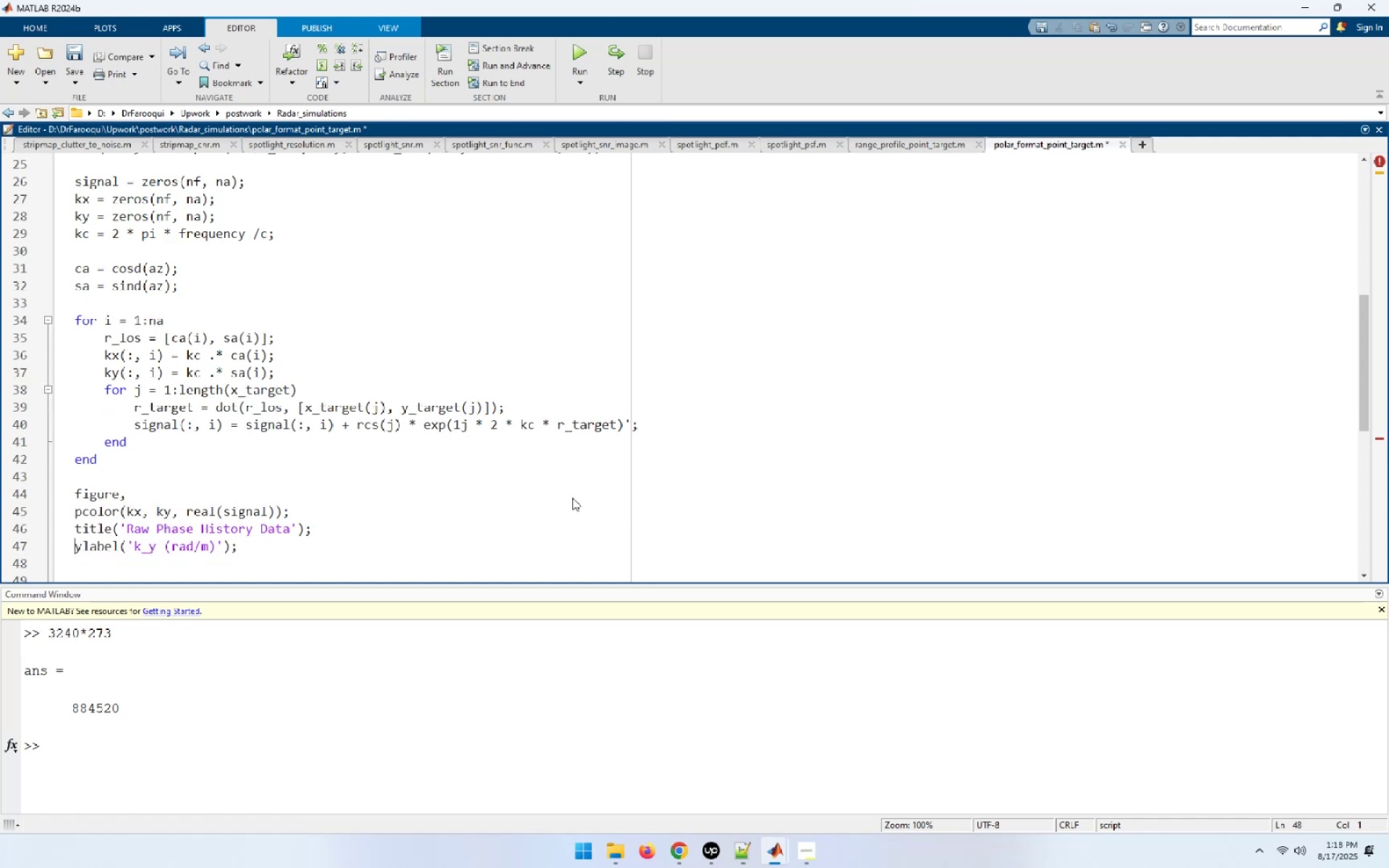 
key(Shift+End)
 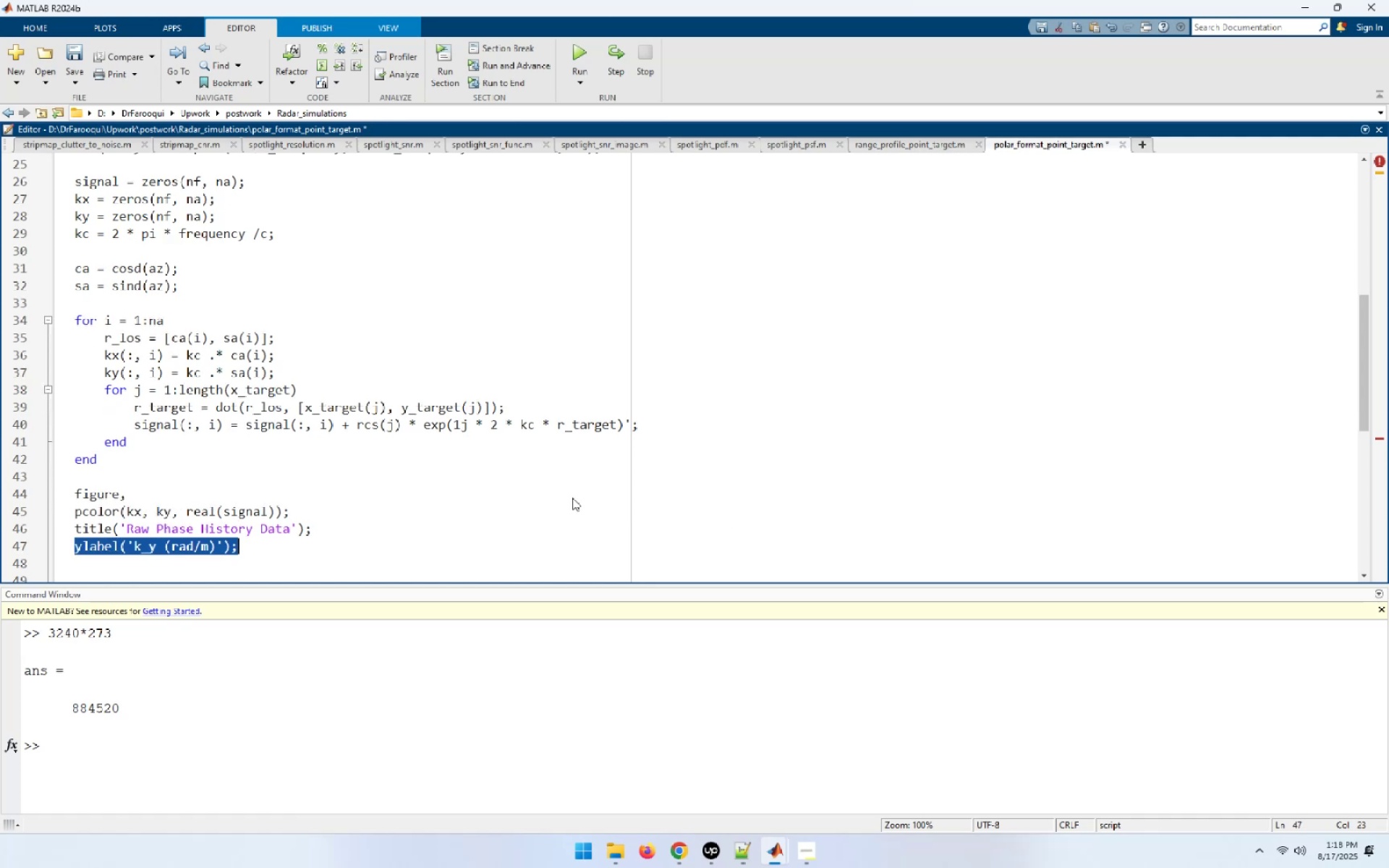 
key(Control+C)
 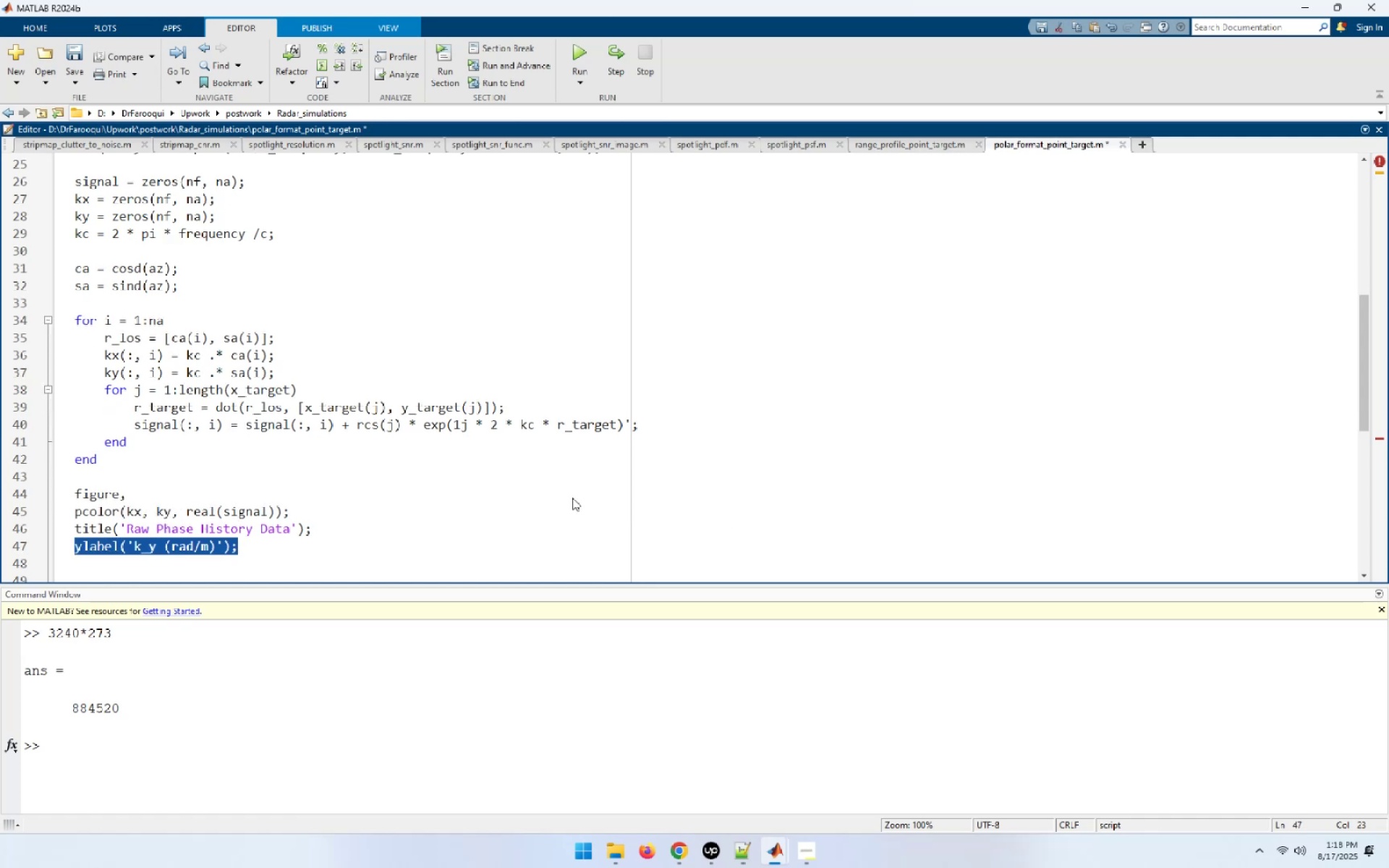 
key(Home)
 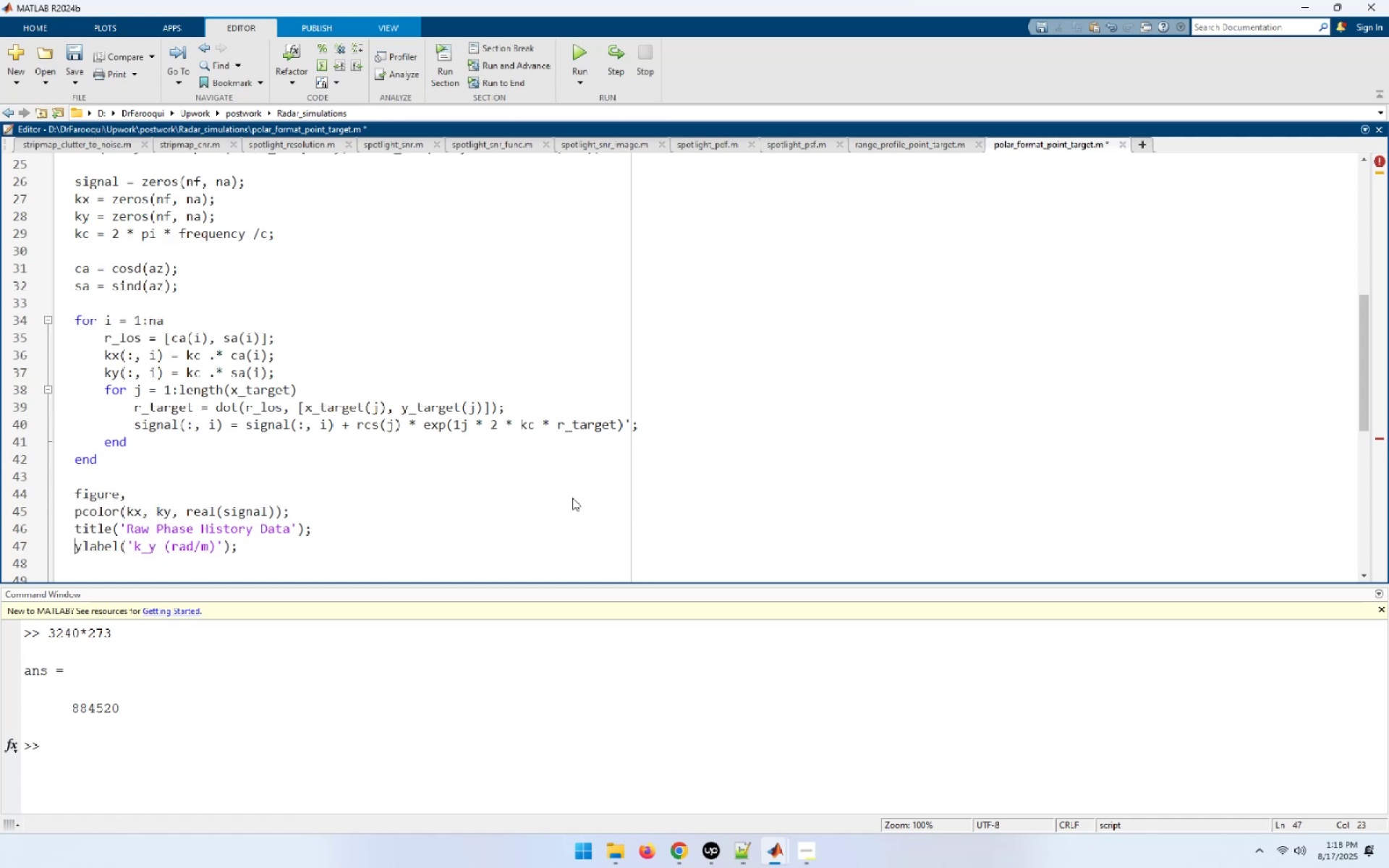 
key(NumpadEnter)
 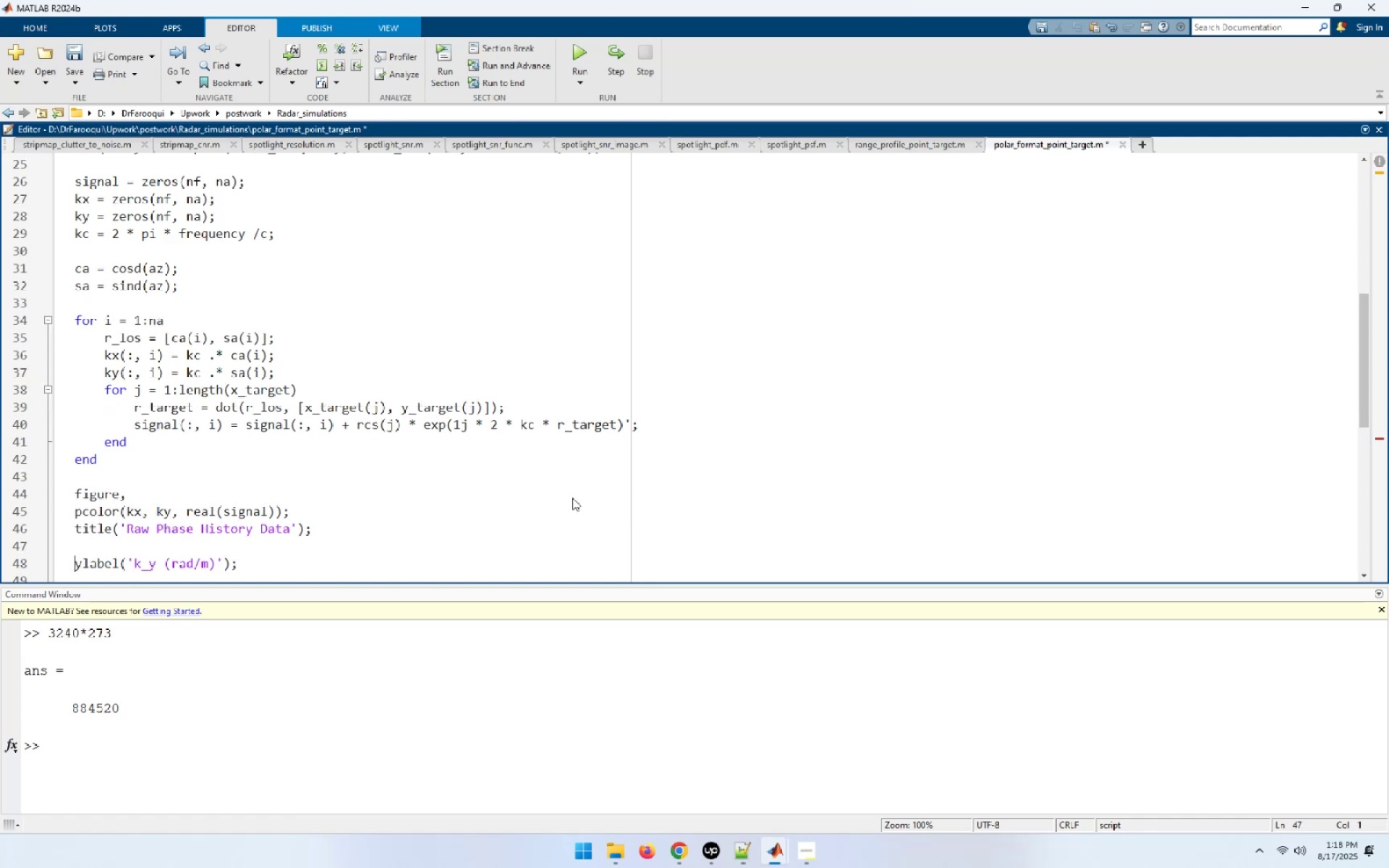 
key(ArrowUp)
 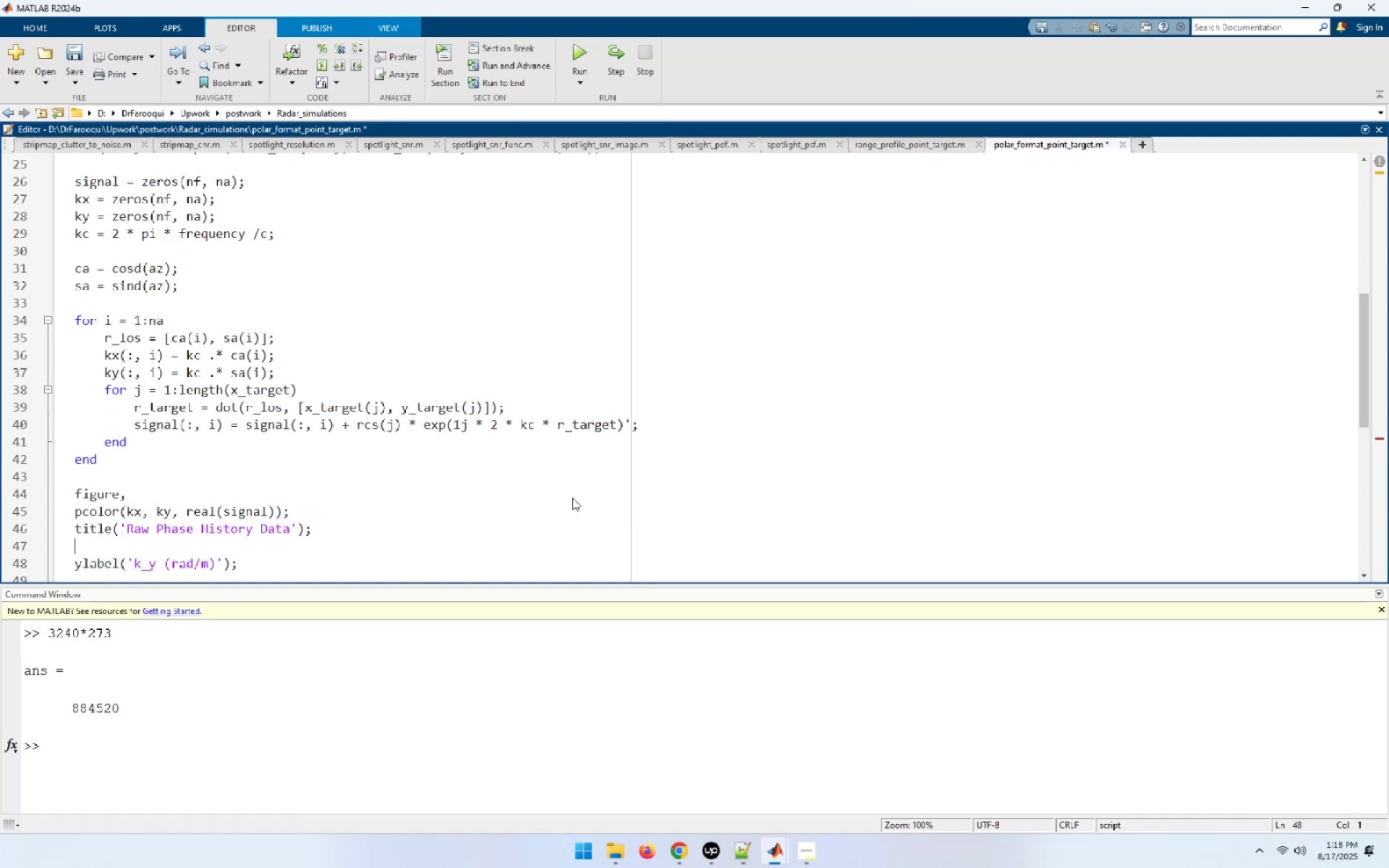 
key(Control+ControlLeft)
 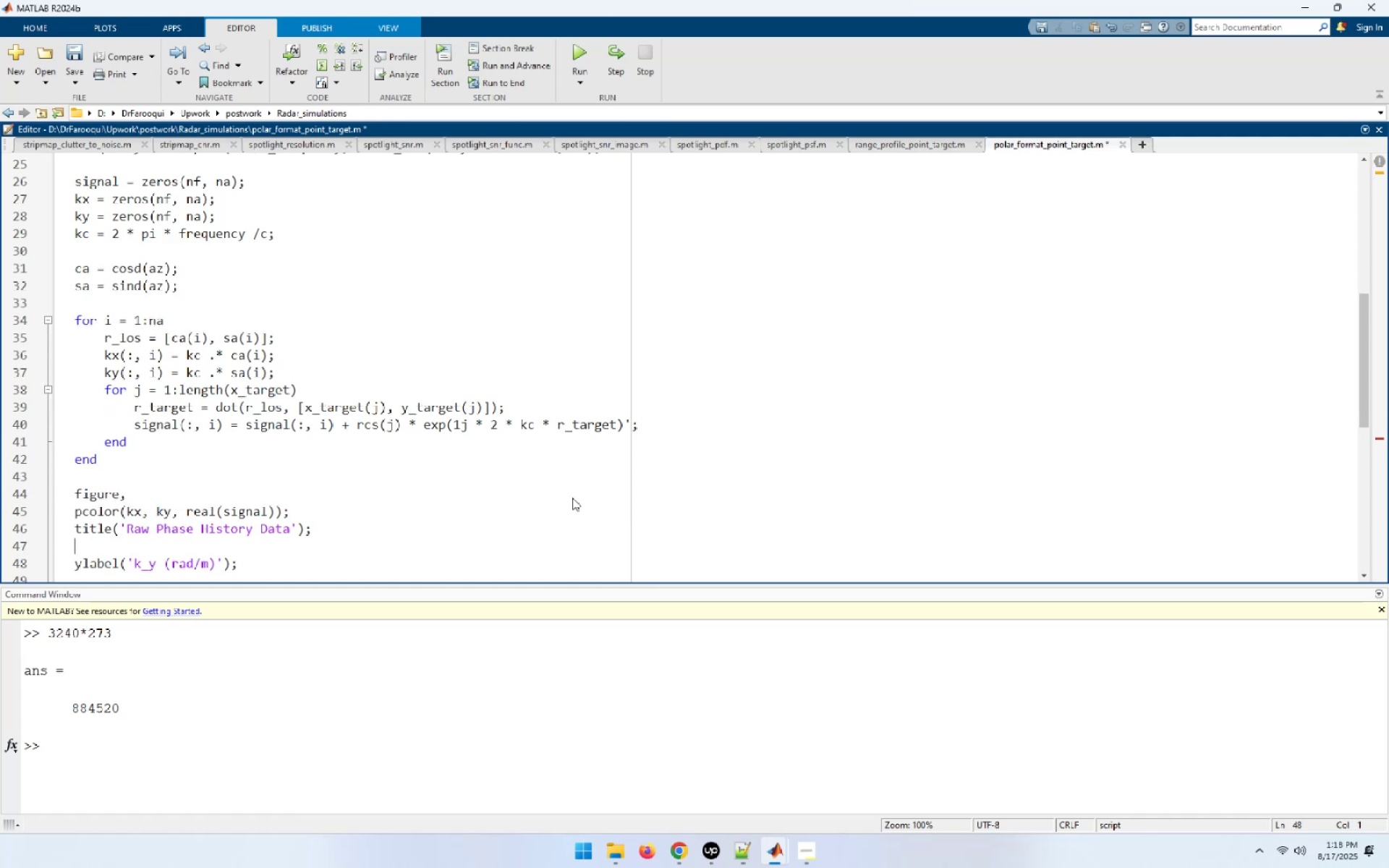 
key(Control+V)
 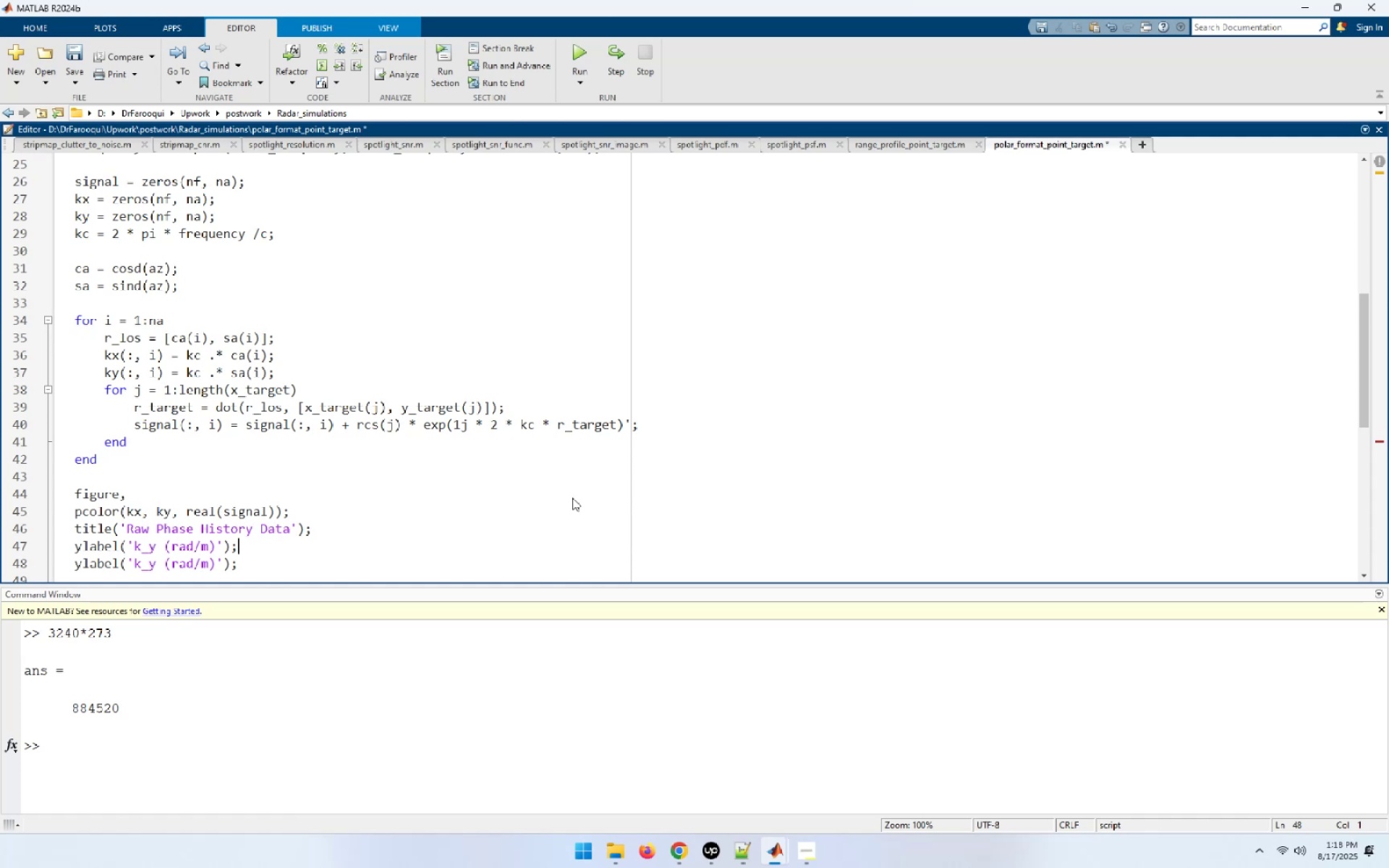 
hold_key(key=ArrowLeft, duration=0.82)
 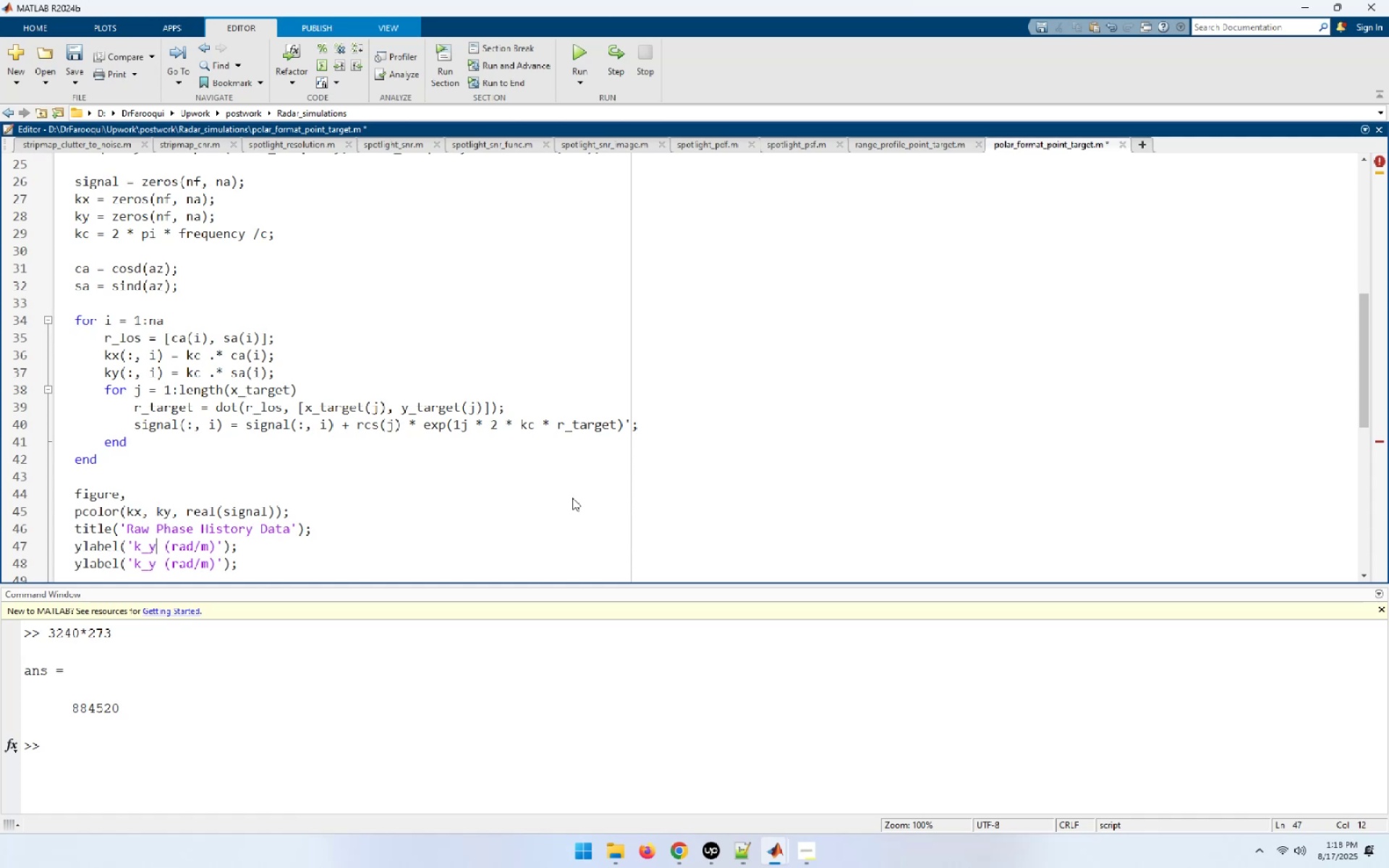 
key(Shift+ArrowLeft)
 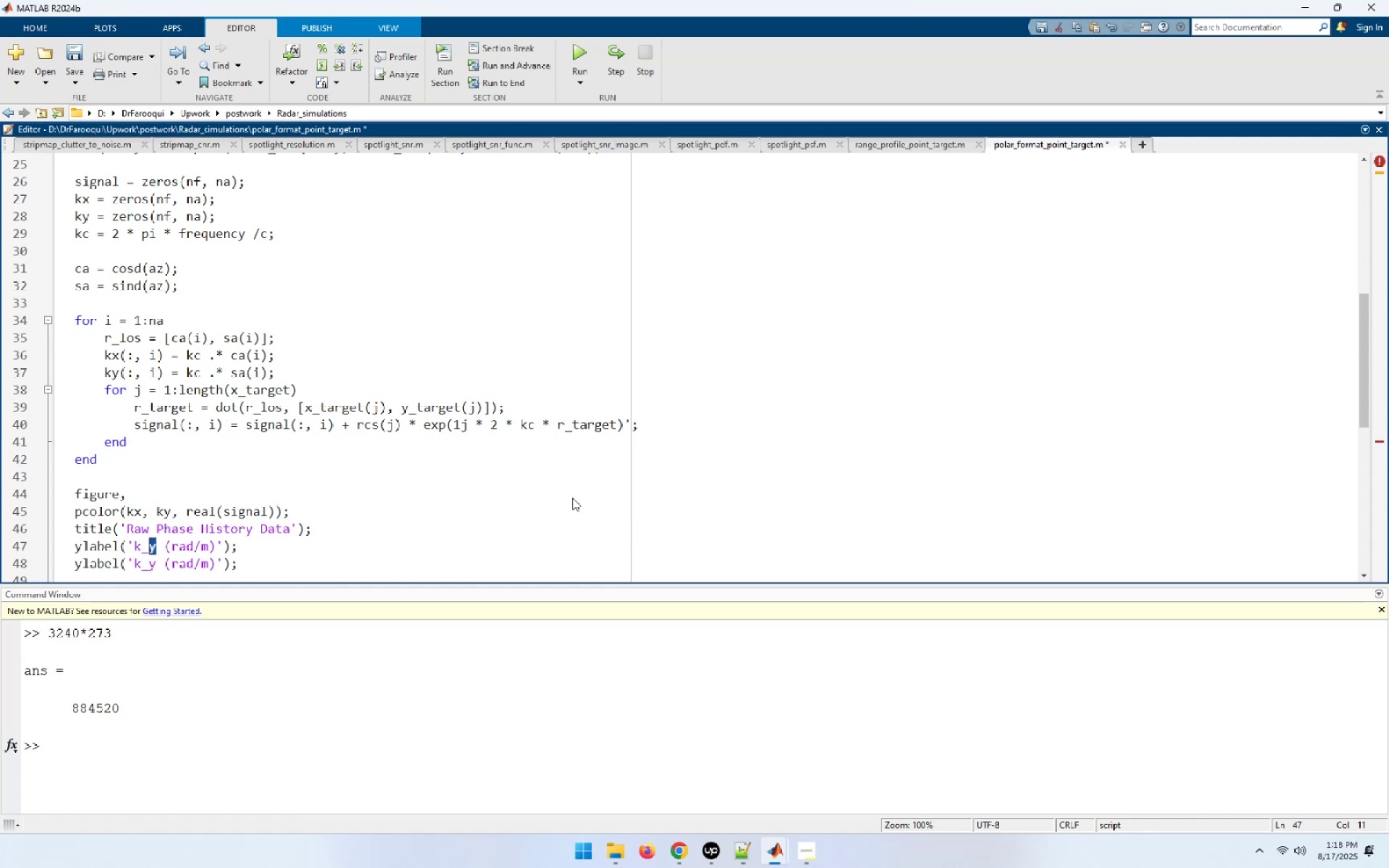 
key(X)
 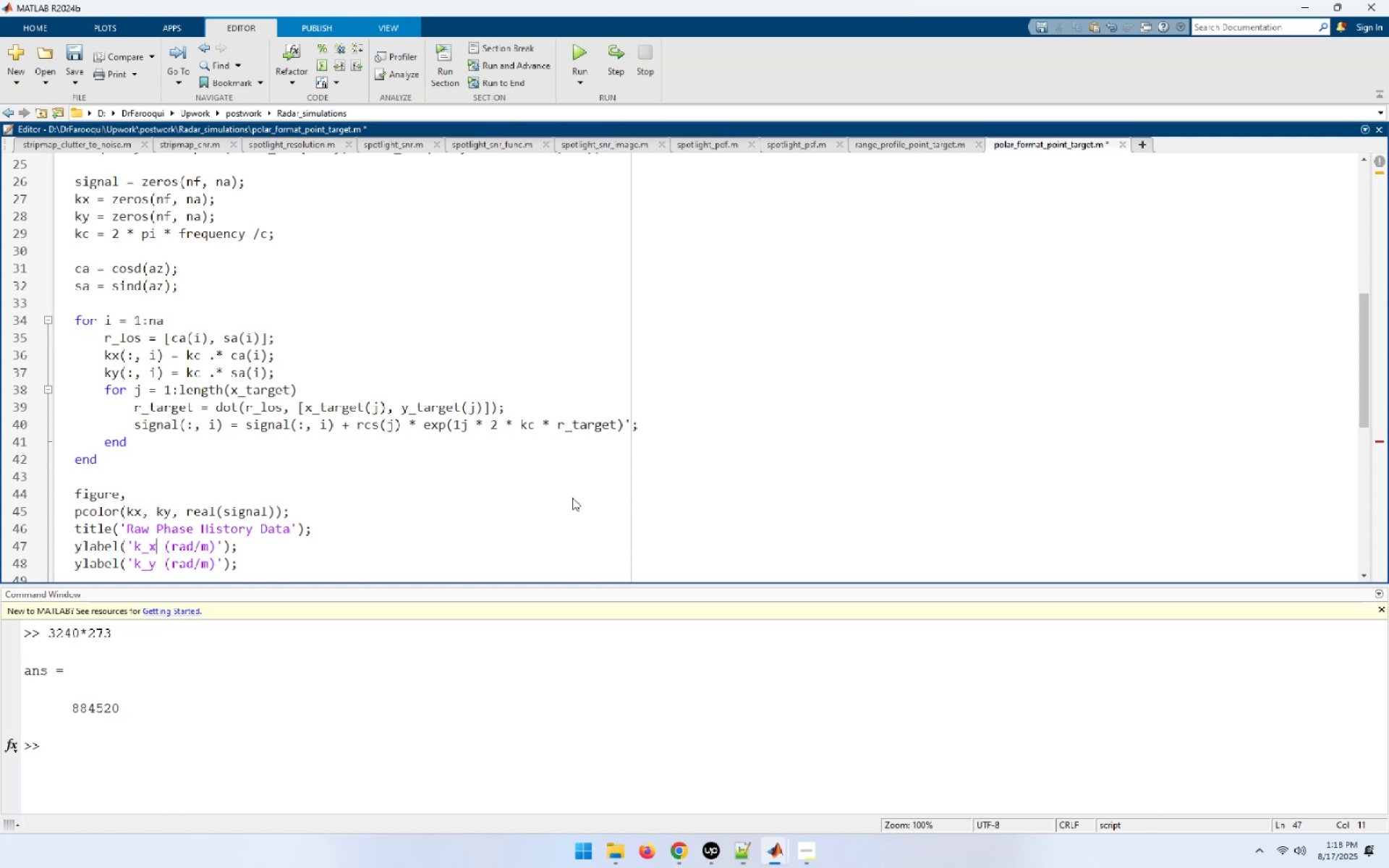 
key(End)
 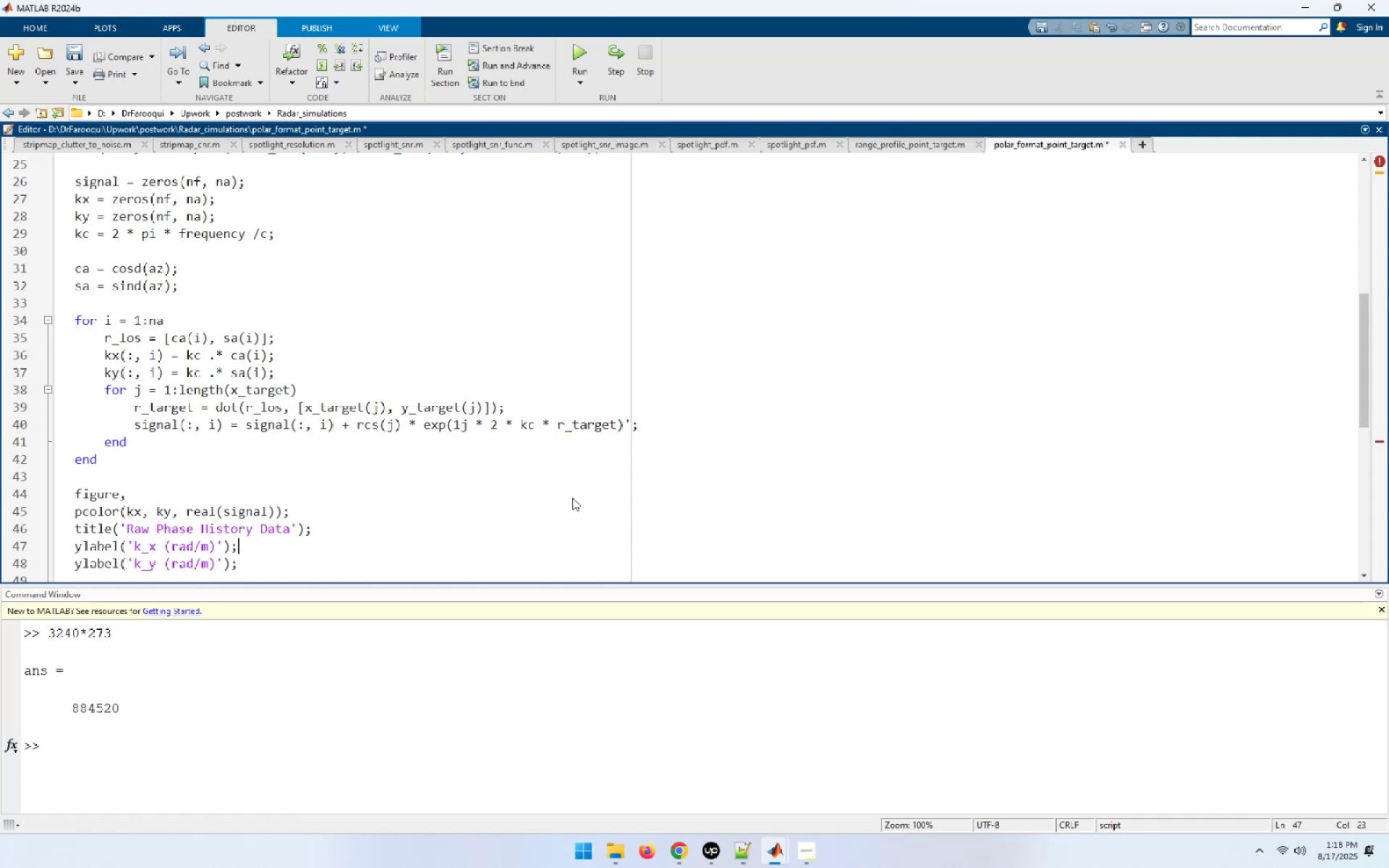 
key(ArrowDown)
 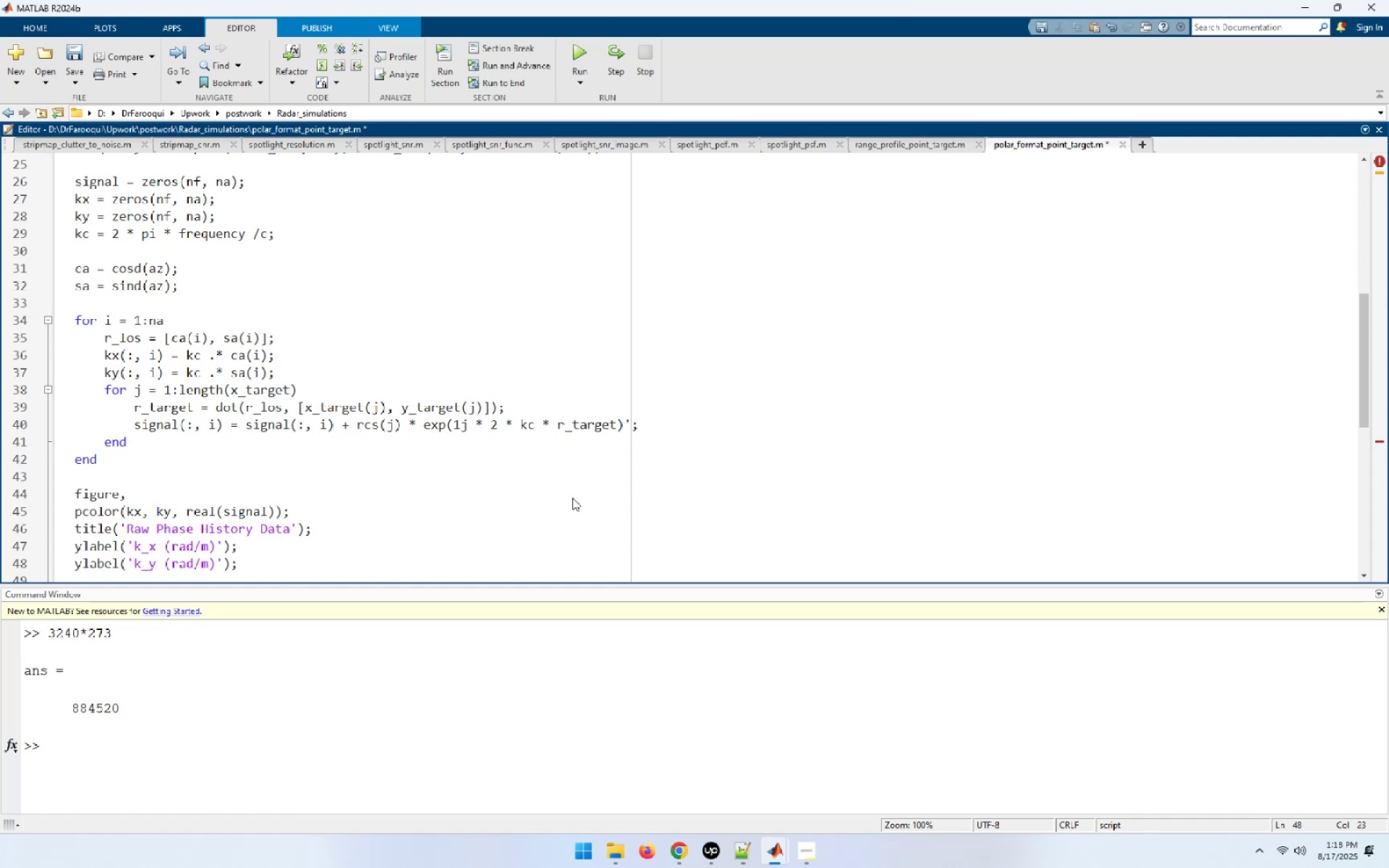 
key(NumpadEnter)
key(NumpadEnter)
key(Backspace)
type(grid on;)
 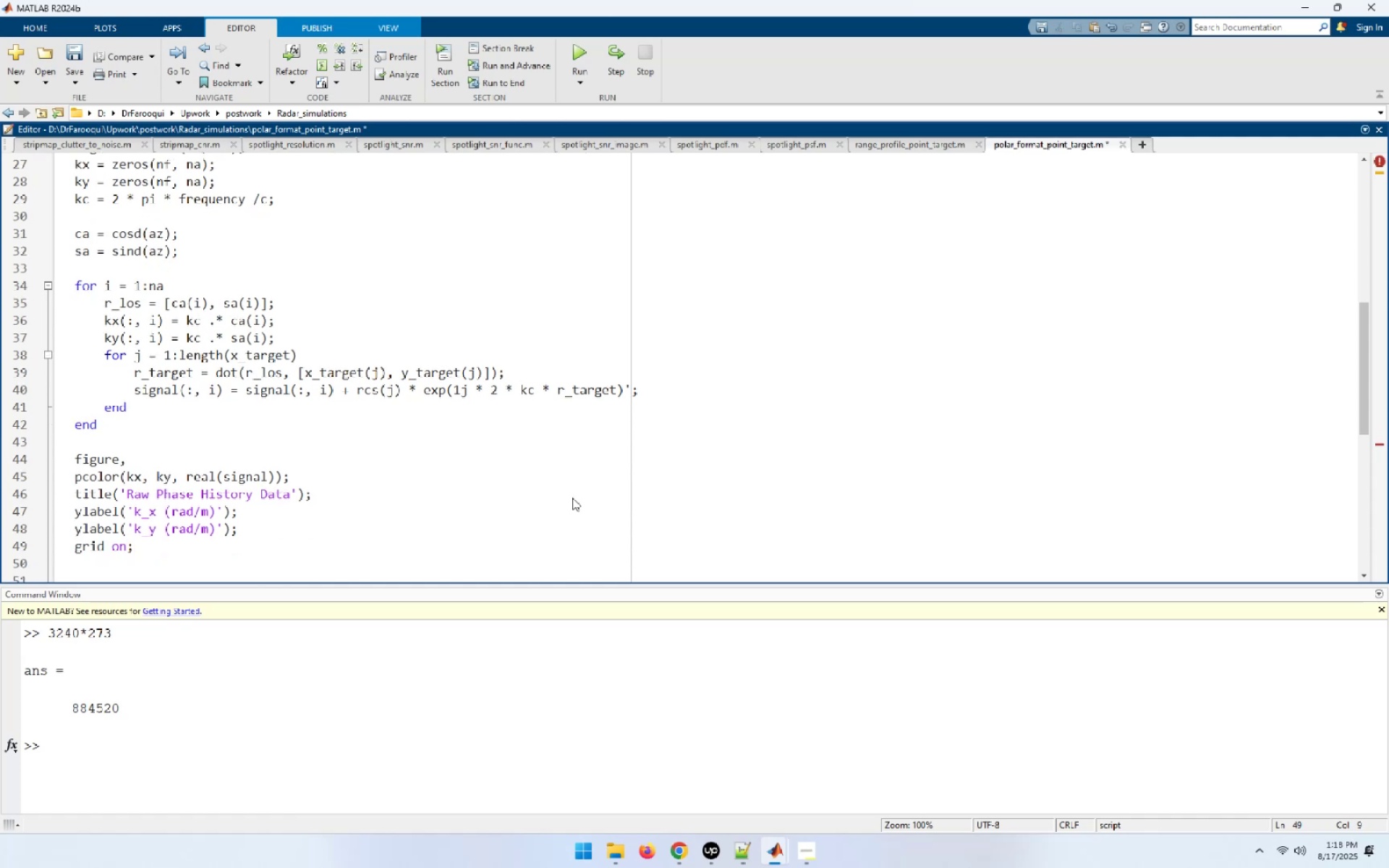 
key(Enter)
 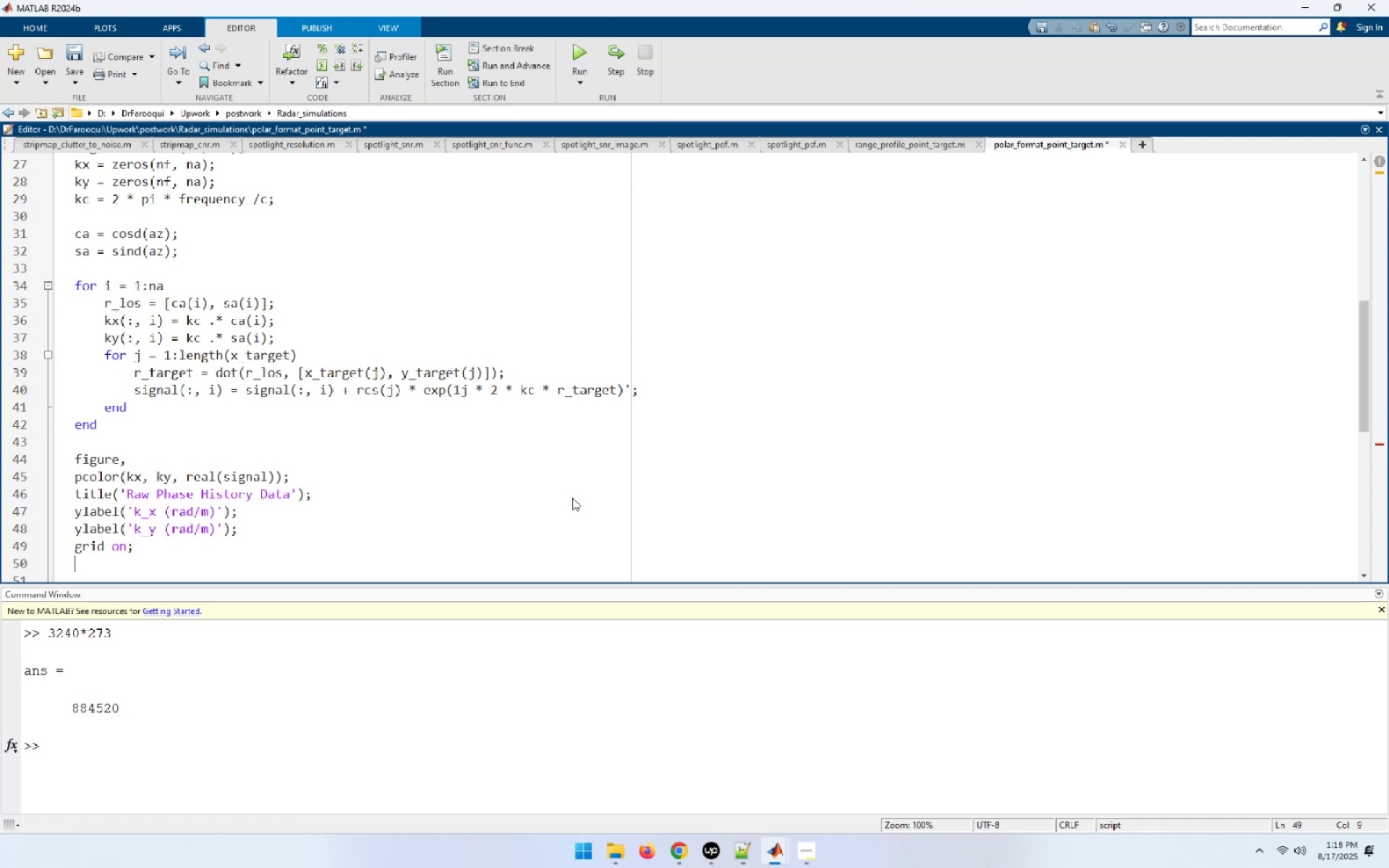 
key(Enter)
 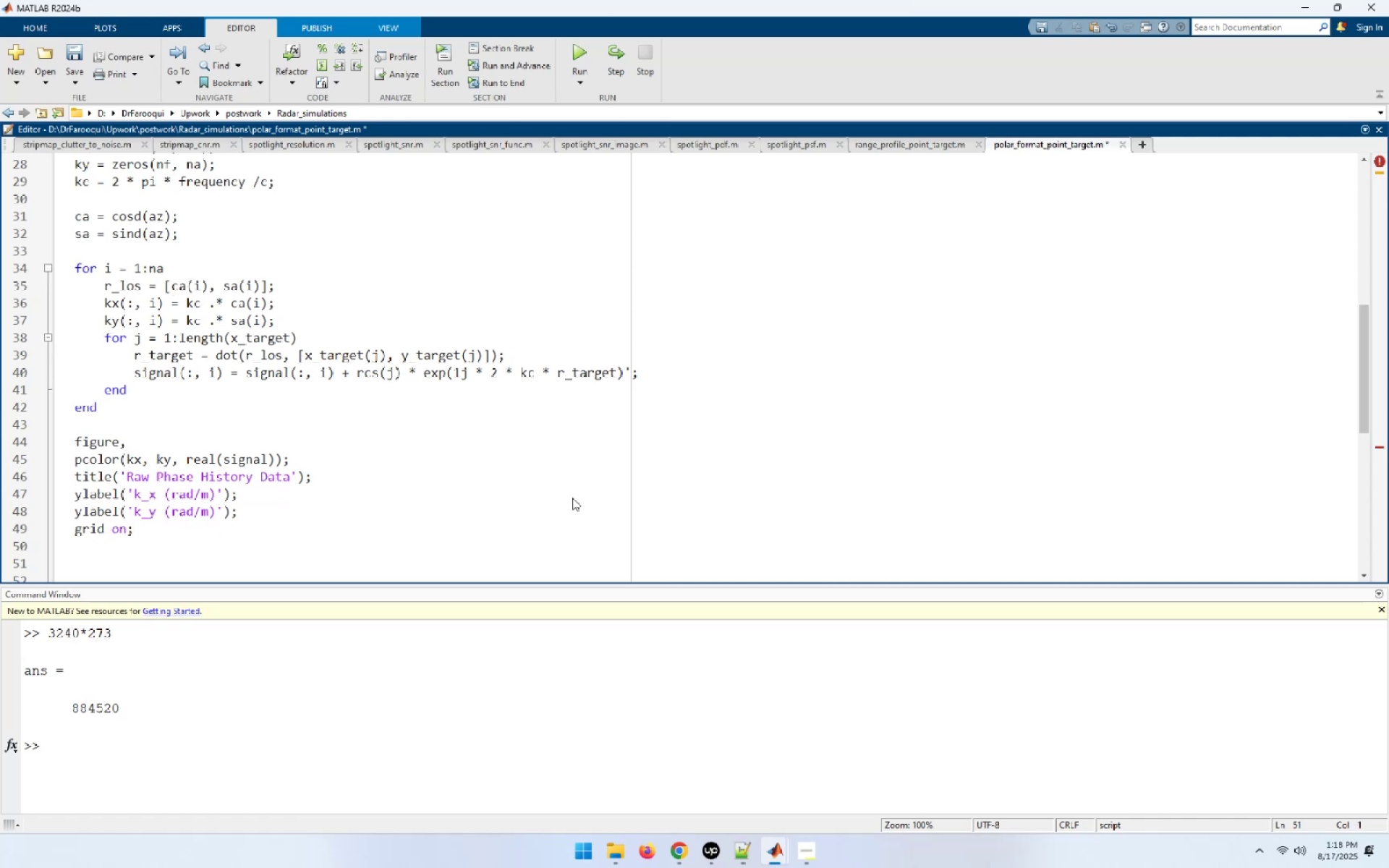 
type(kxmin = min(min(kx)); )
 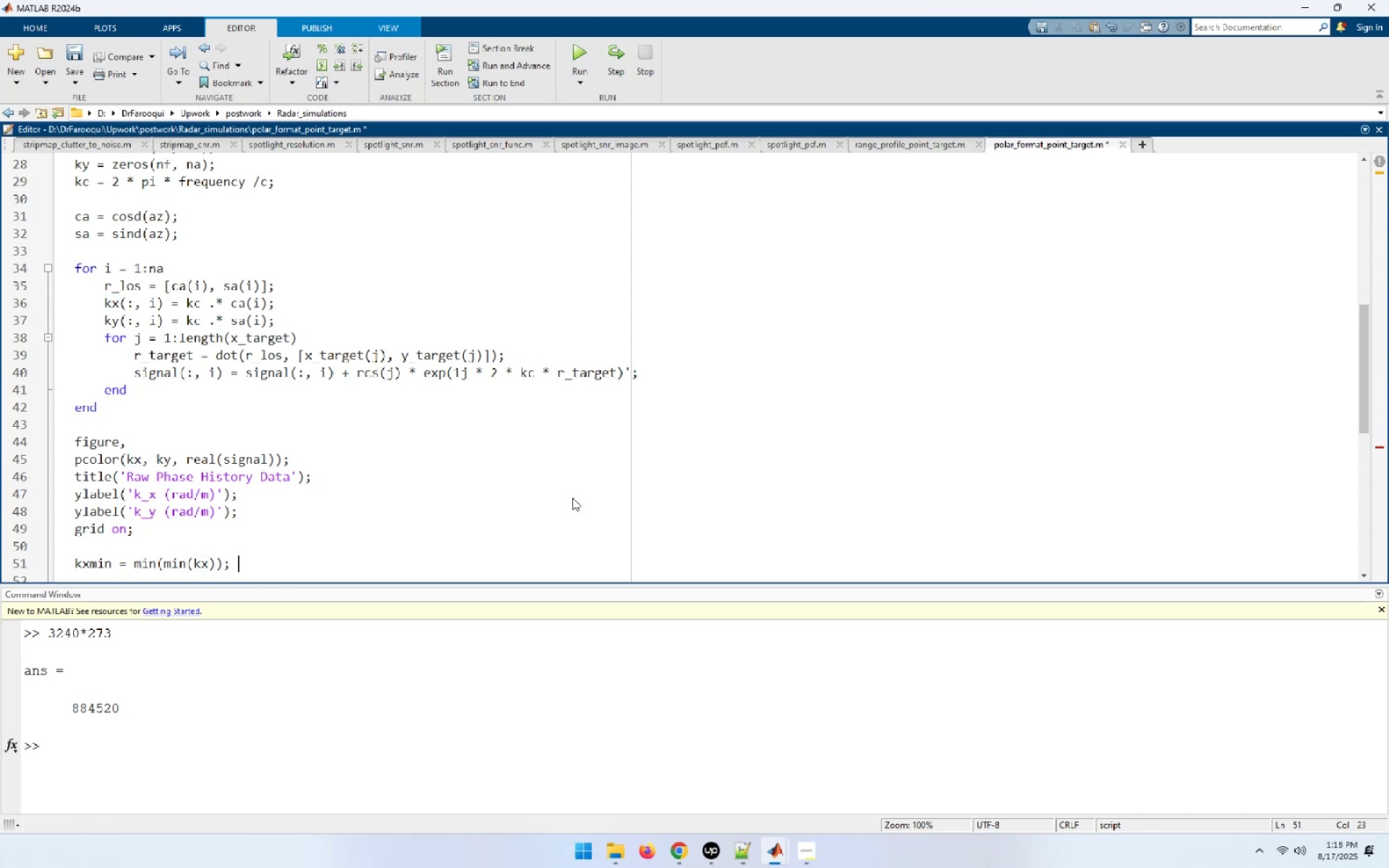 
key(Enter)
 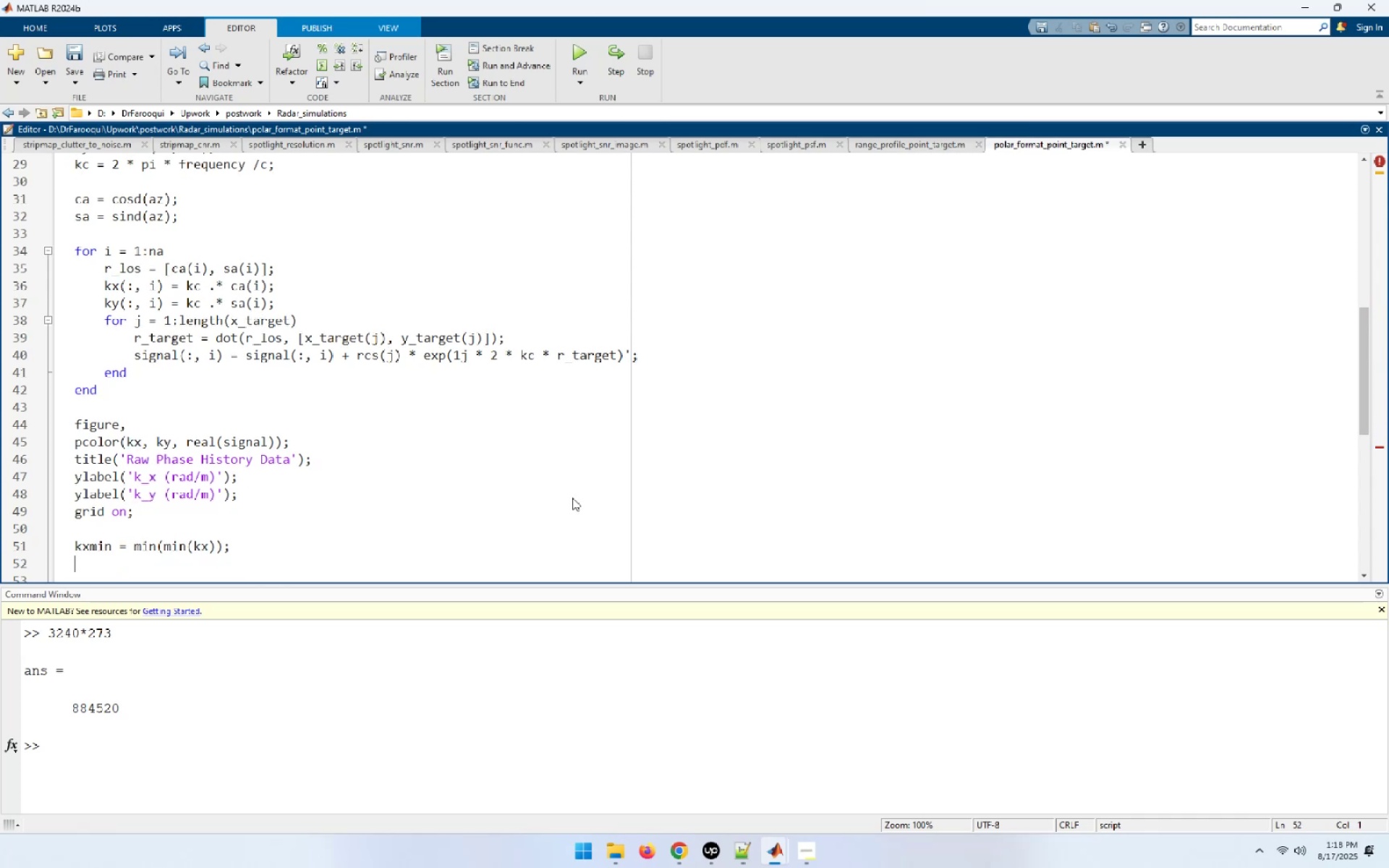 
key(ArrowUp)
 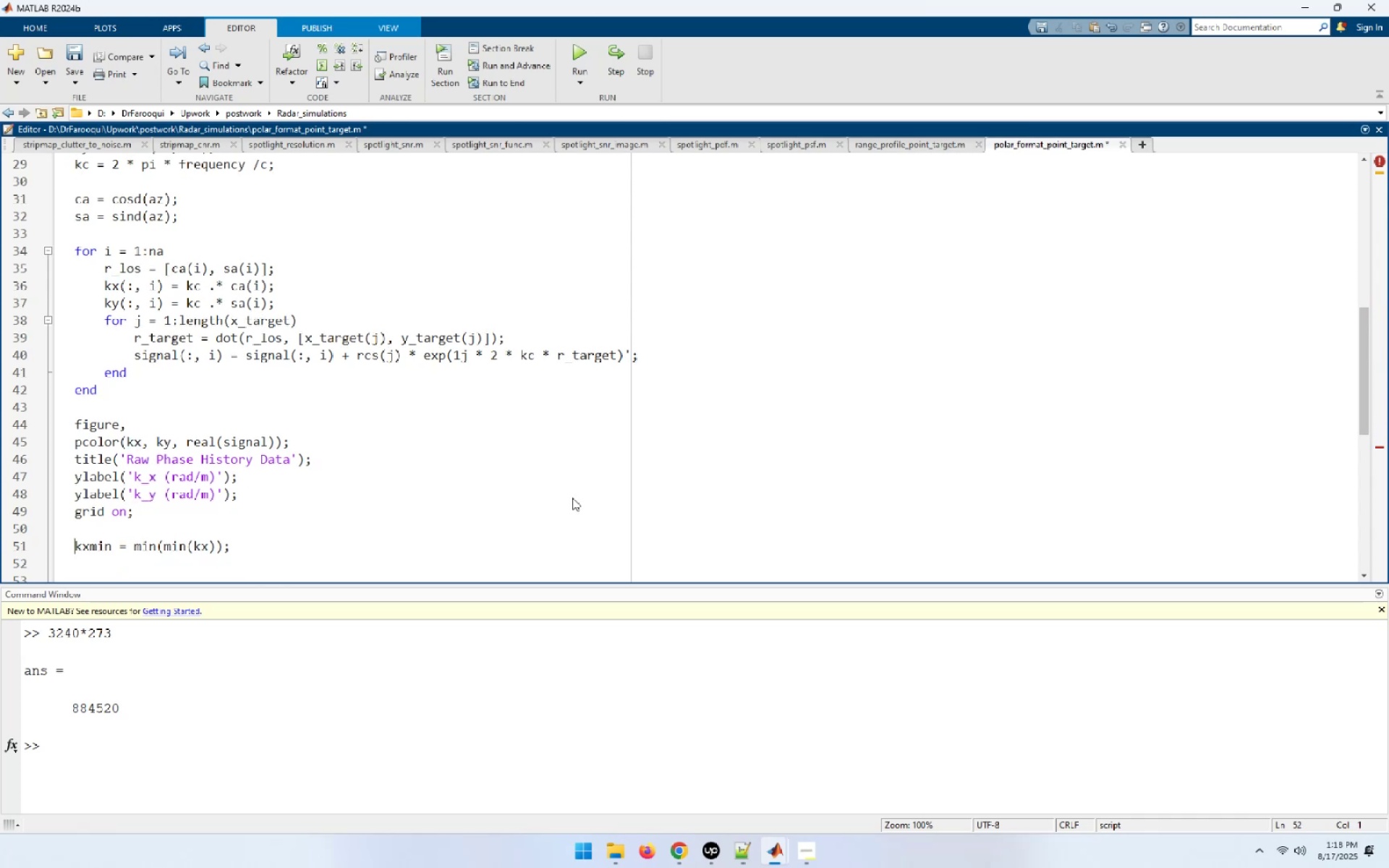 
key(Shift+End)
 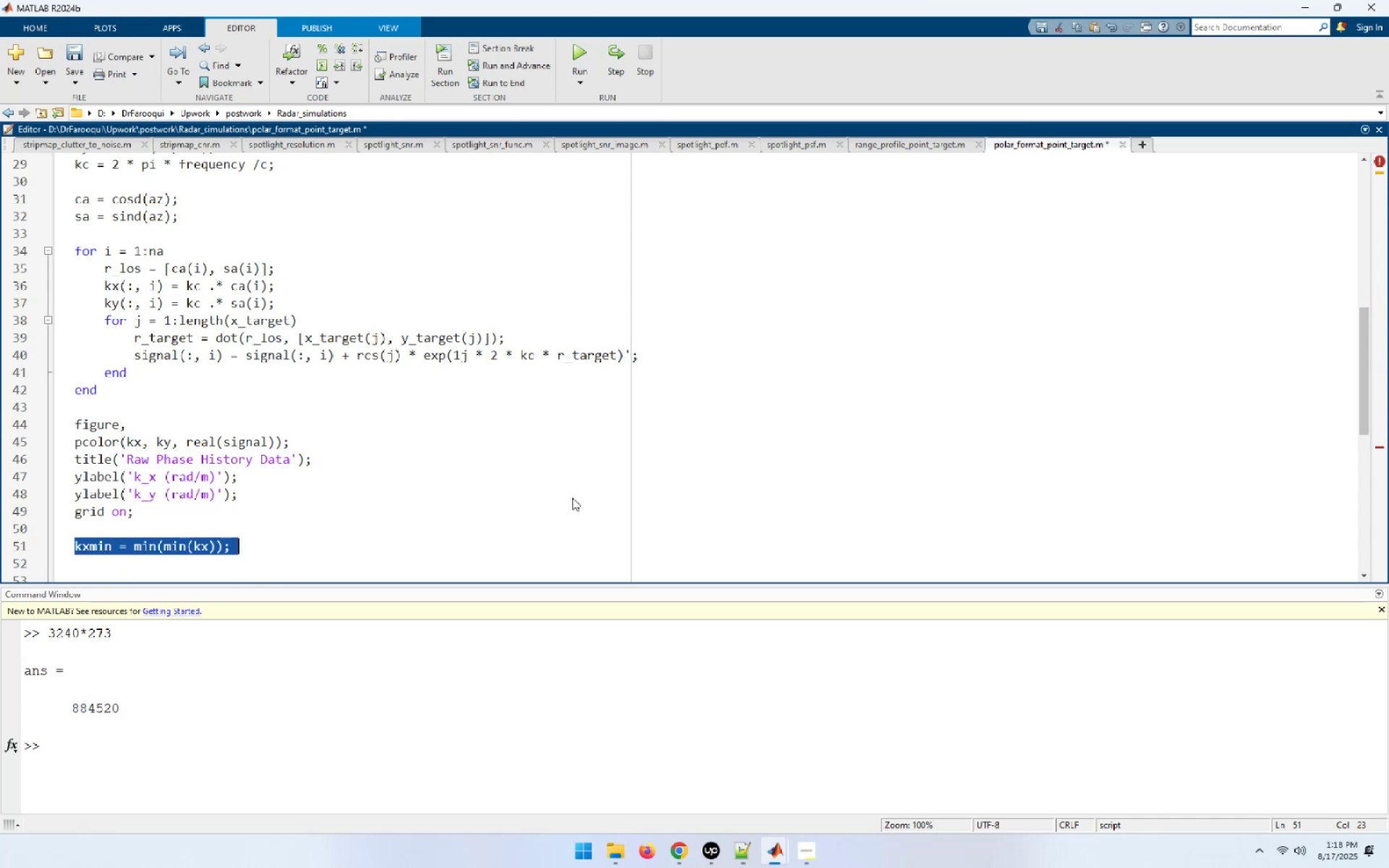 
key(Control+C)
 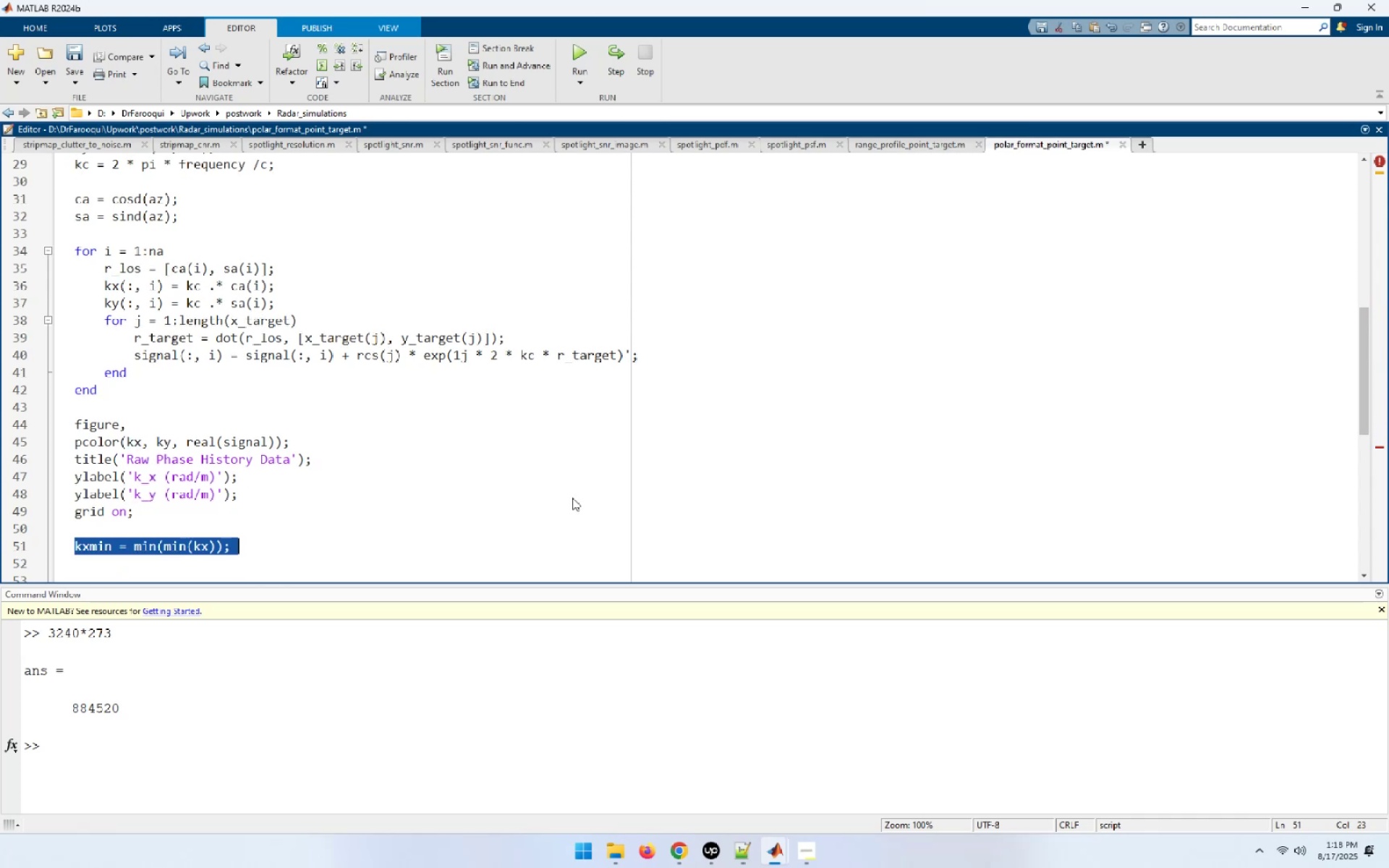 
key(ArrowDown)
 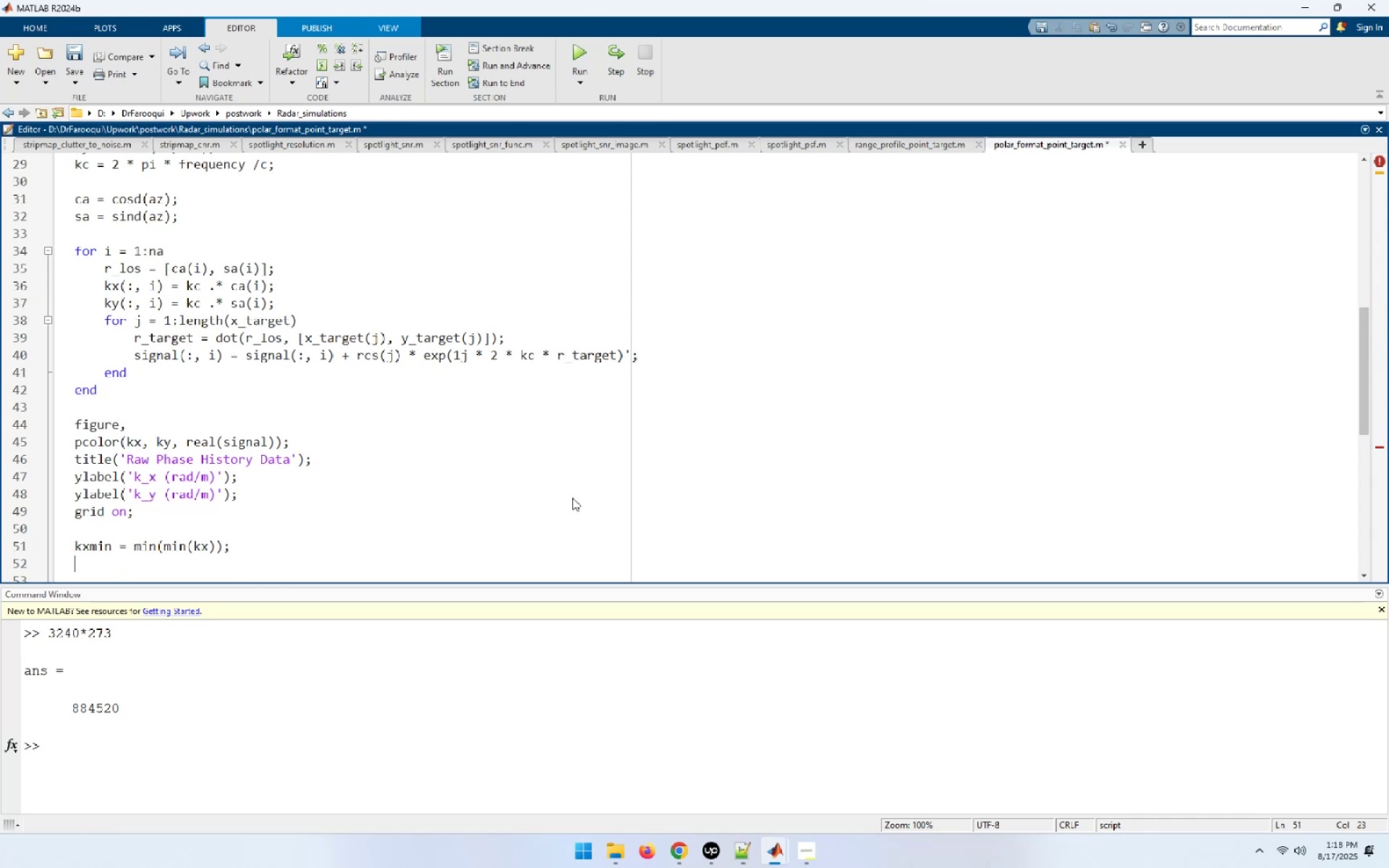 
key(Control+ControlLeft)
 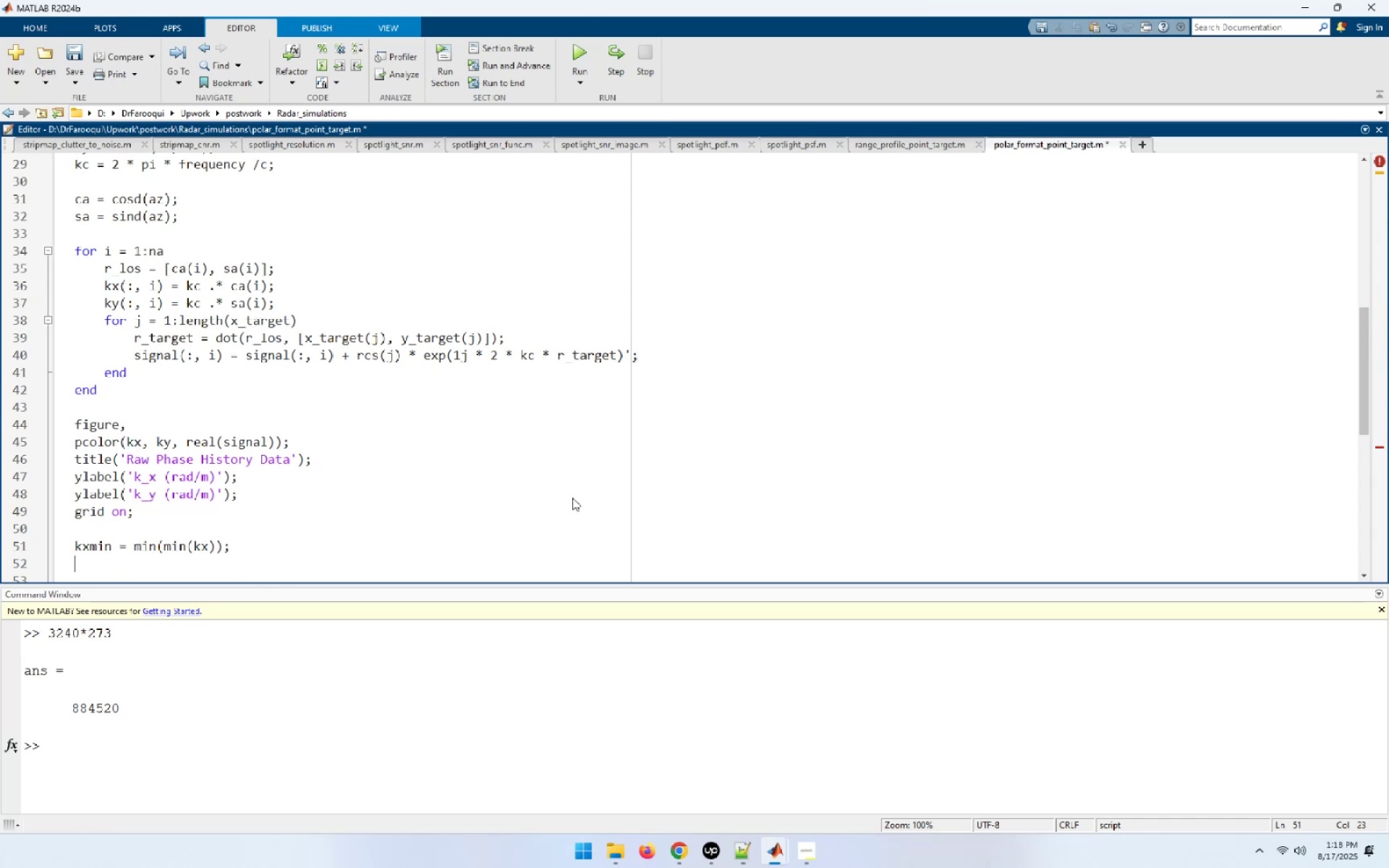 
key(Control+V)
 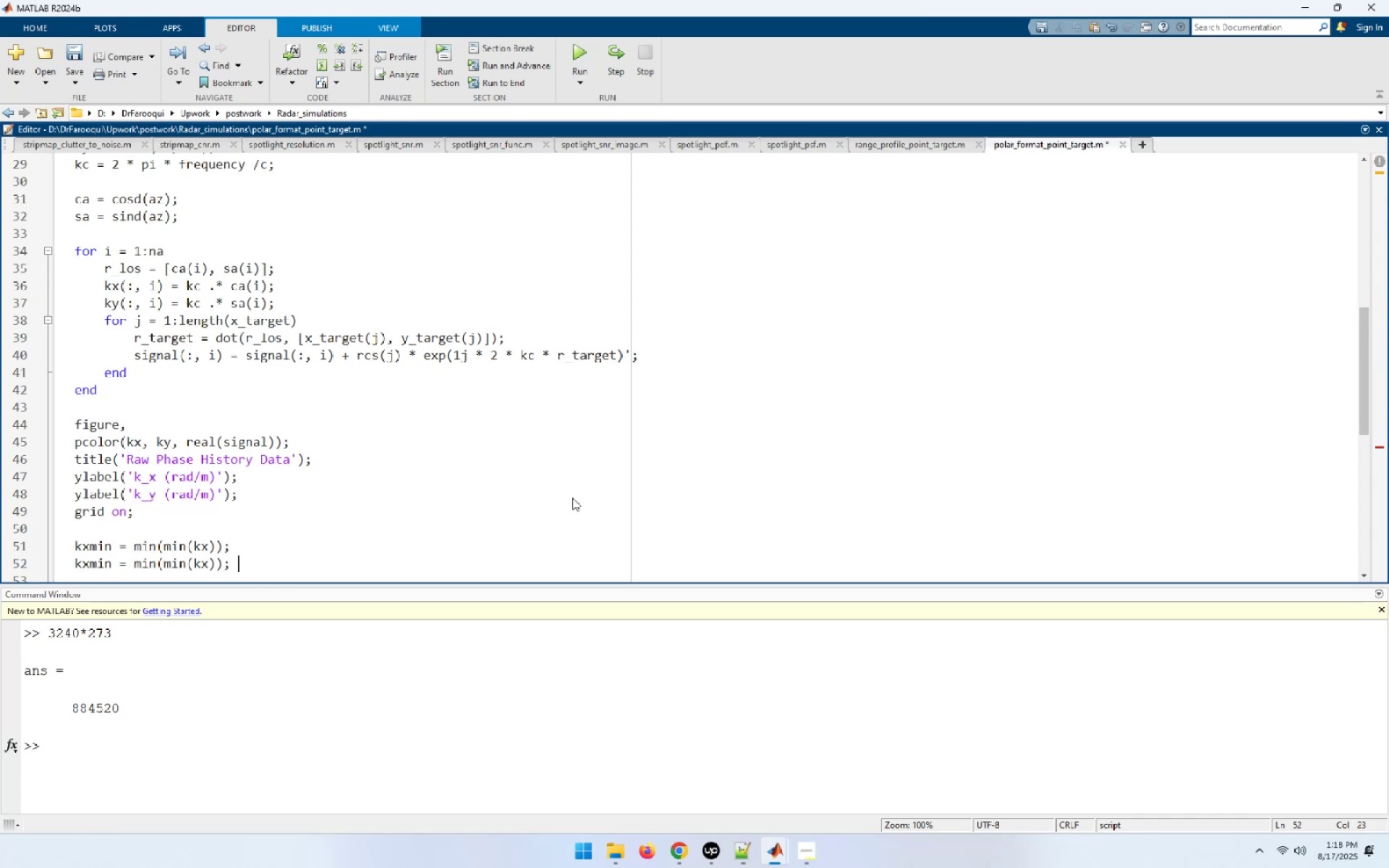 
key(Home)
 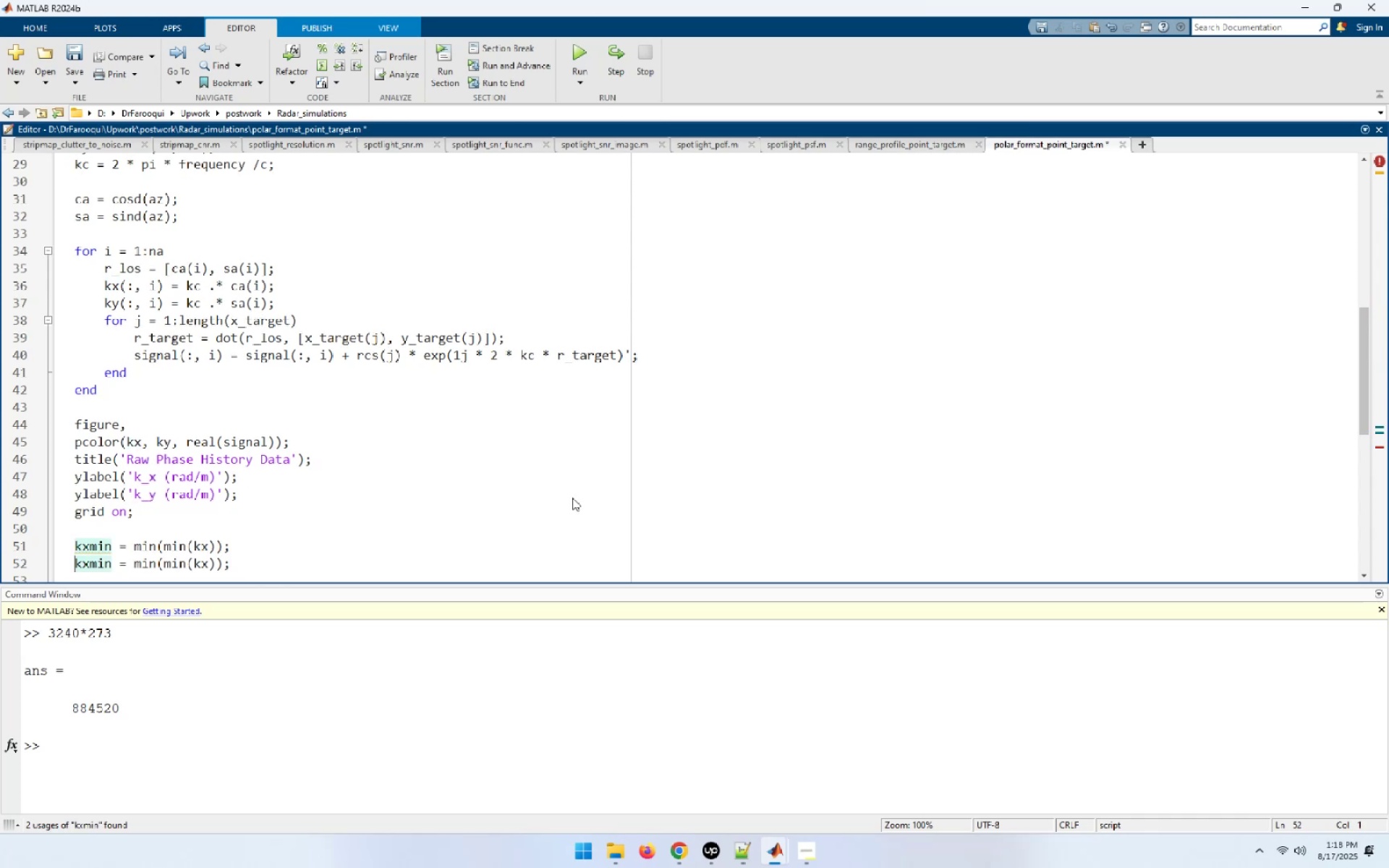 
key(ArrowRight)
 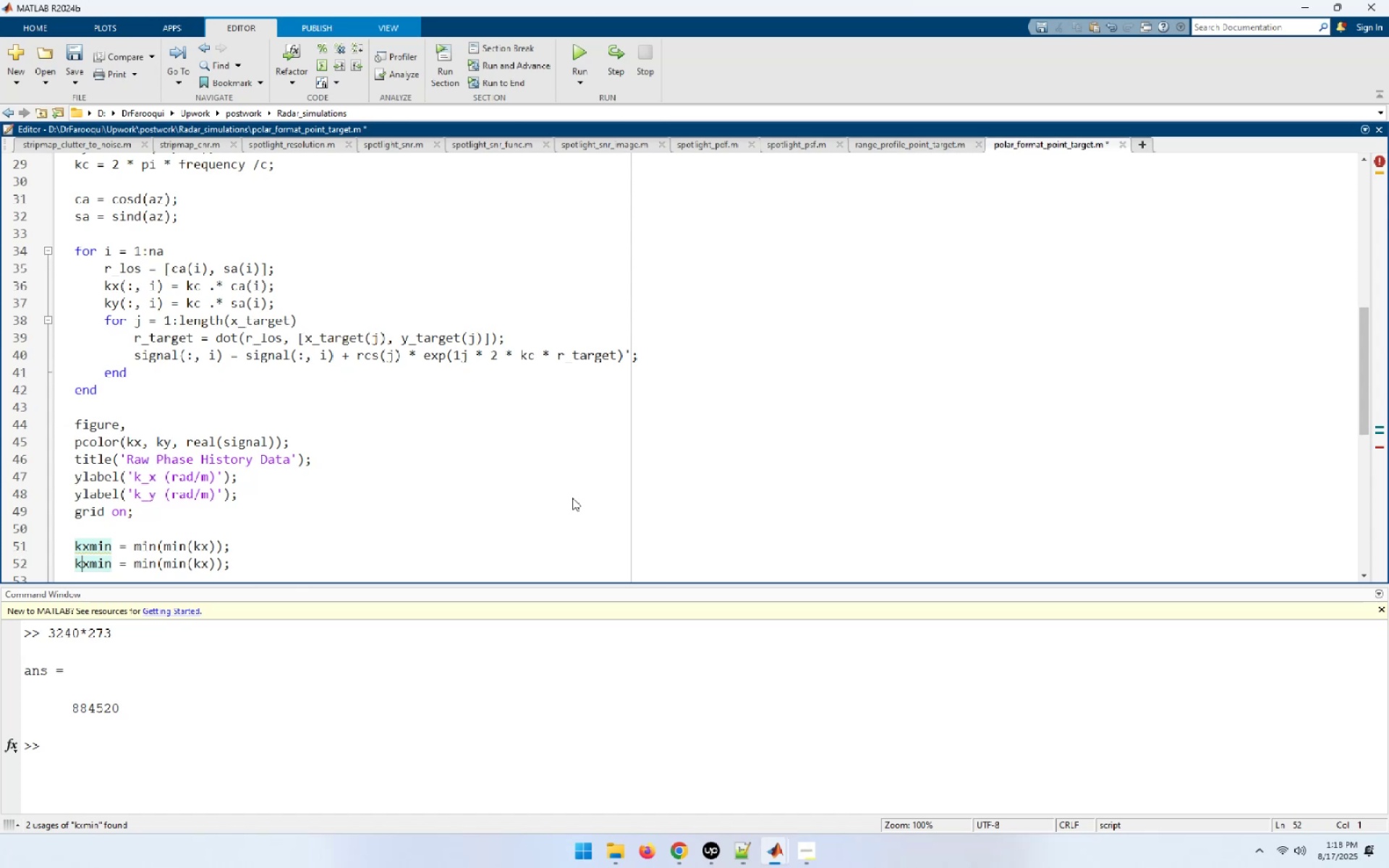 
key(ArrowRight)
 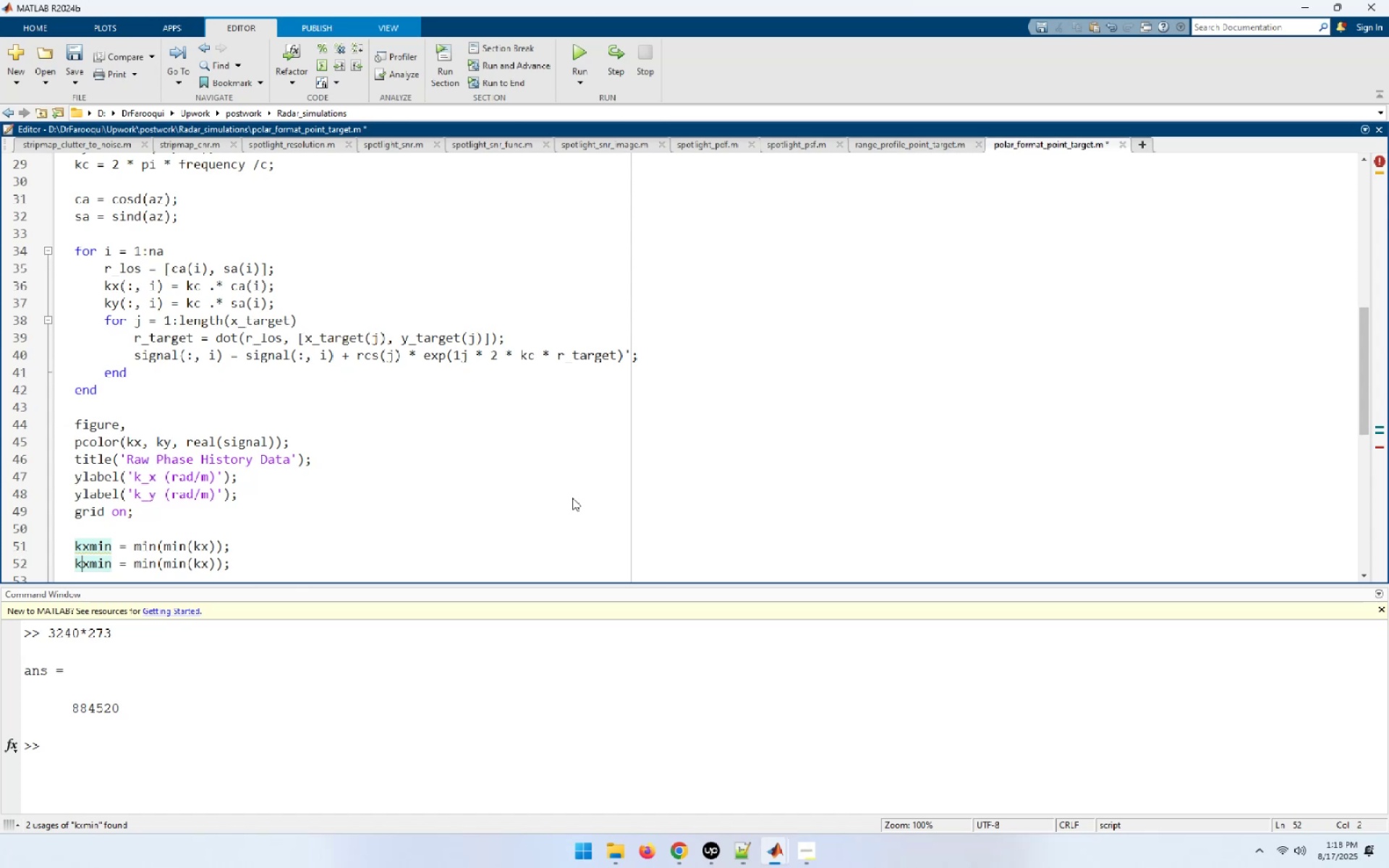 
key(ArrowRight)
 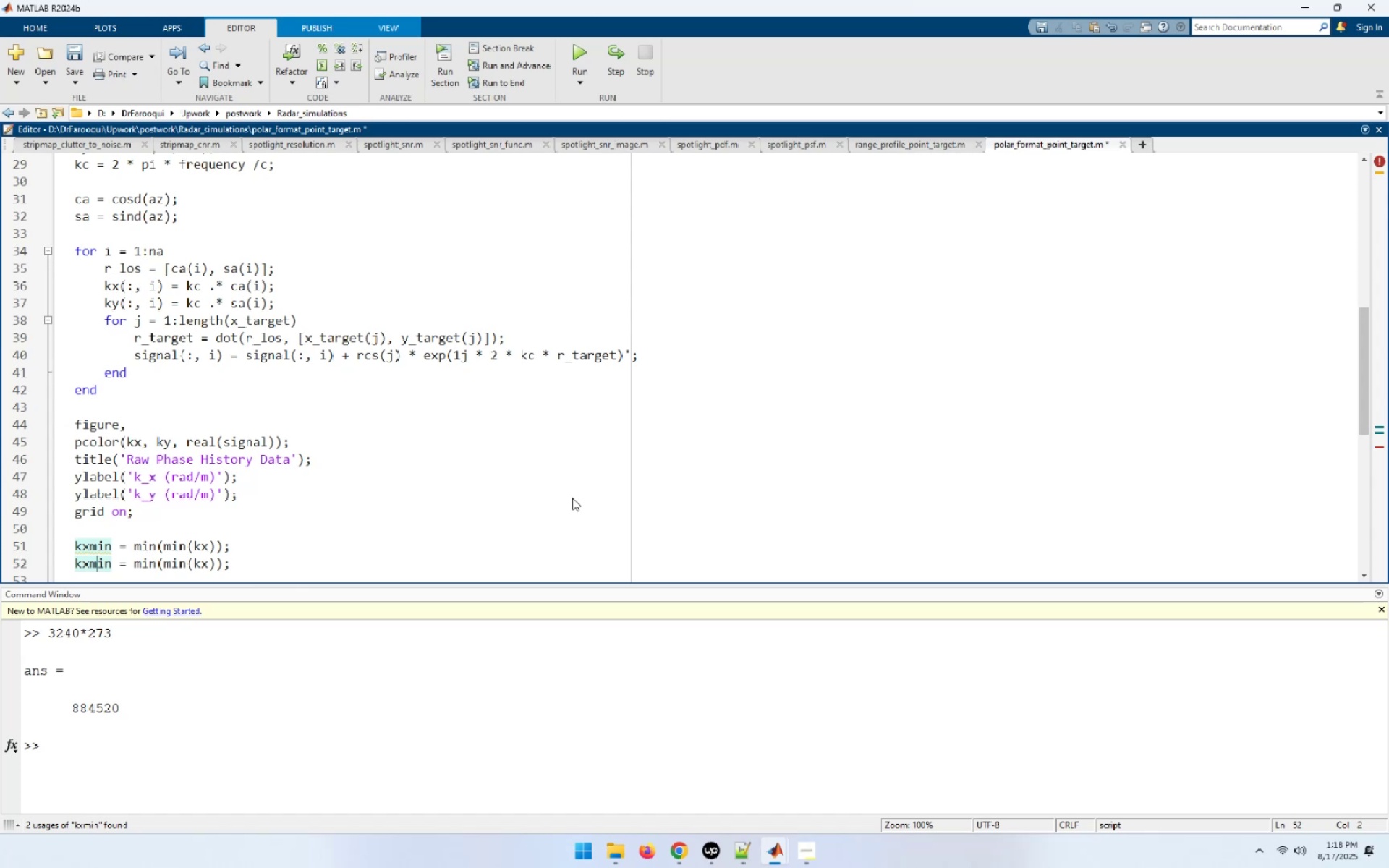 
key(ArrowRight)
 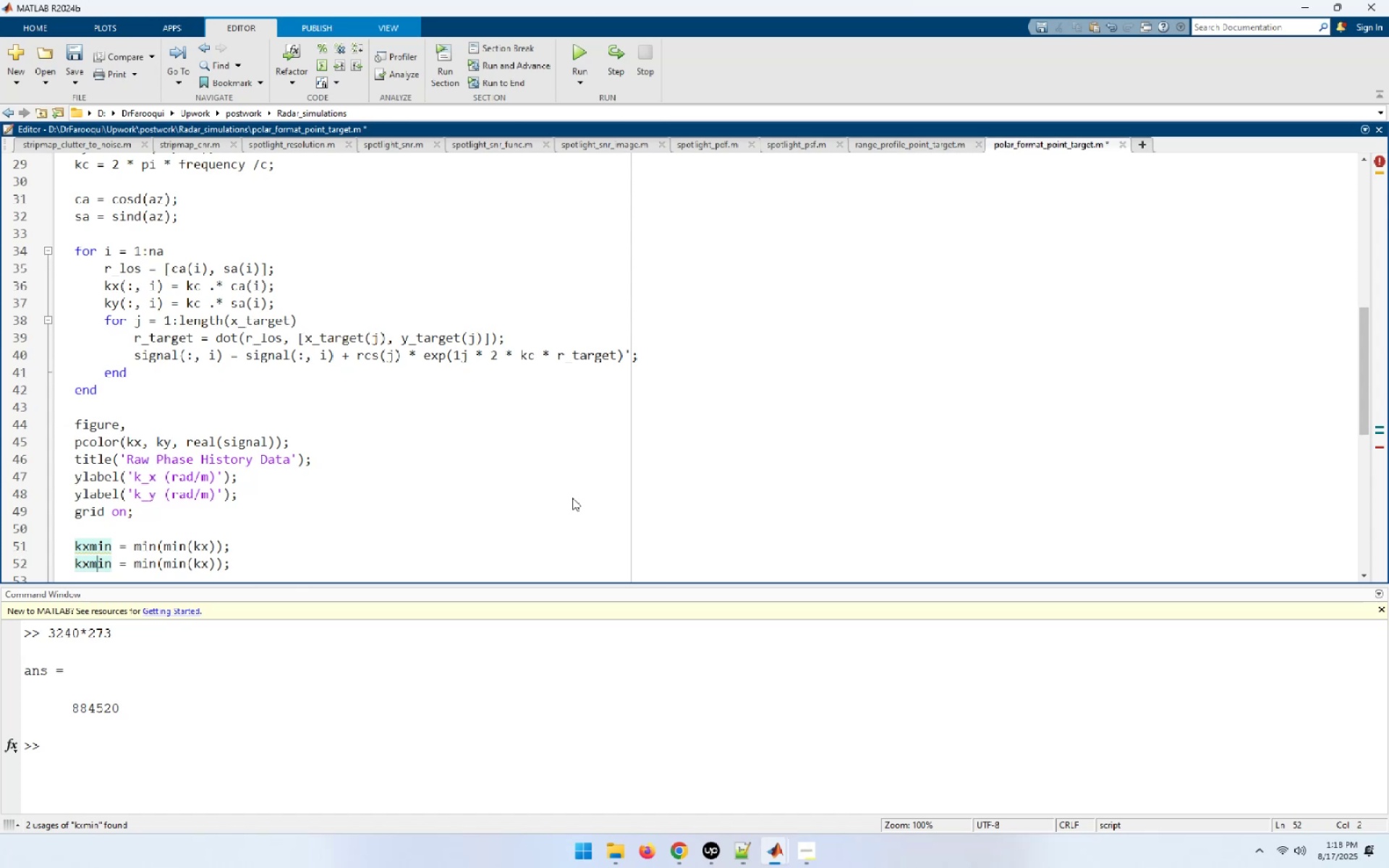 
key(ArrowRight)
 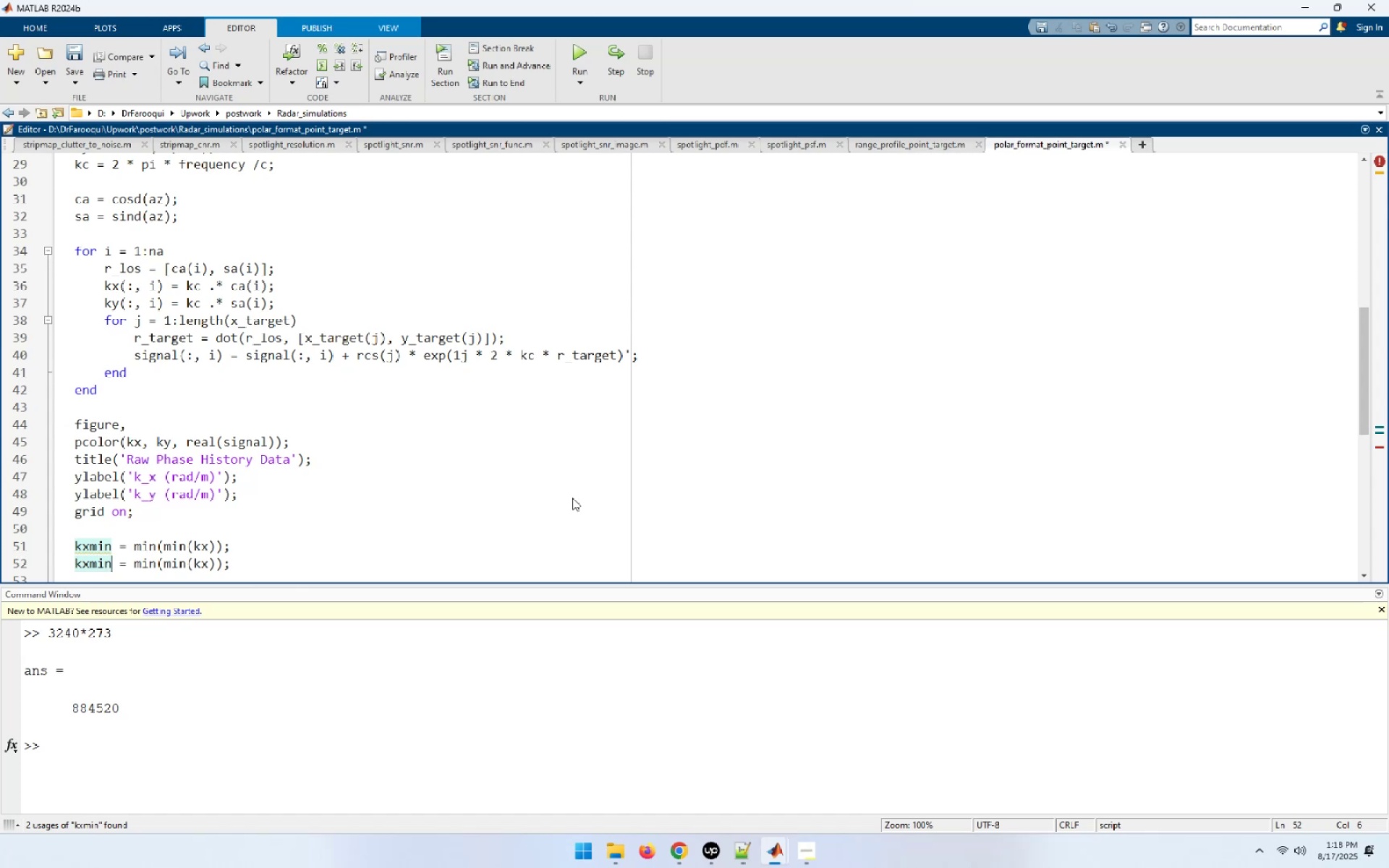 
key(Backspace)
 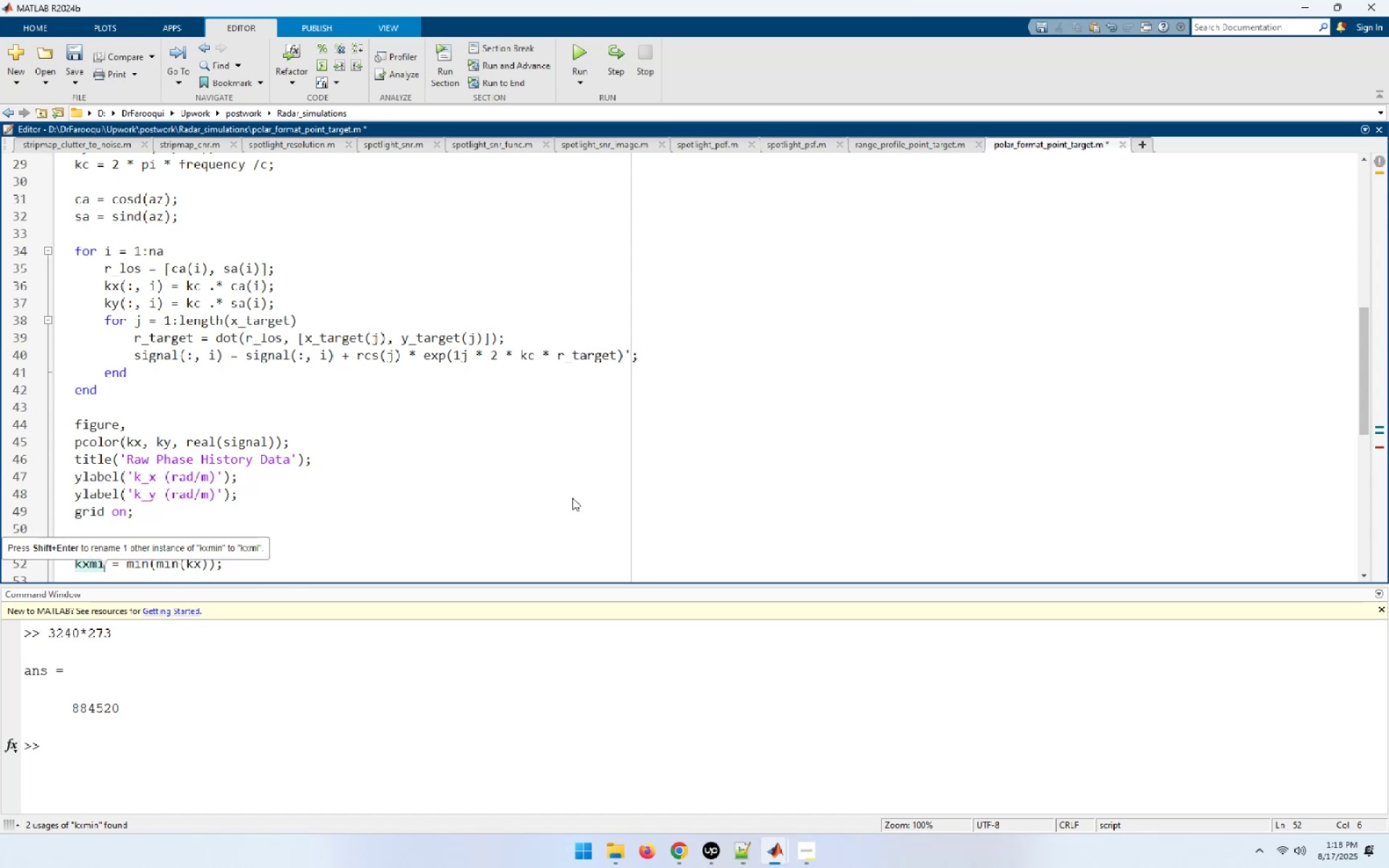 
key(Backspace)
 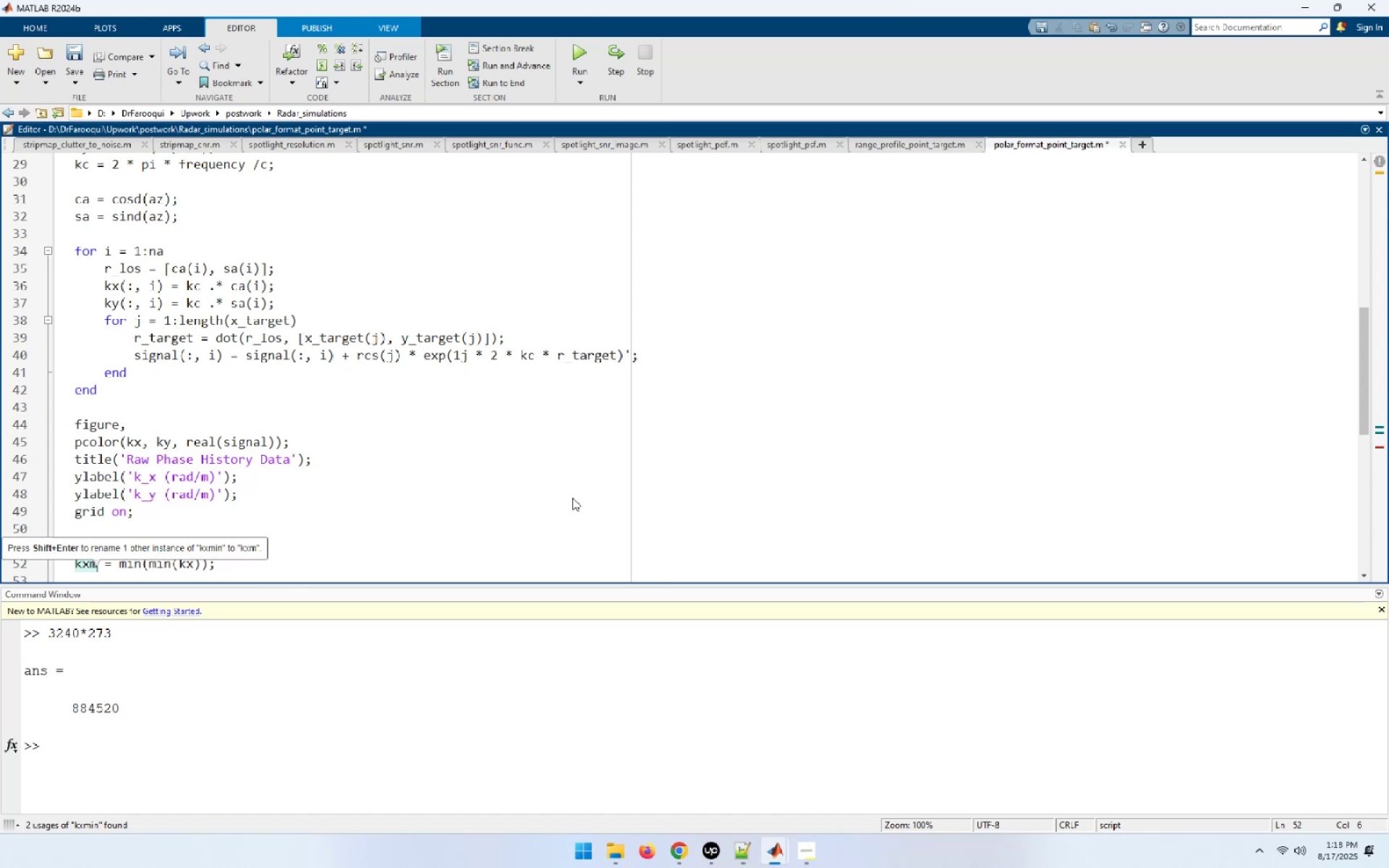 
key(A)
 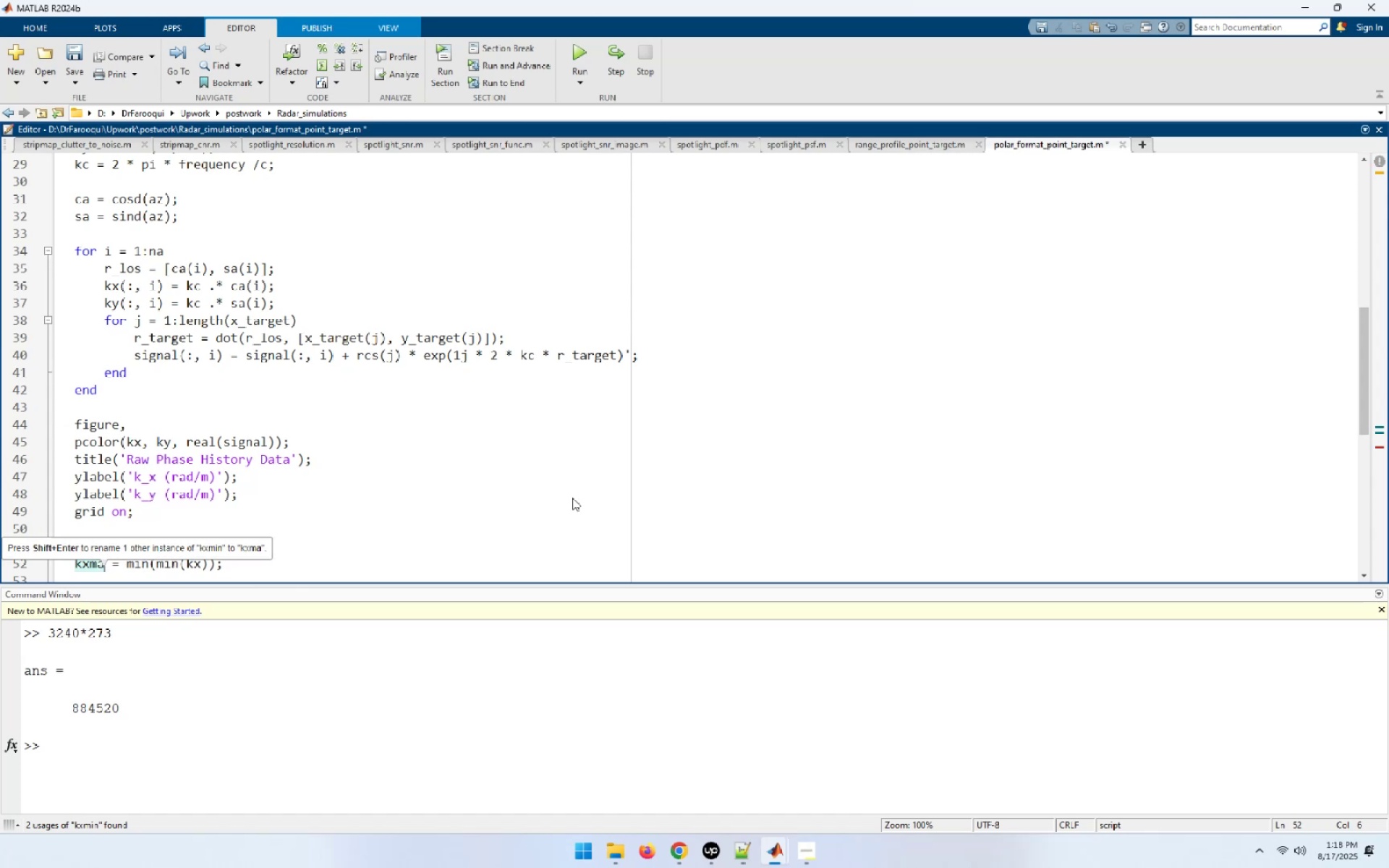 
key(Alt+AltLeft)
 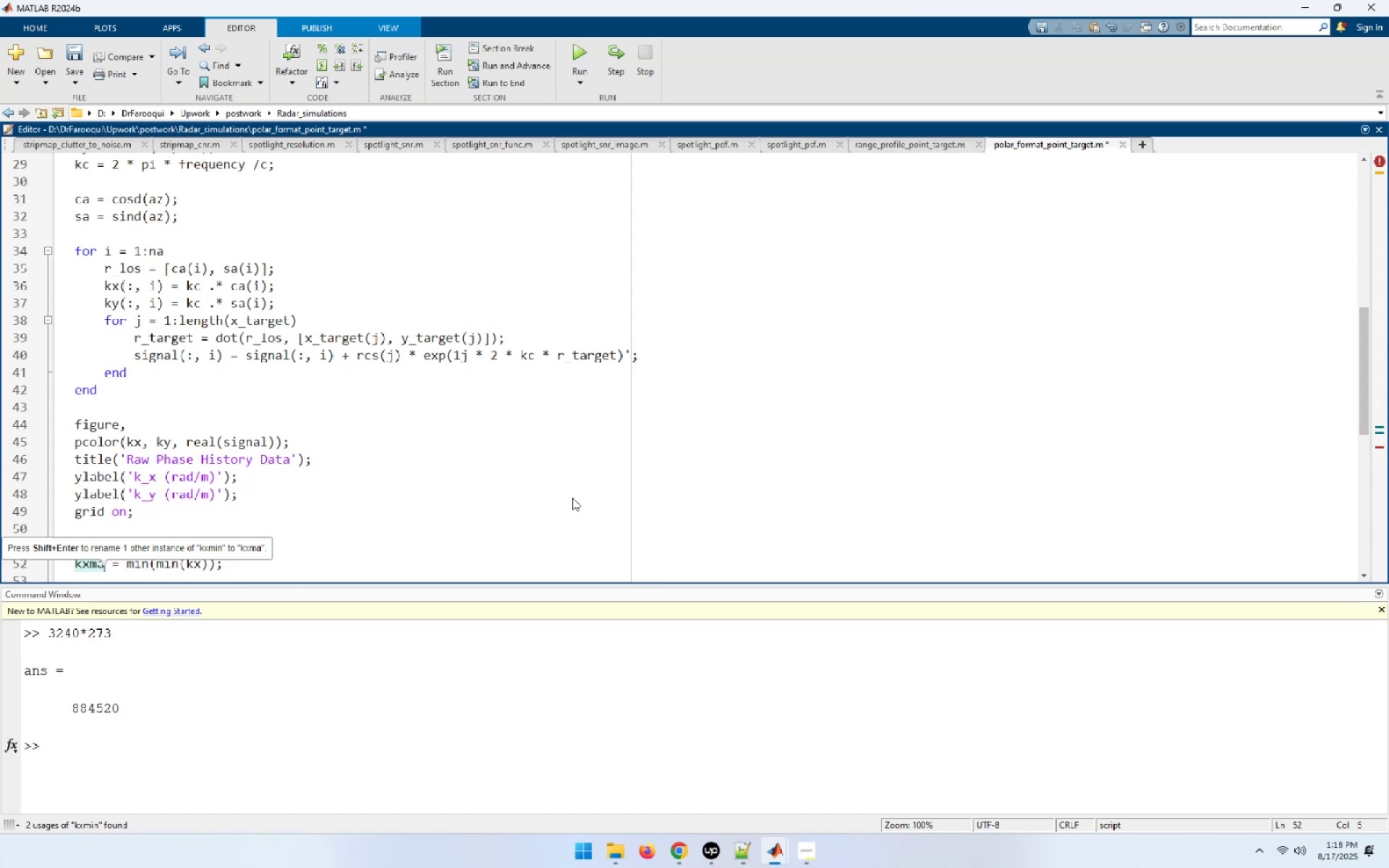 
key(X)
 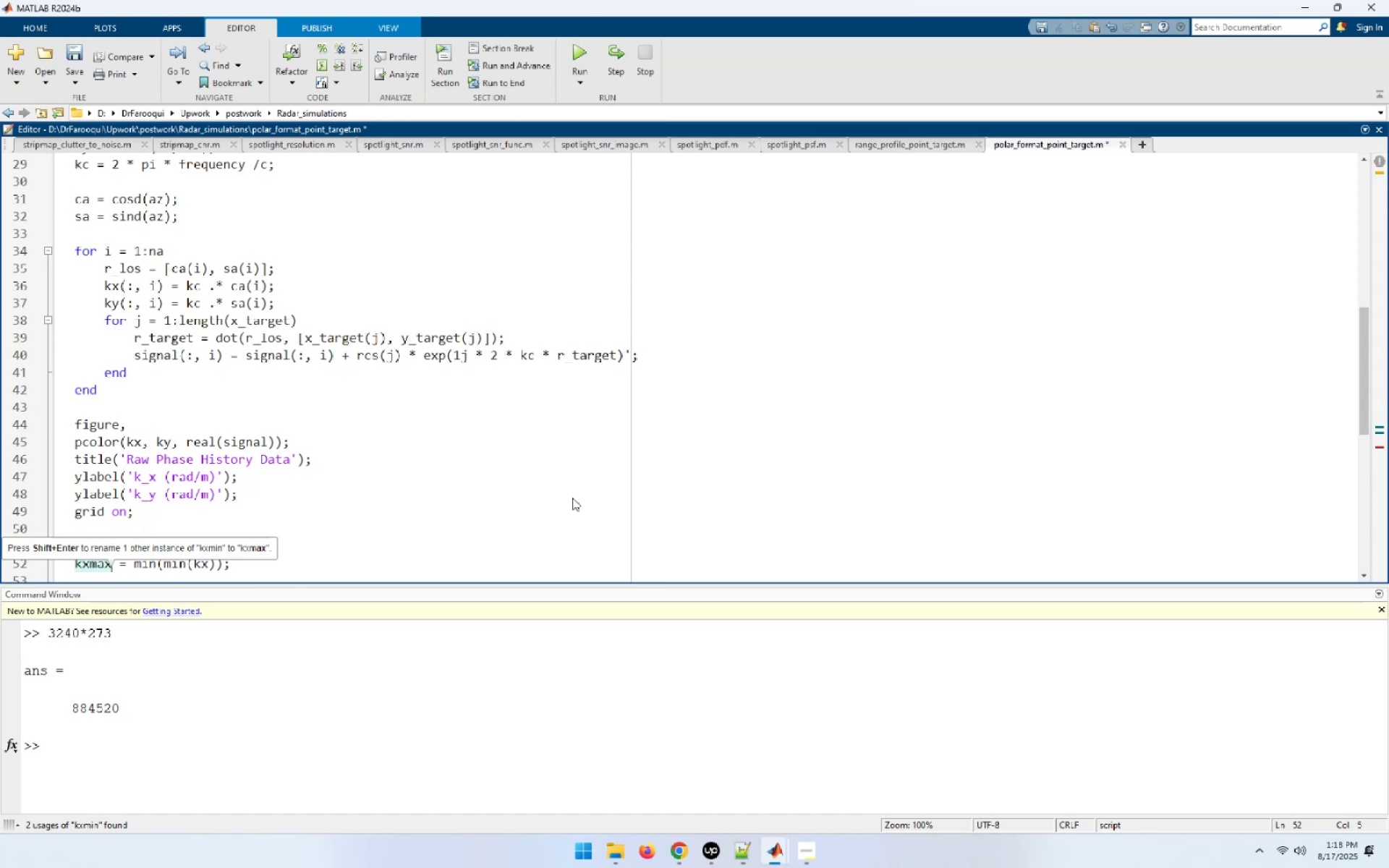 
key(Escape)
 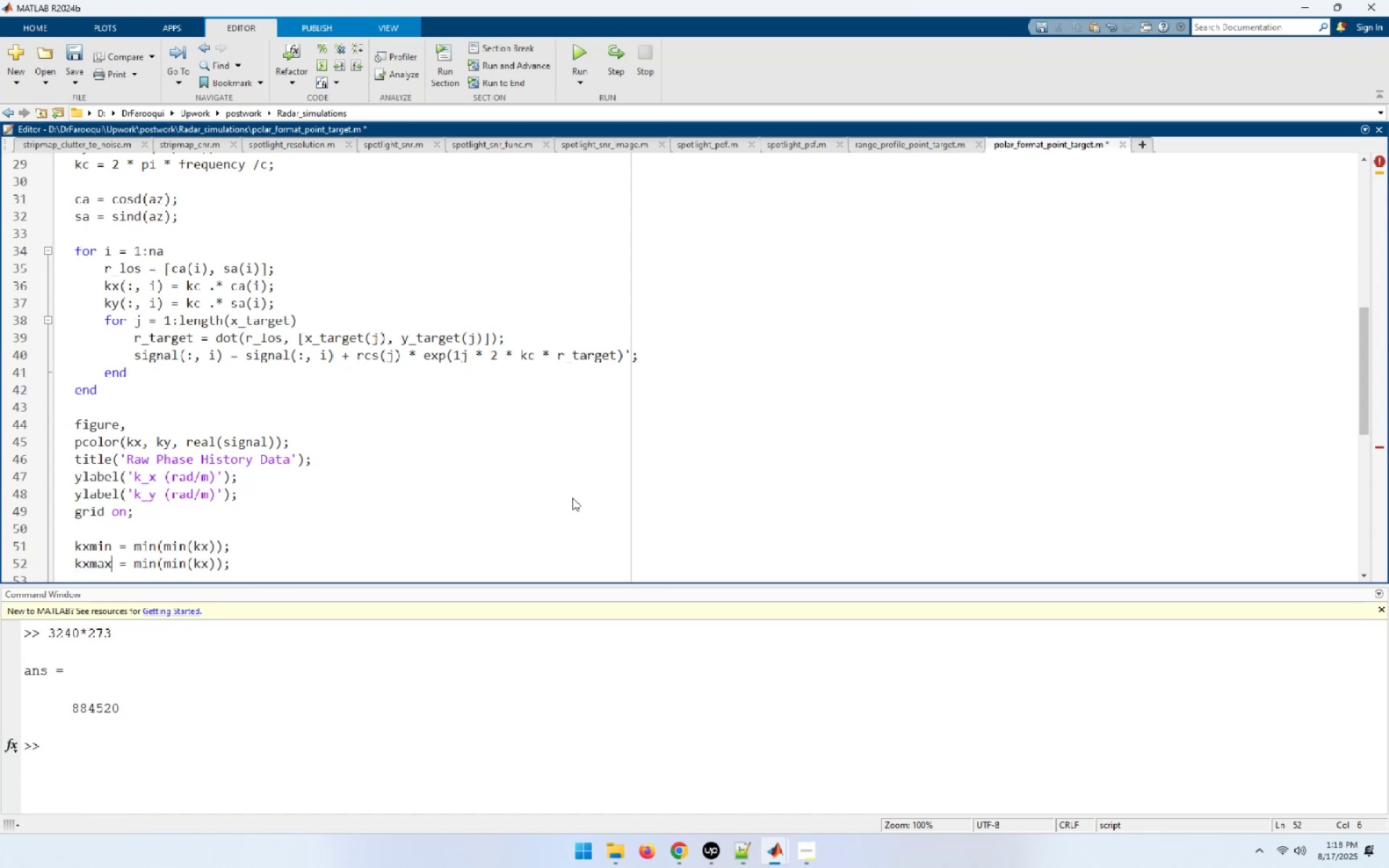 
key(ArrowRight)
 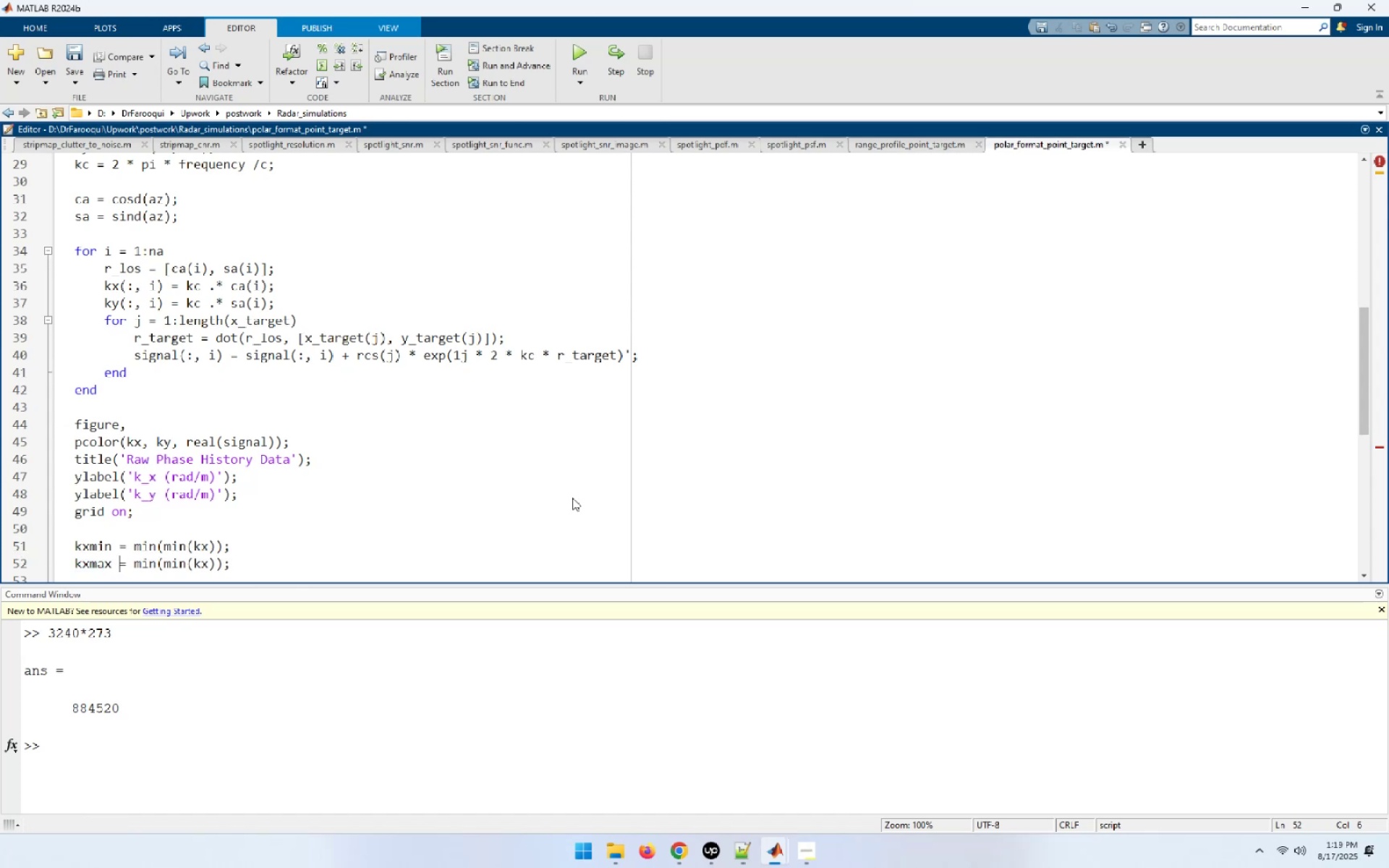 
hold_key(key=ArrowRight, duration=0.43)
 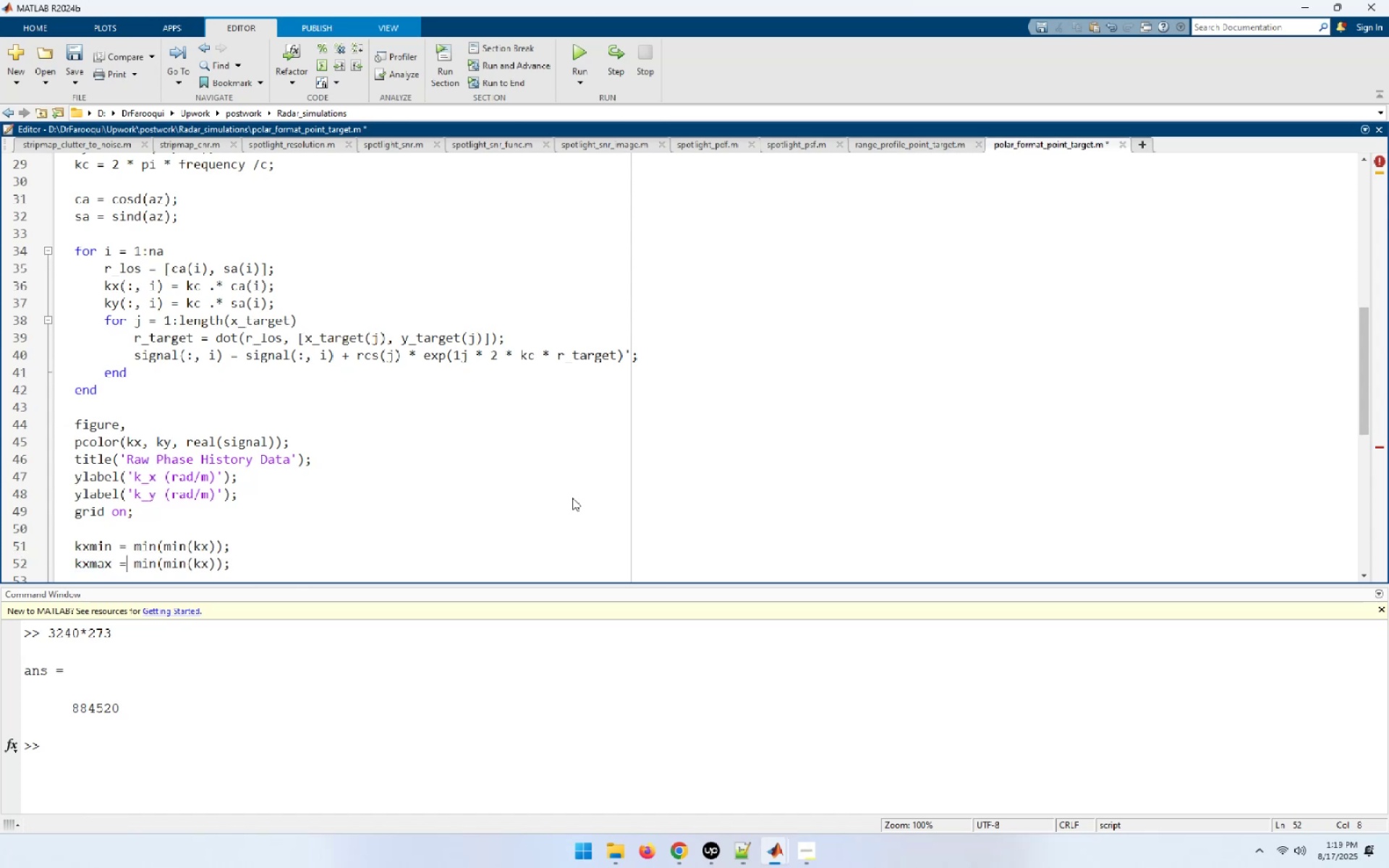 
key(ArrowRight)
 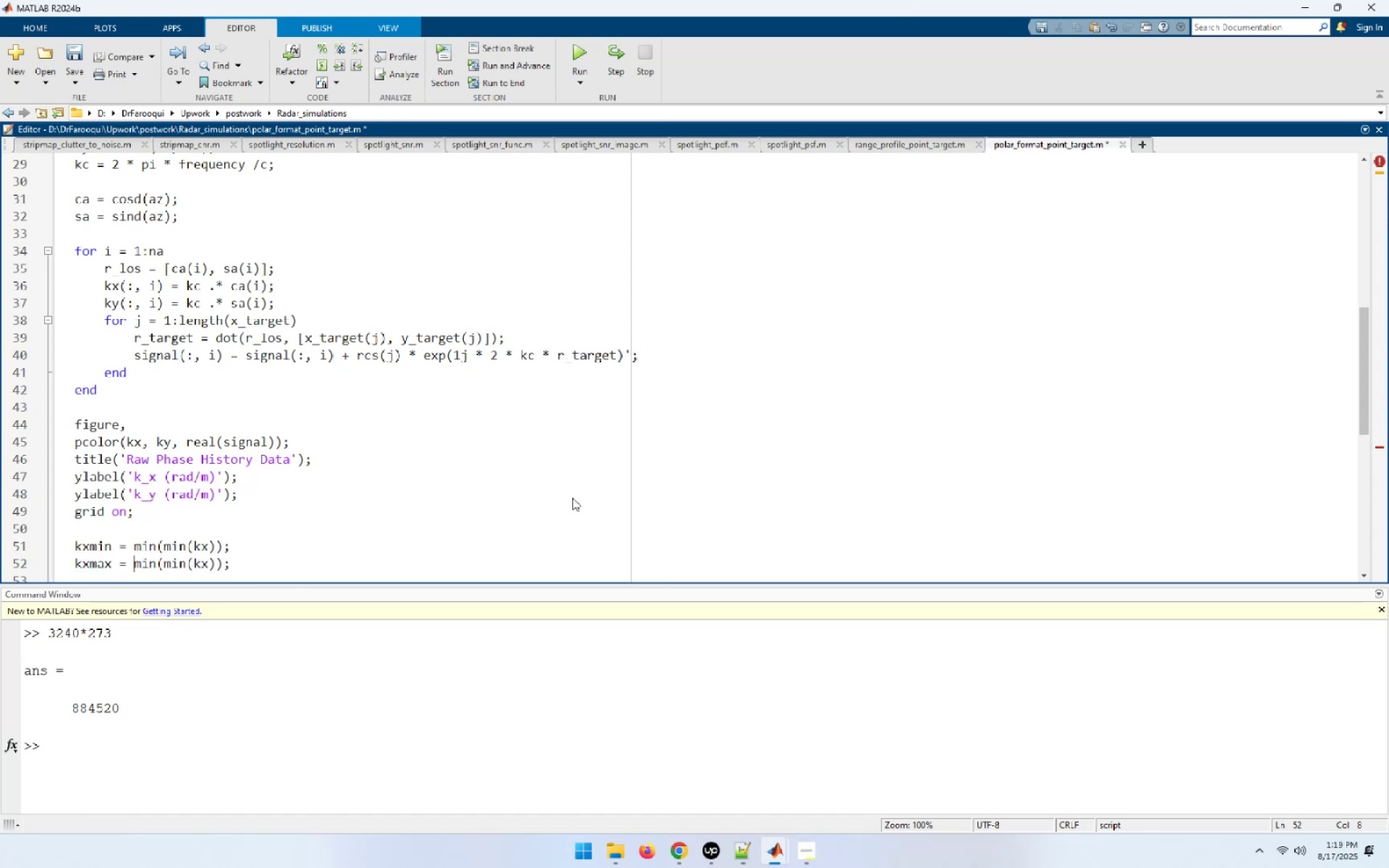 
key(ArrowRight)
 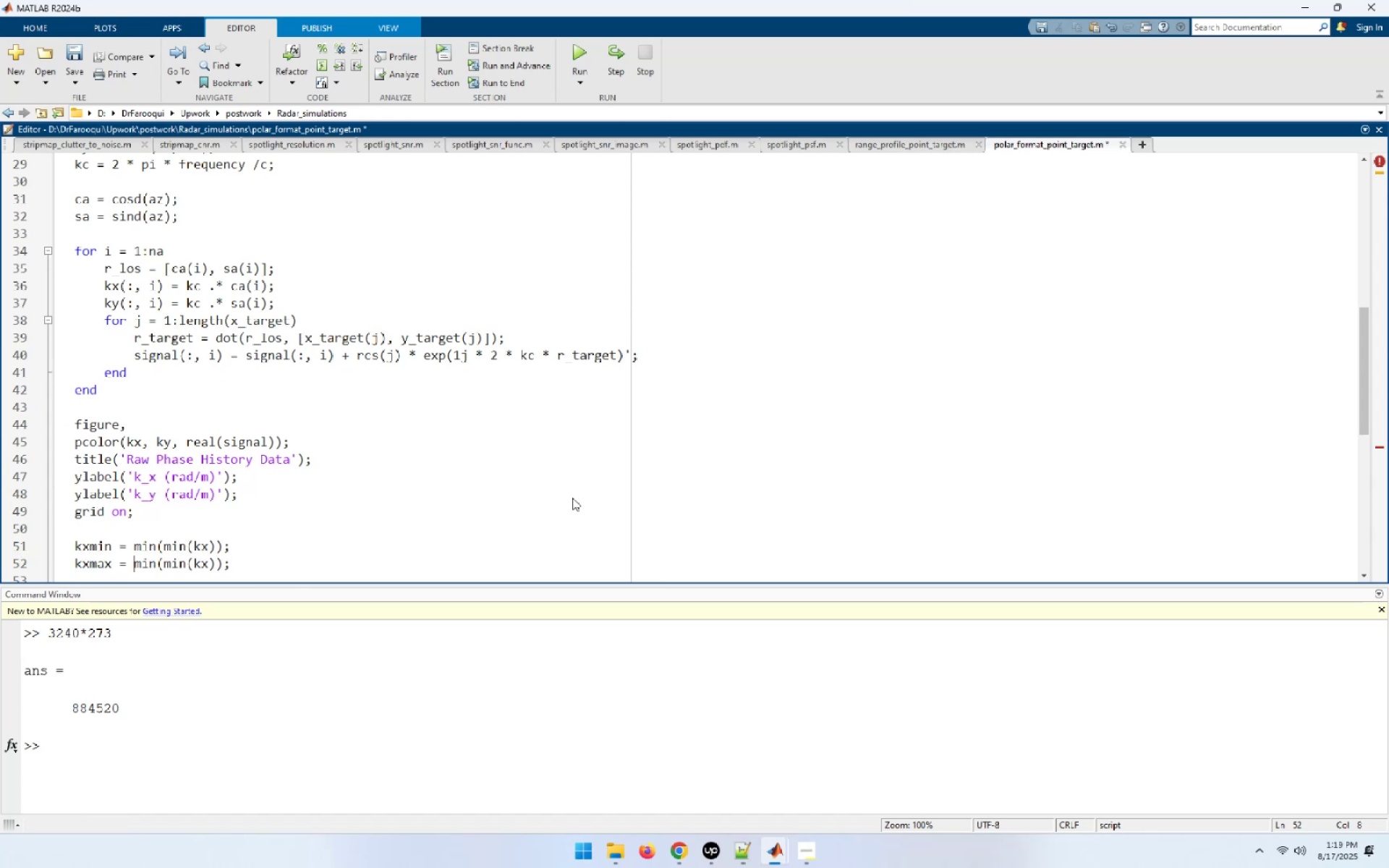 
key(ArrowRight)
 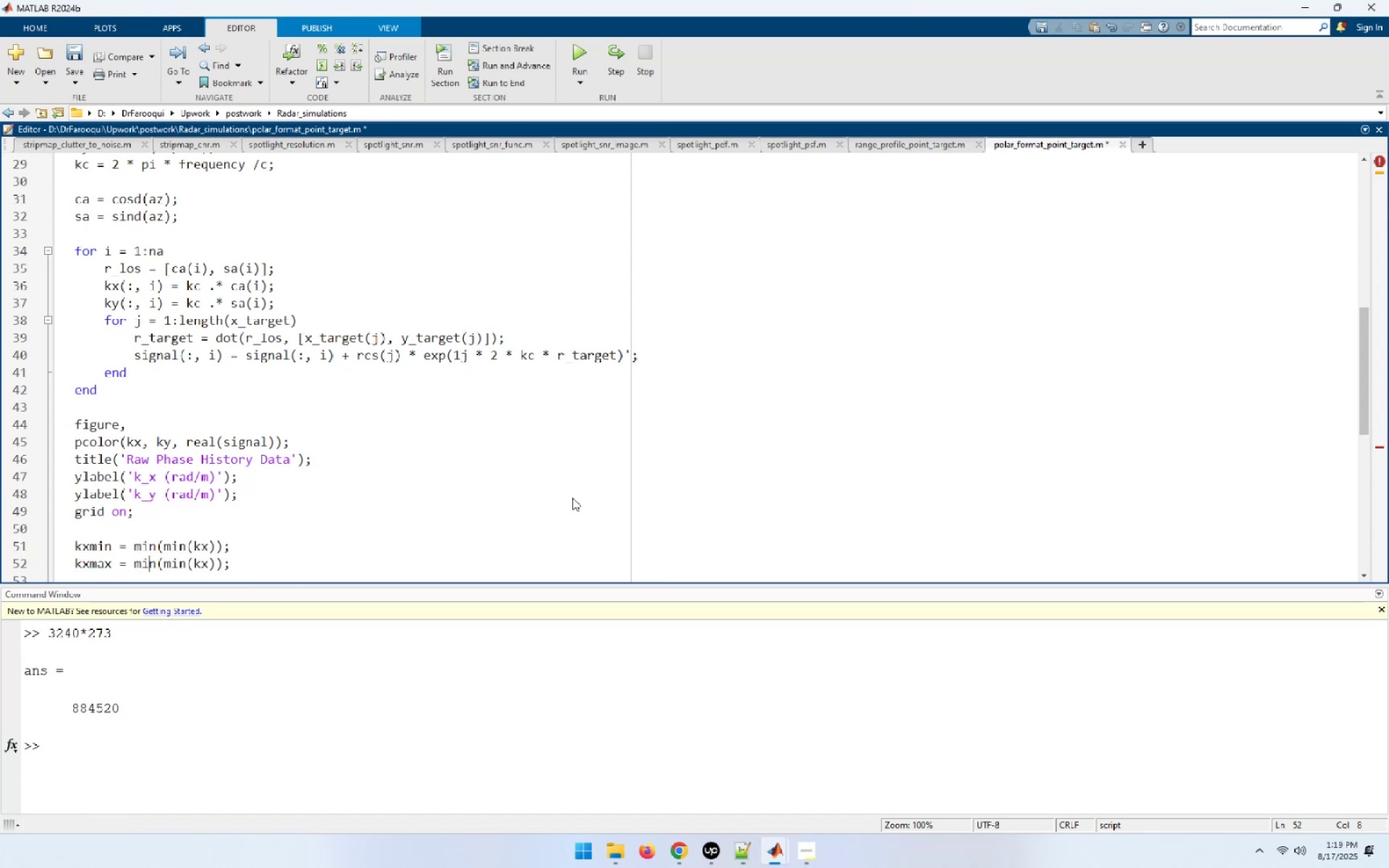 
key(ArrowRight)
 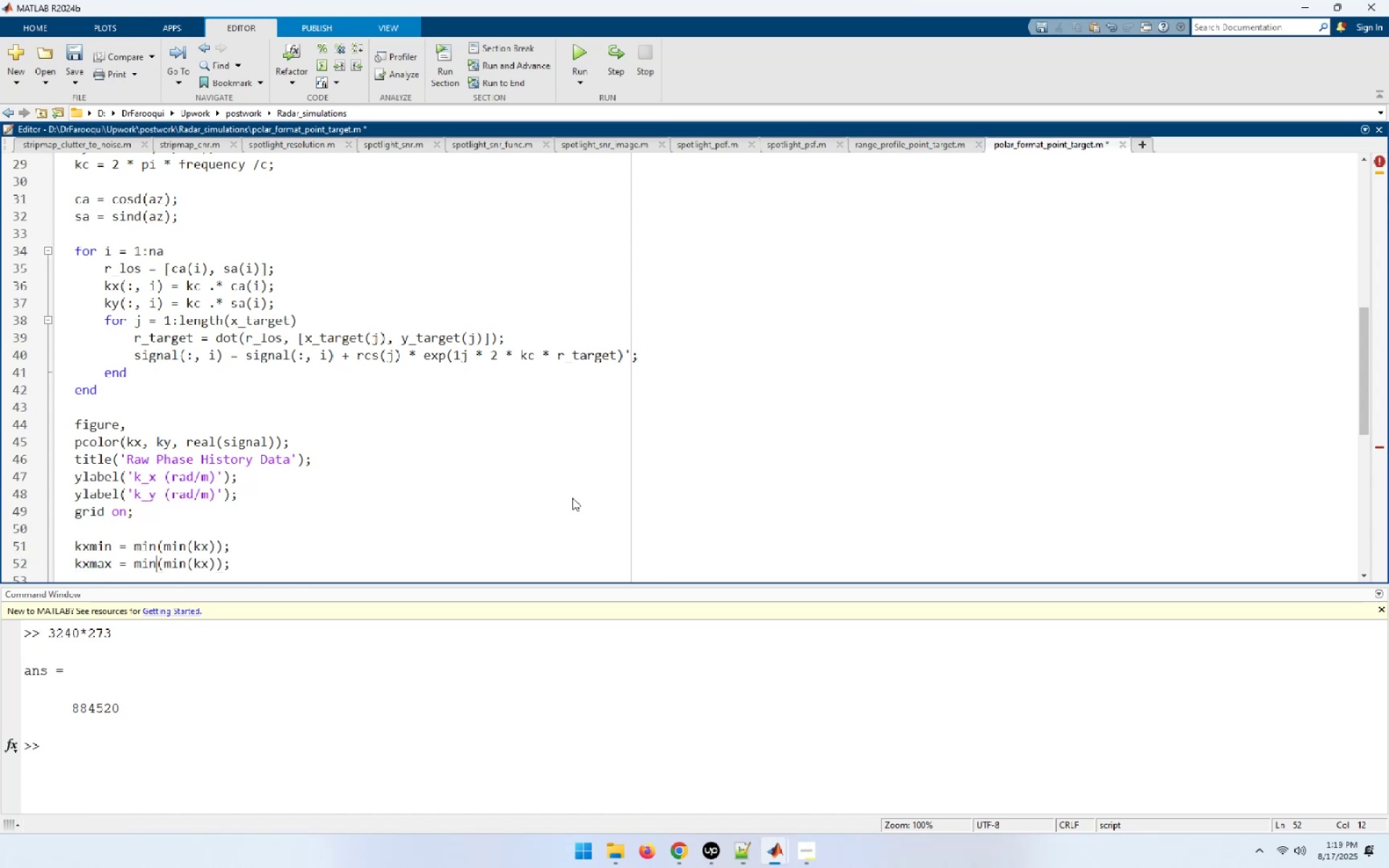 
key(Backspace)
key(Backspace)
type(ax)
 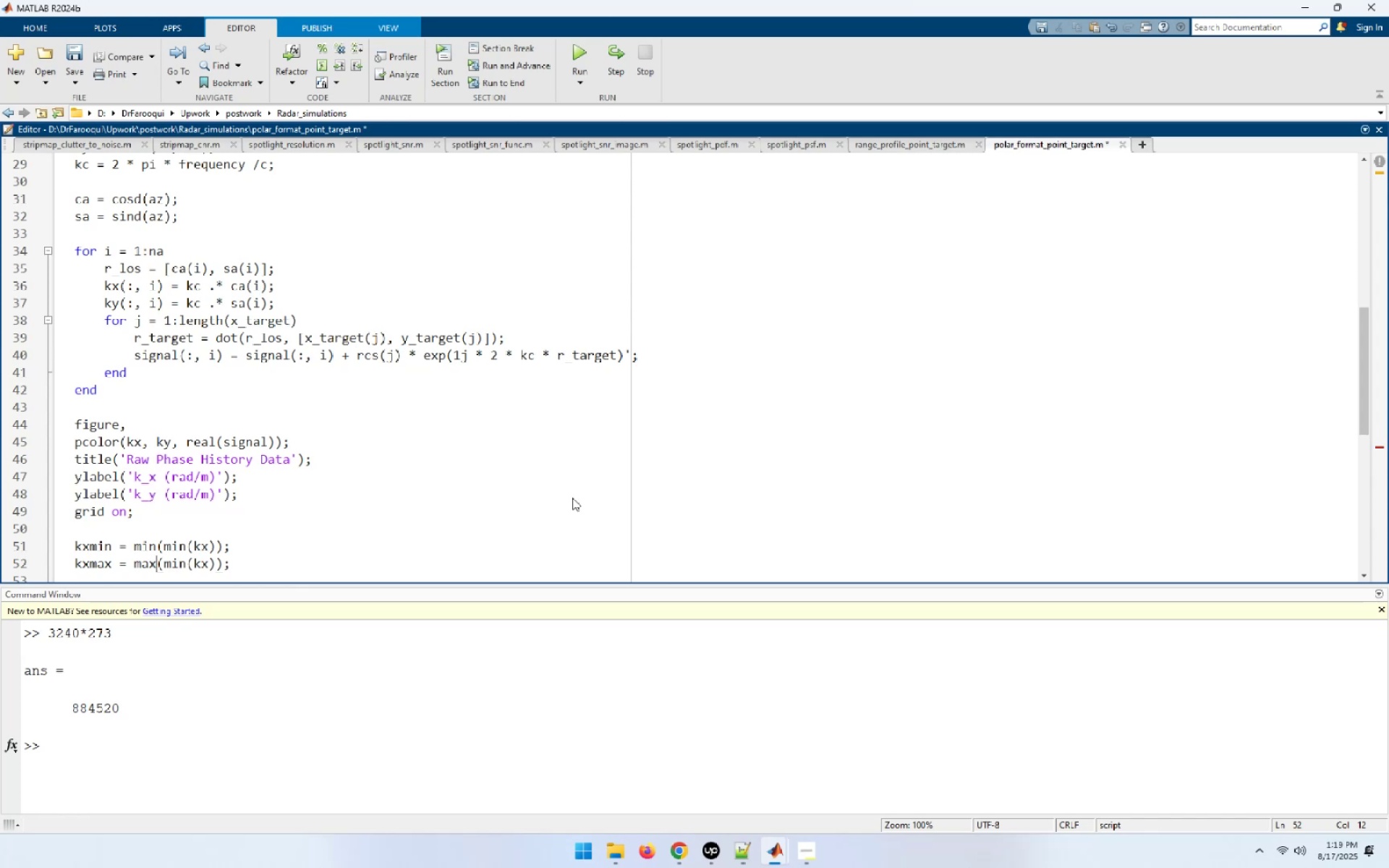 
key(ArrowRight)
 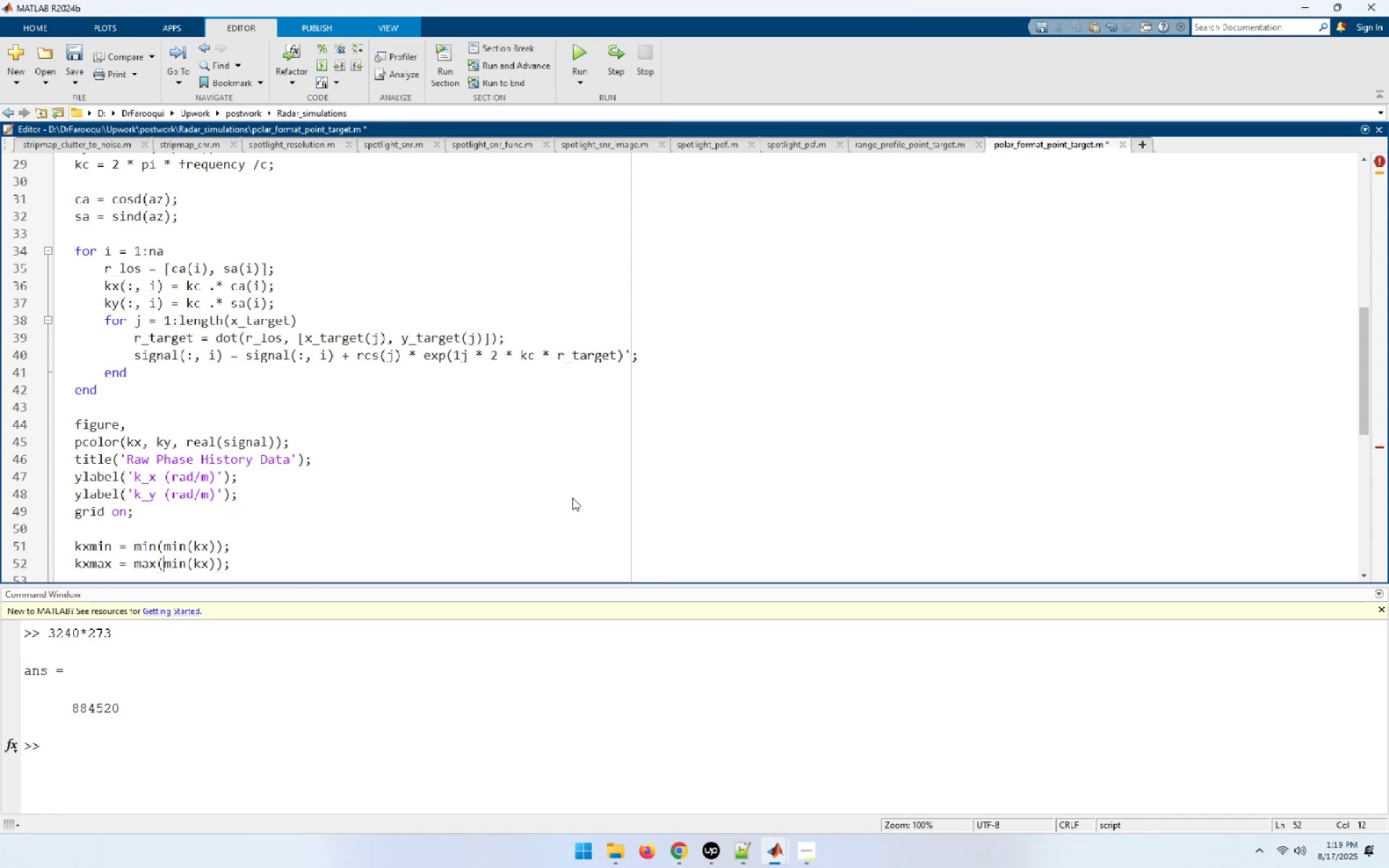 
key(ArrowRight)
 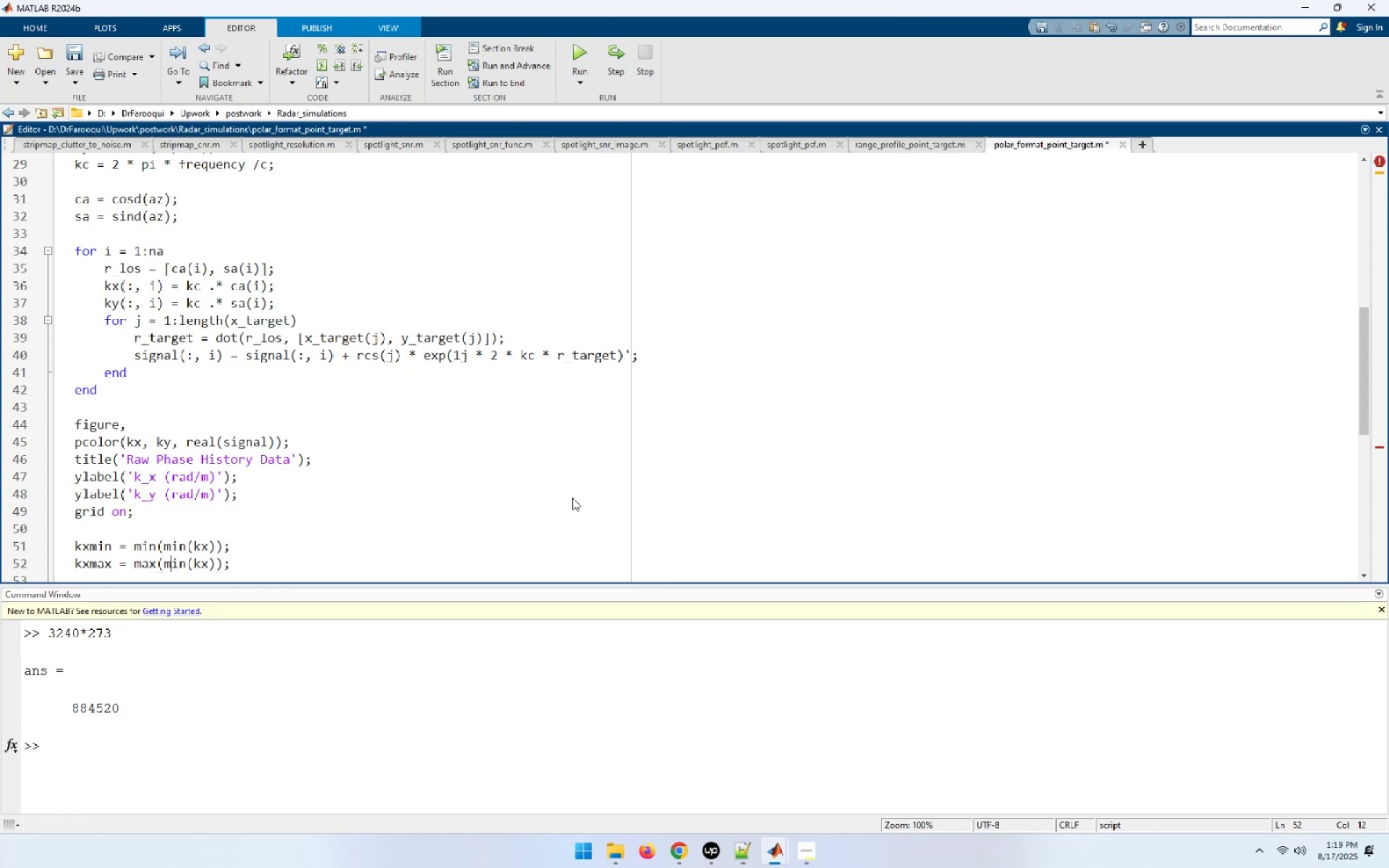 
key(ArrowRight)
 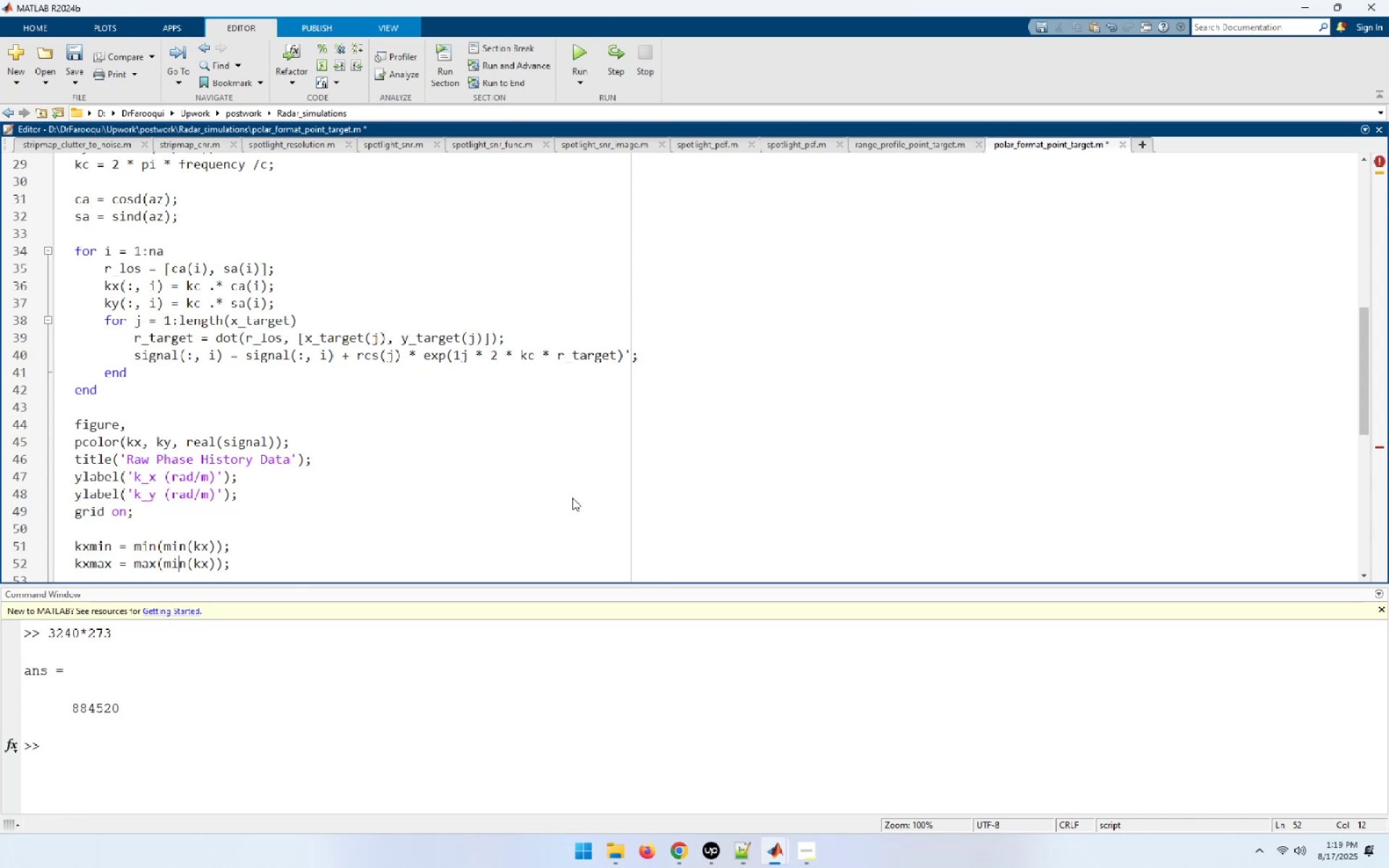 
key(ArrowRight)
 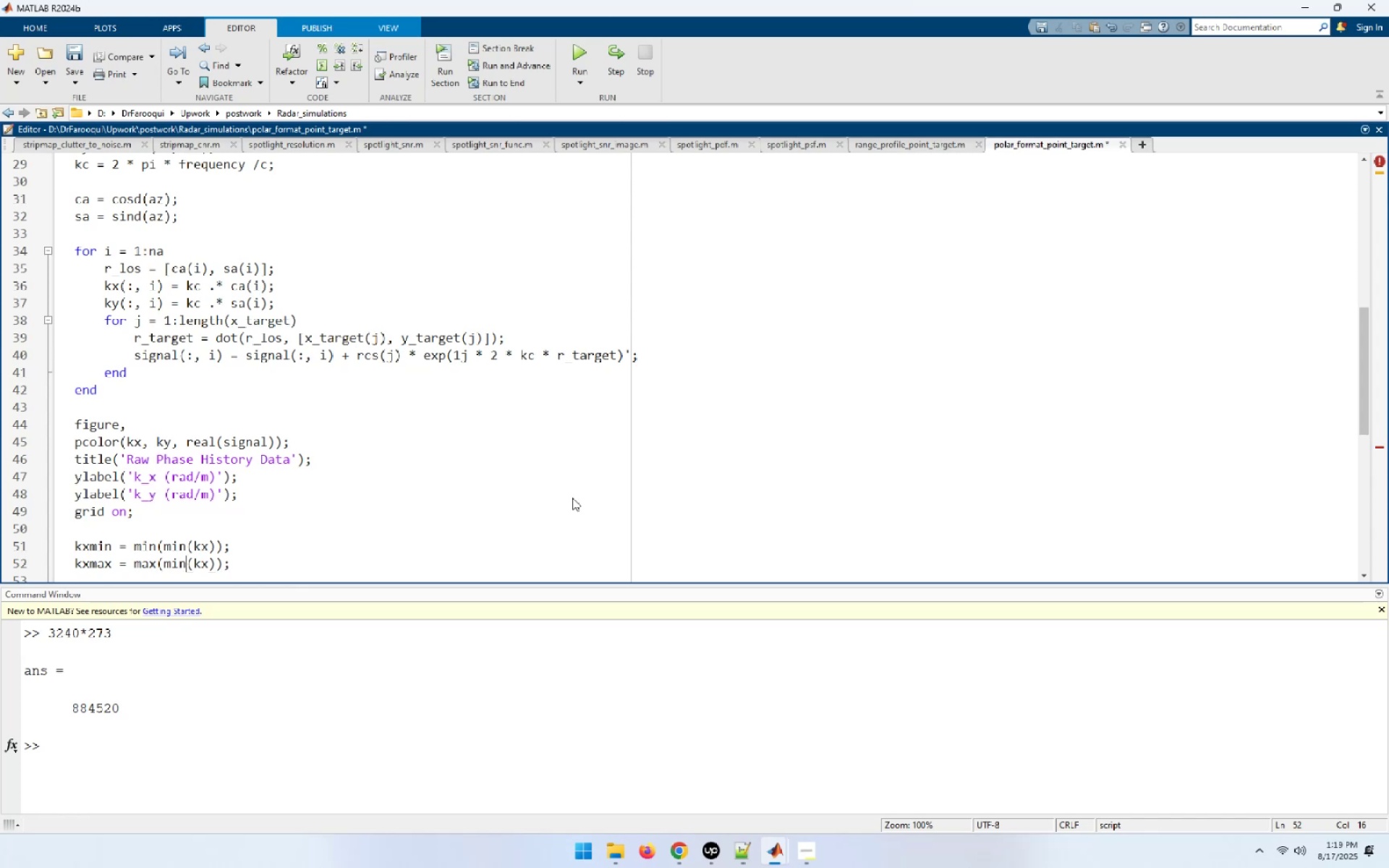 
key(Backspace)
key(Backspace)
type(ax)
 